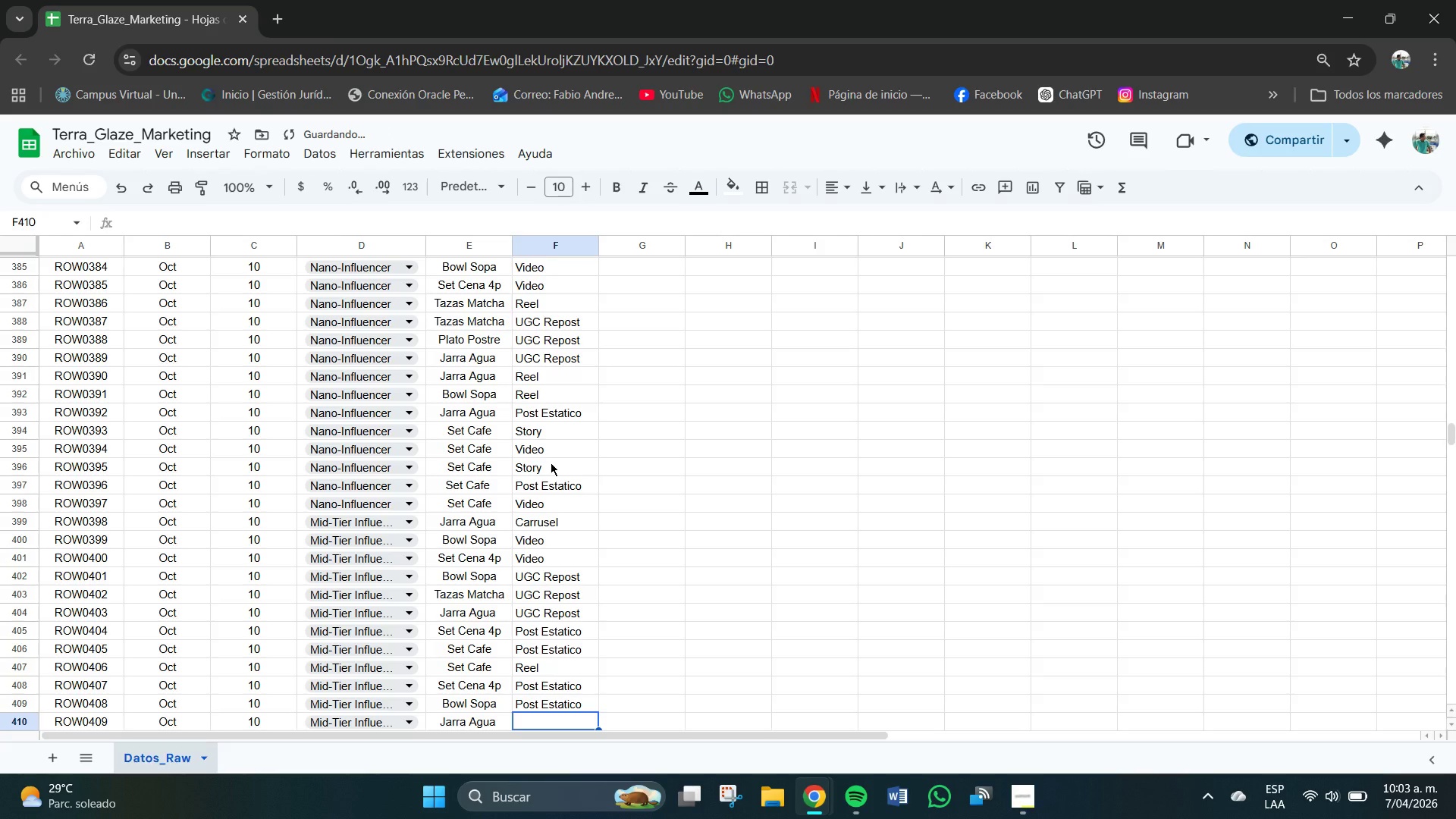 
key(U)
 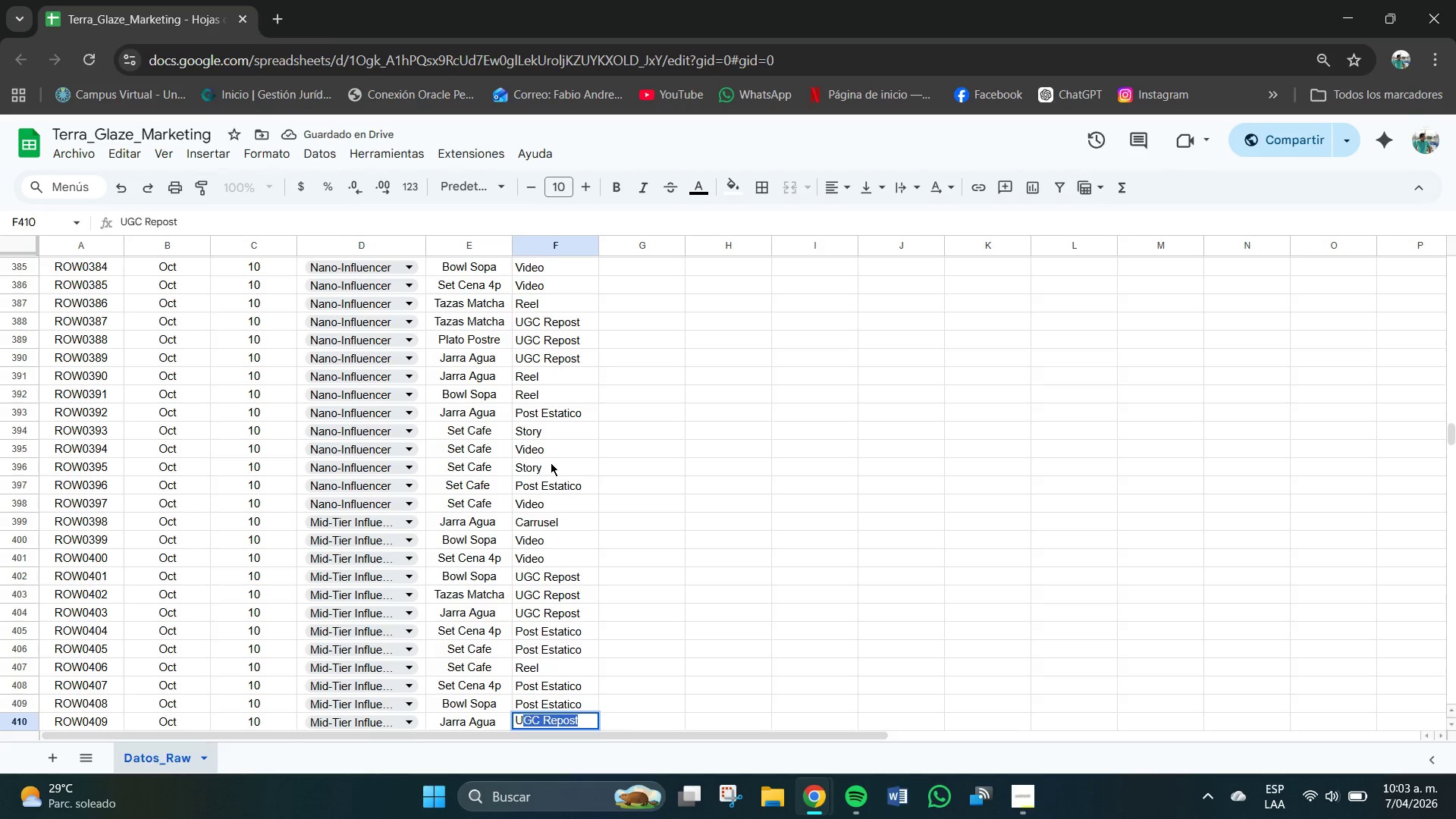 
key(Enter)
 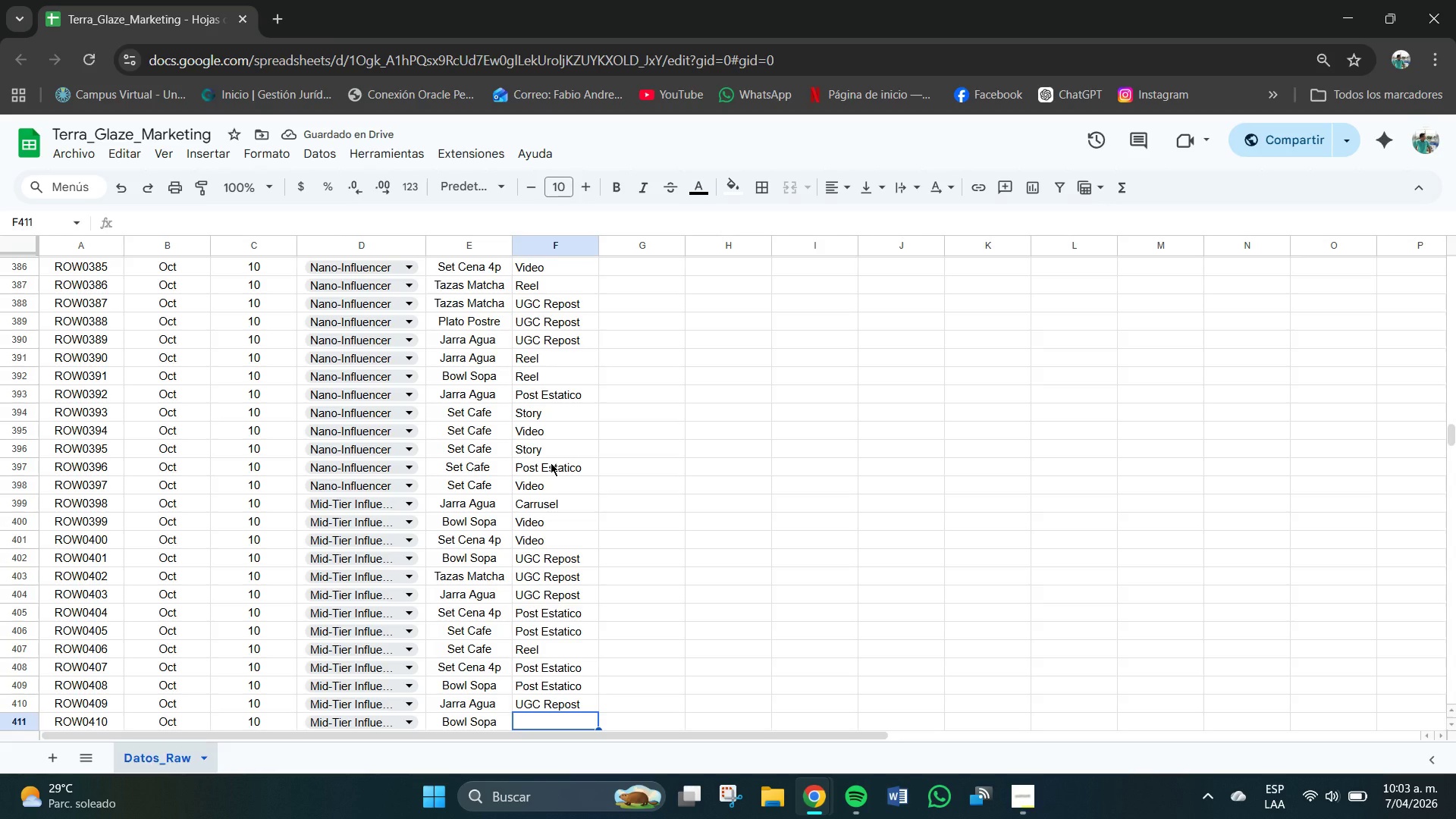 
wait(5.08)
 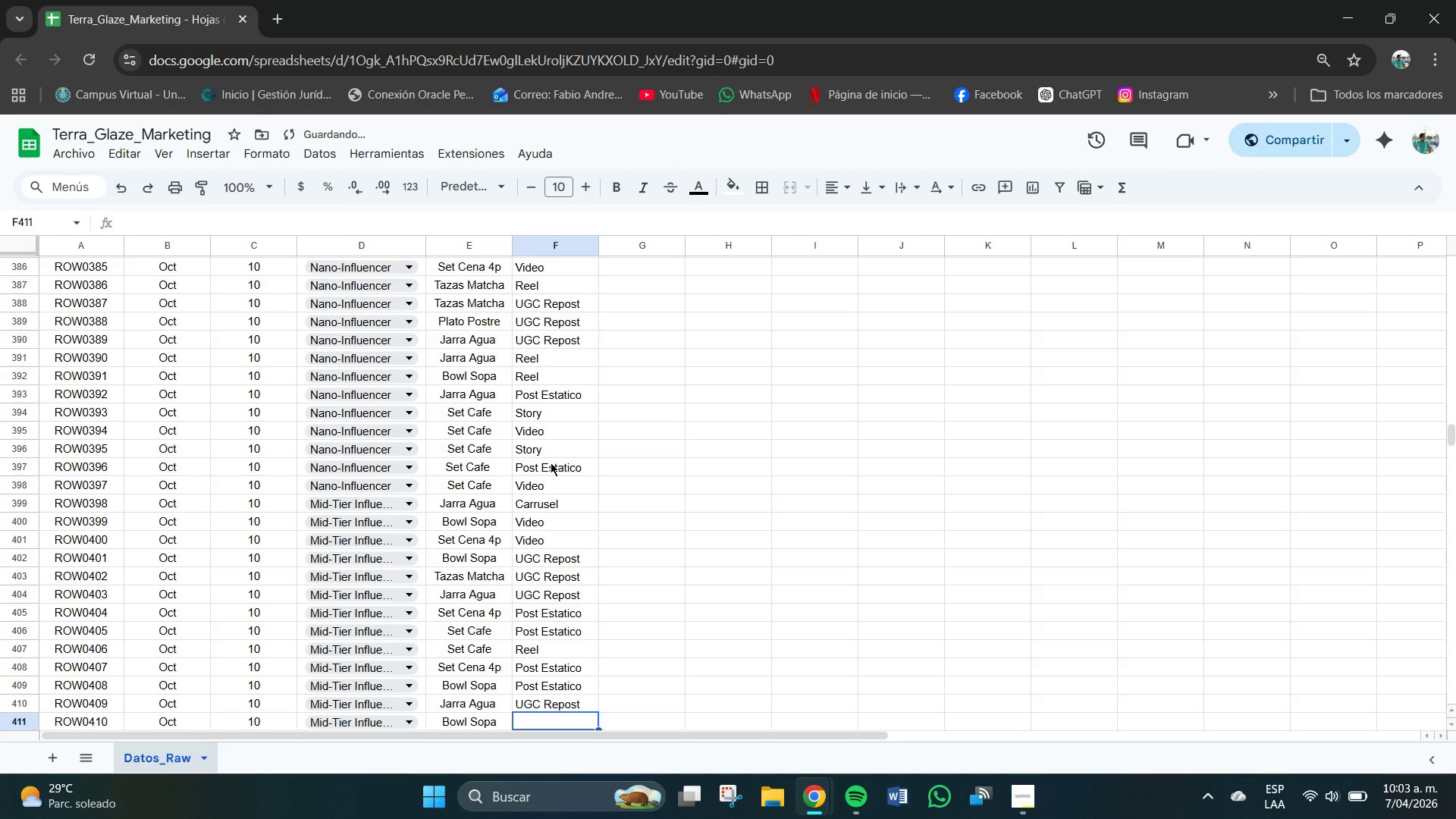 
scroll: coordinate [551, 461], scroll_direction: down, amount: 4.0
 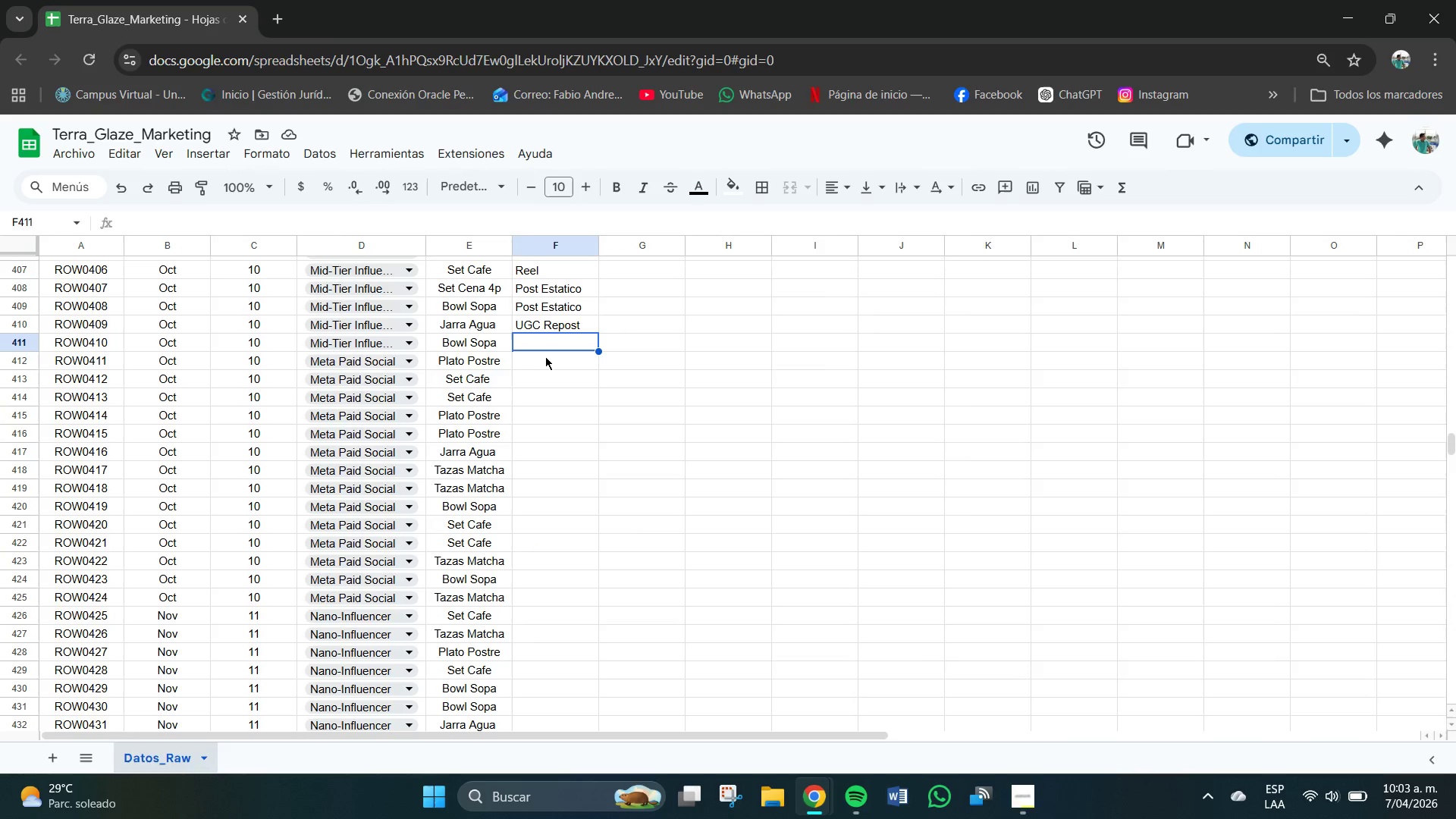 
left_click([541, 342])
 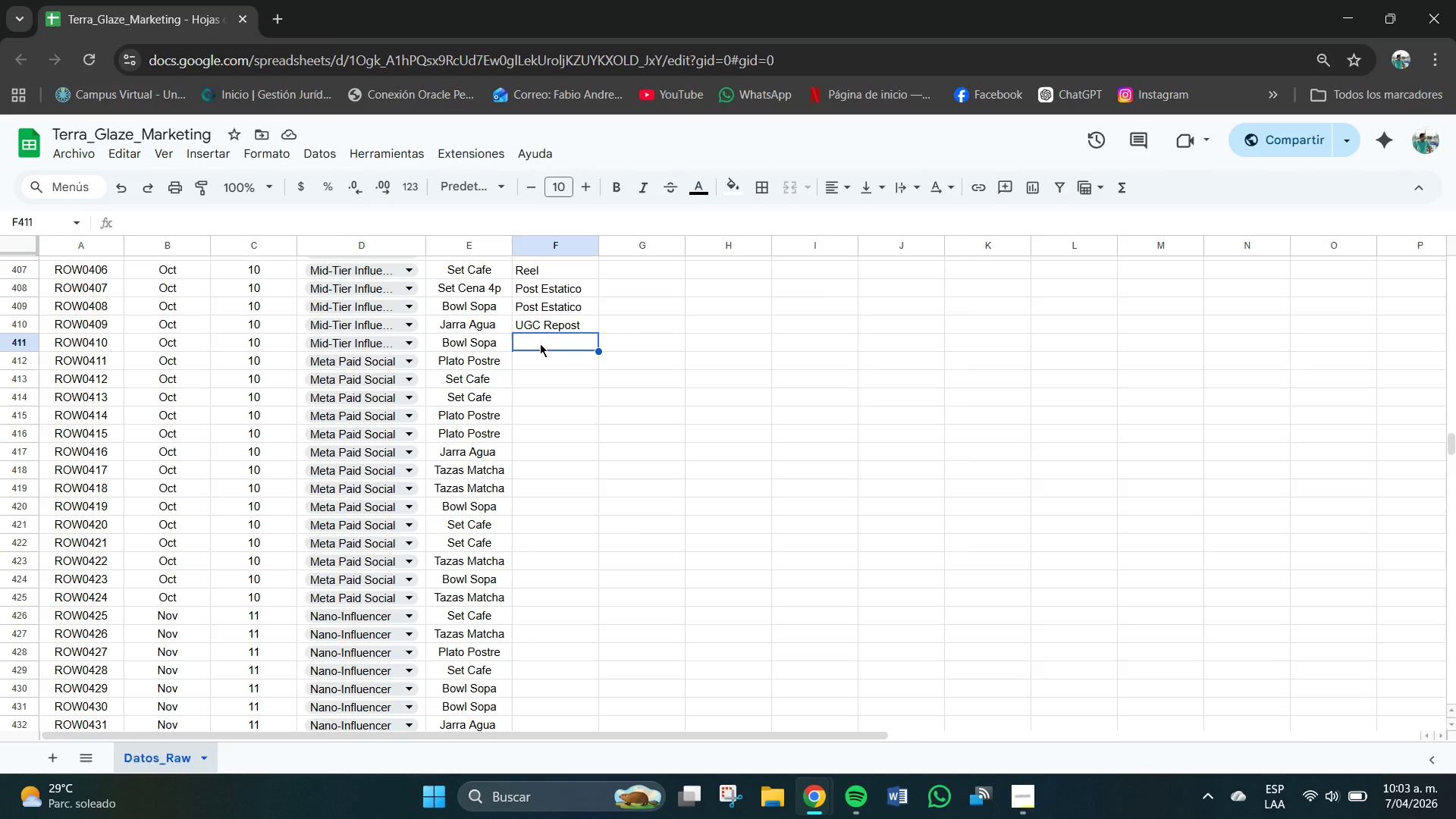 
key(S)
 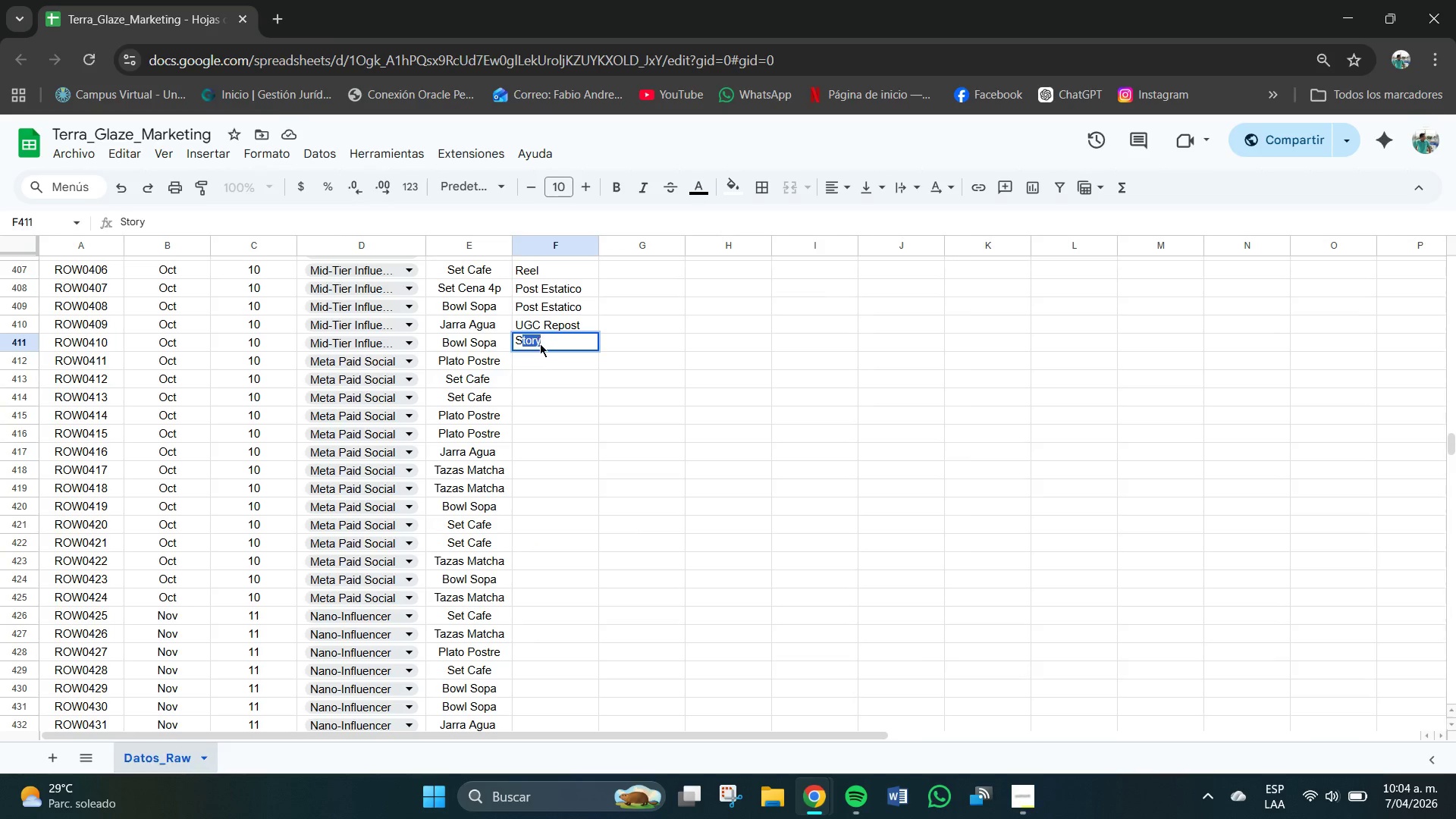 
key(Enter)
 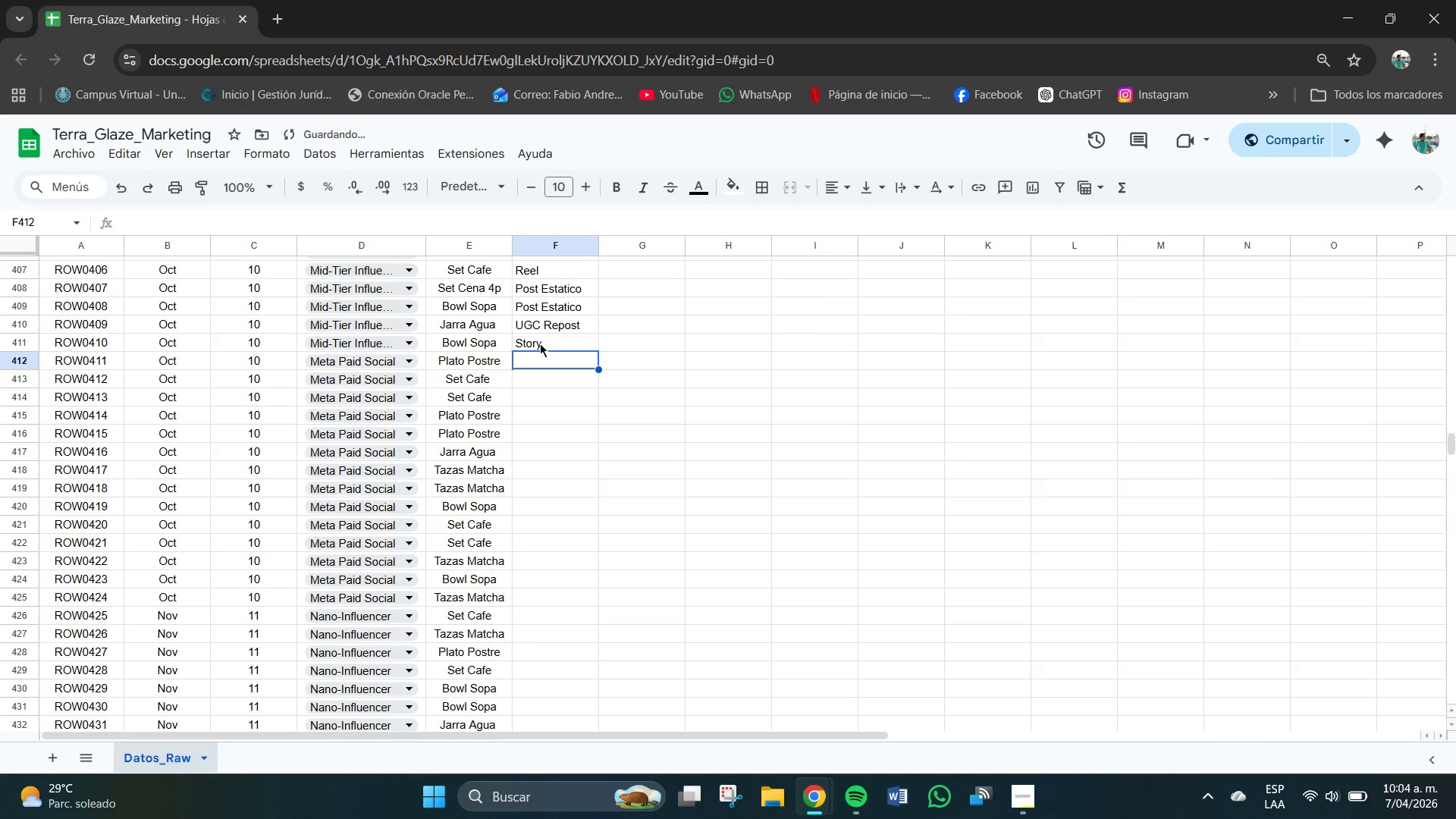 
key(V)
 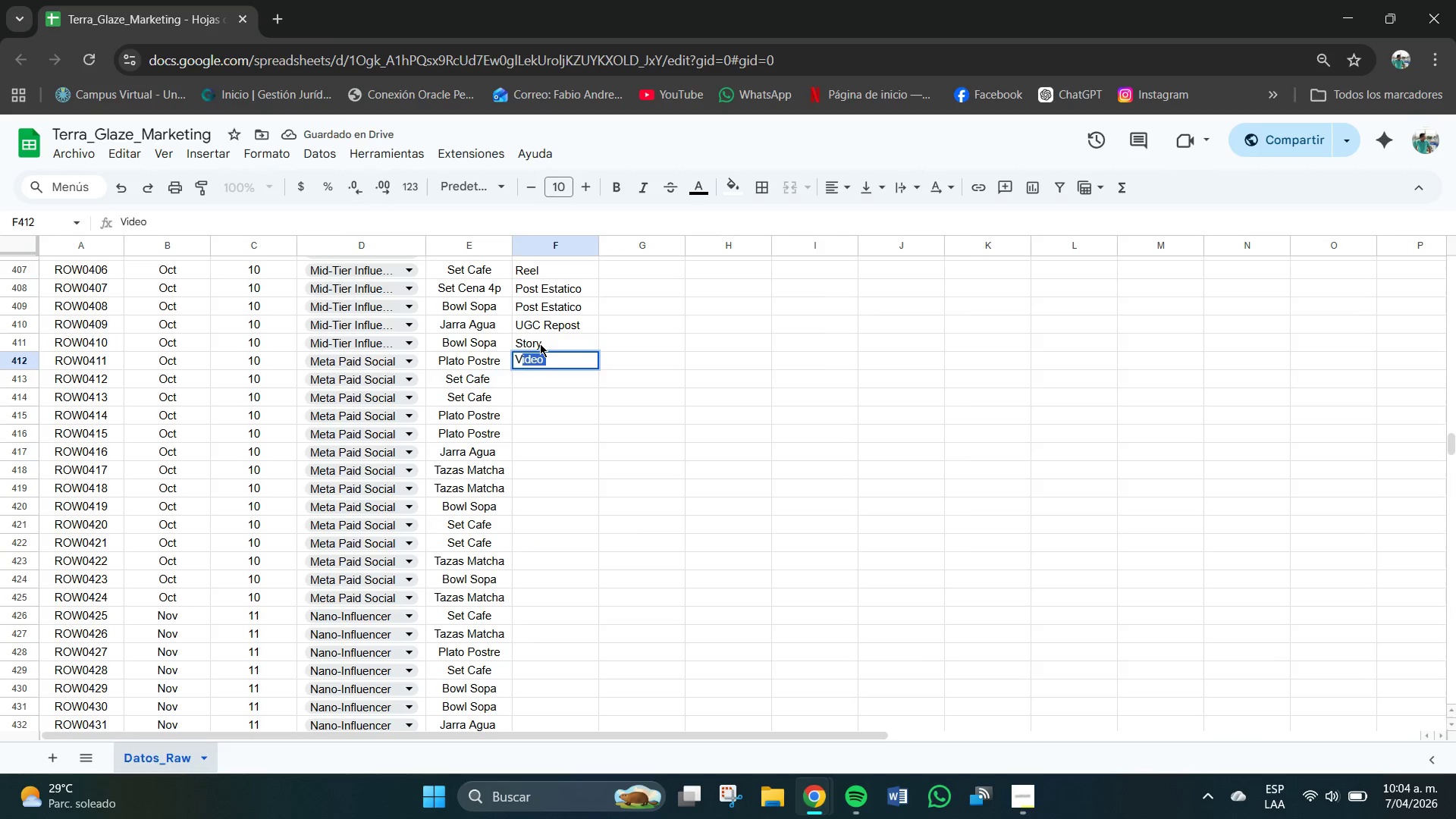 
key(Enter)
 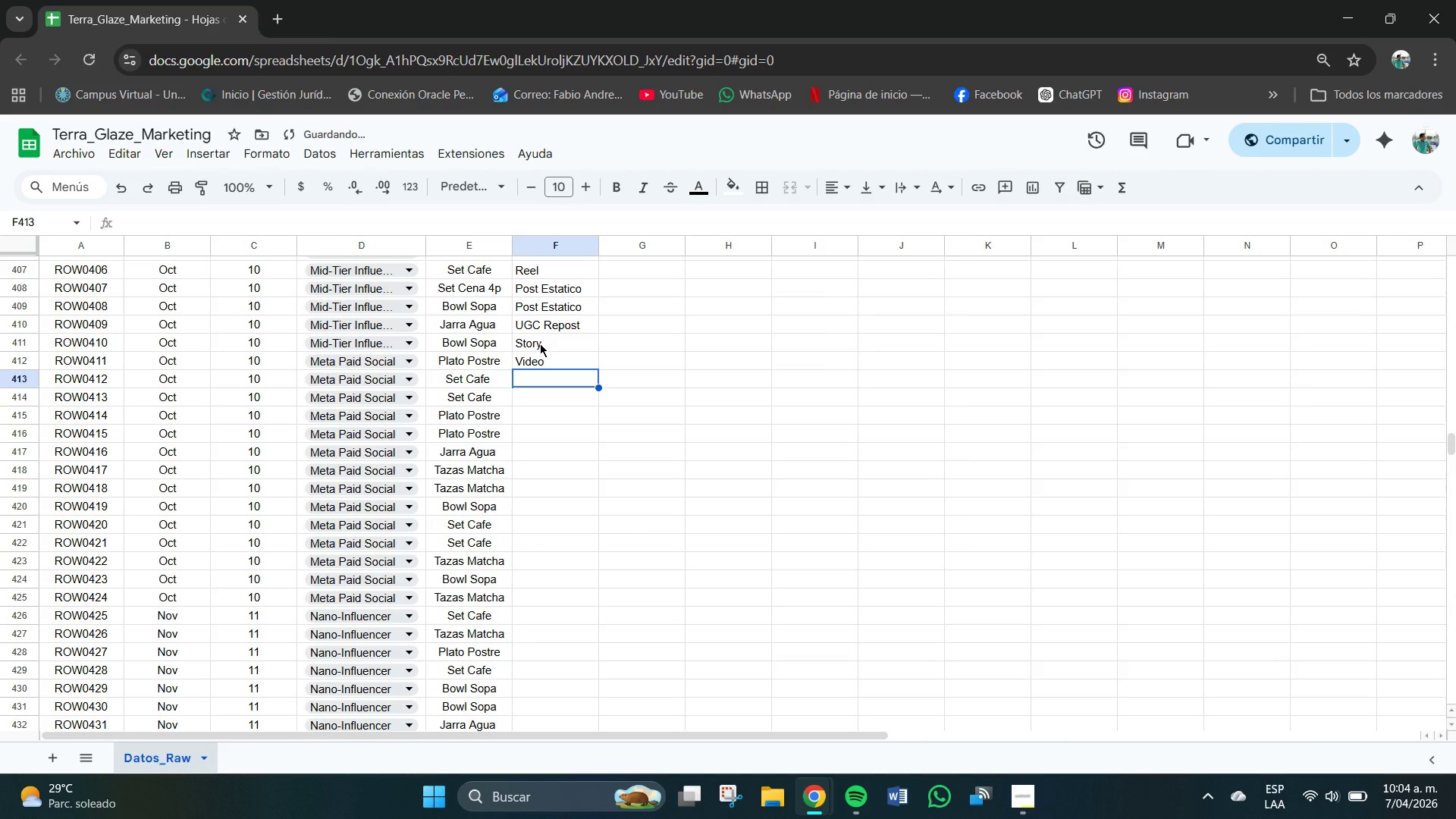 
key(U)
 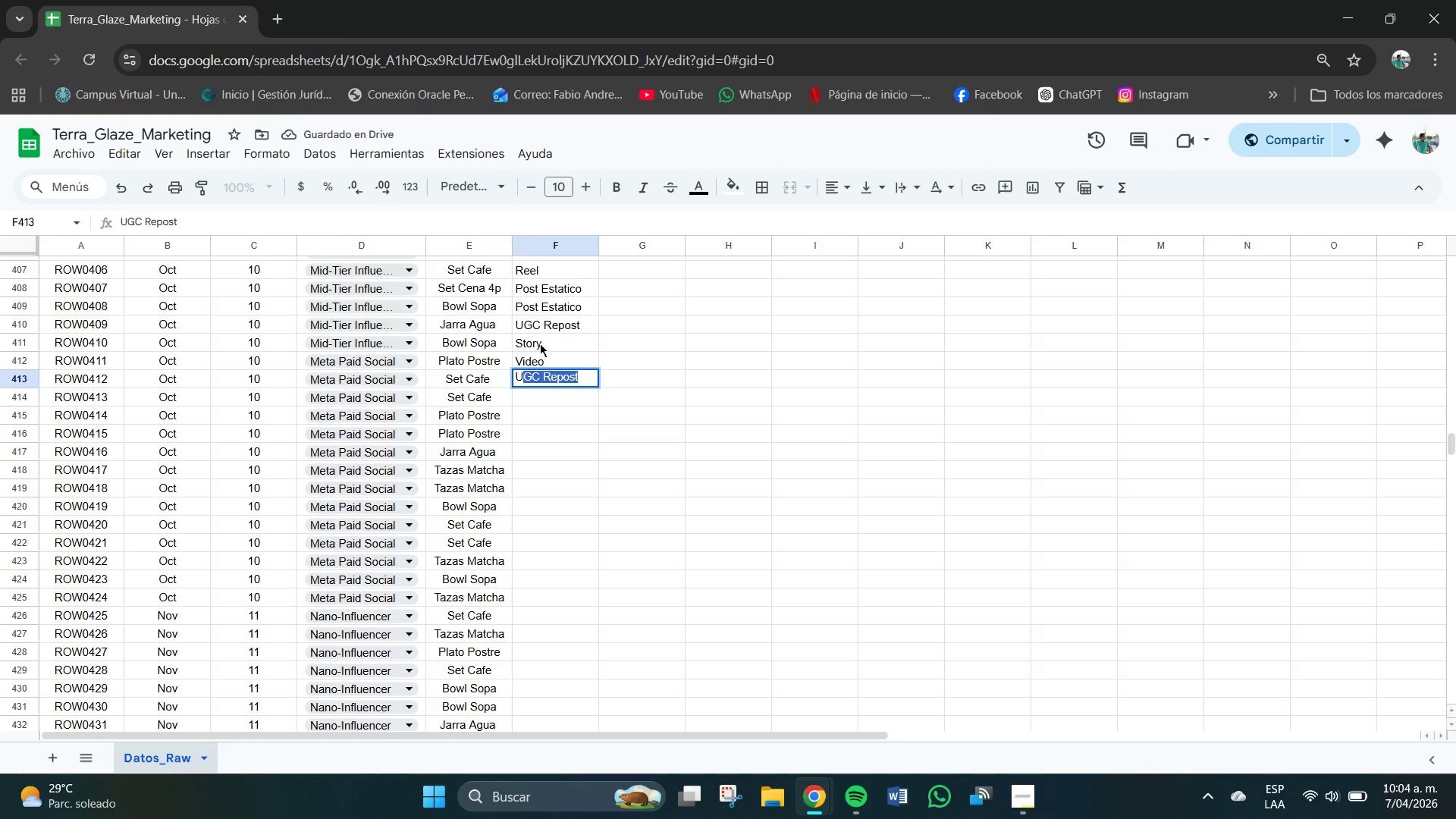 
key(Enter)
 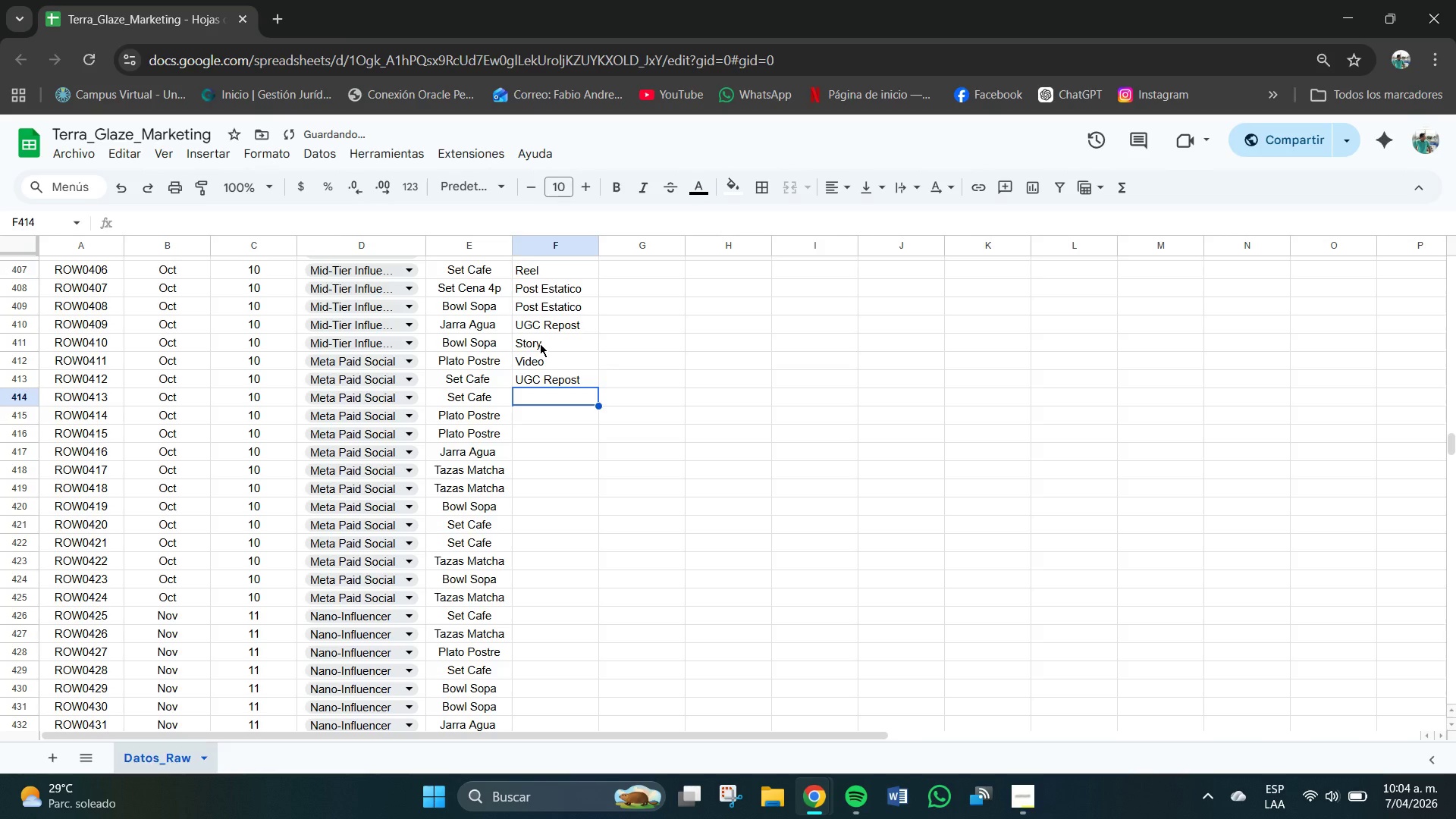 
key(Y)
 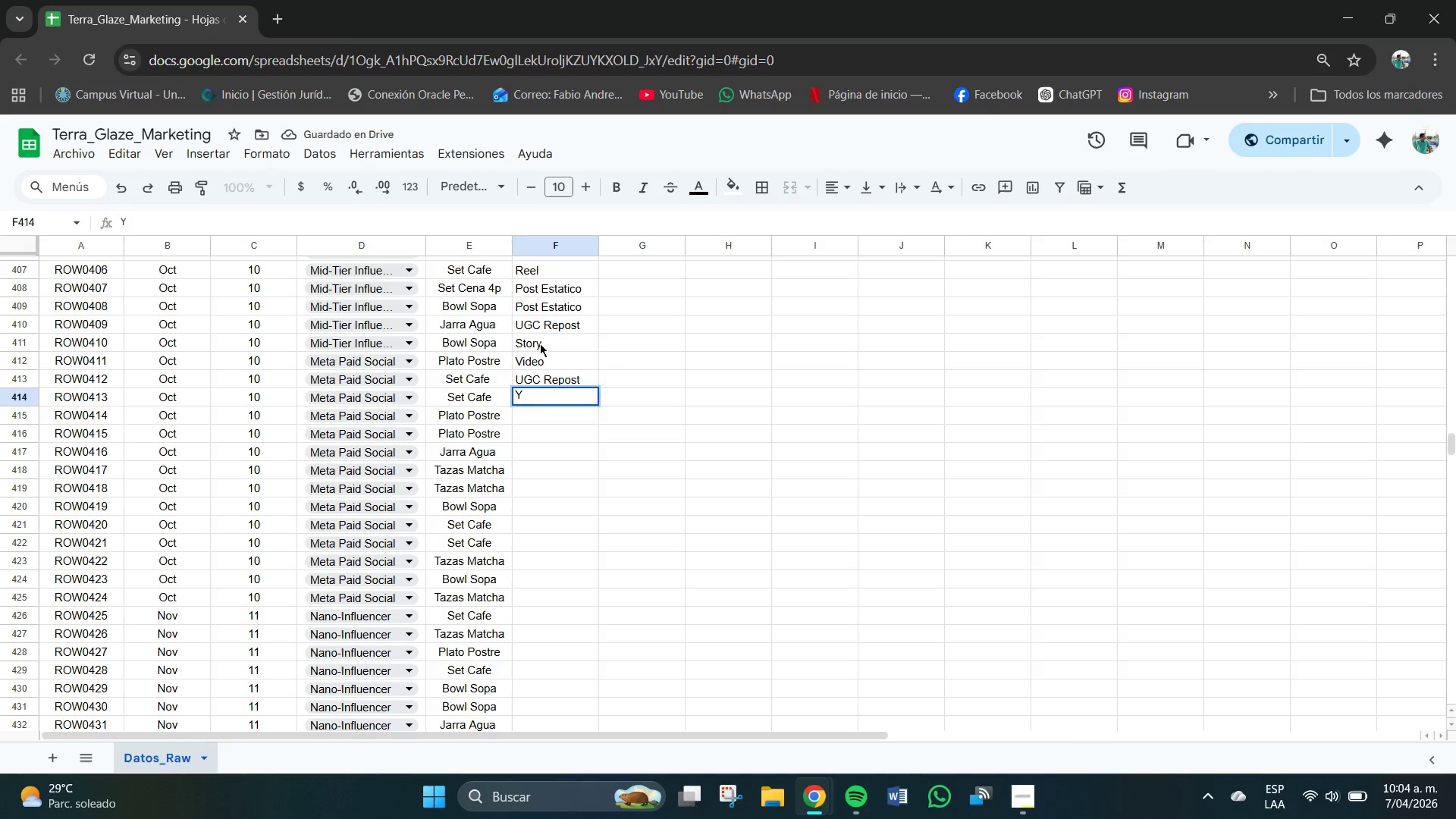 
key(Backspace)
 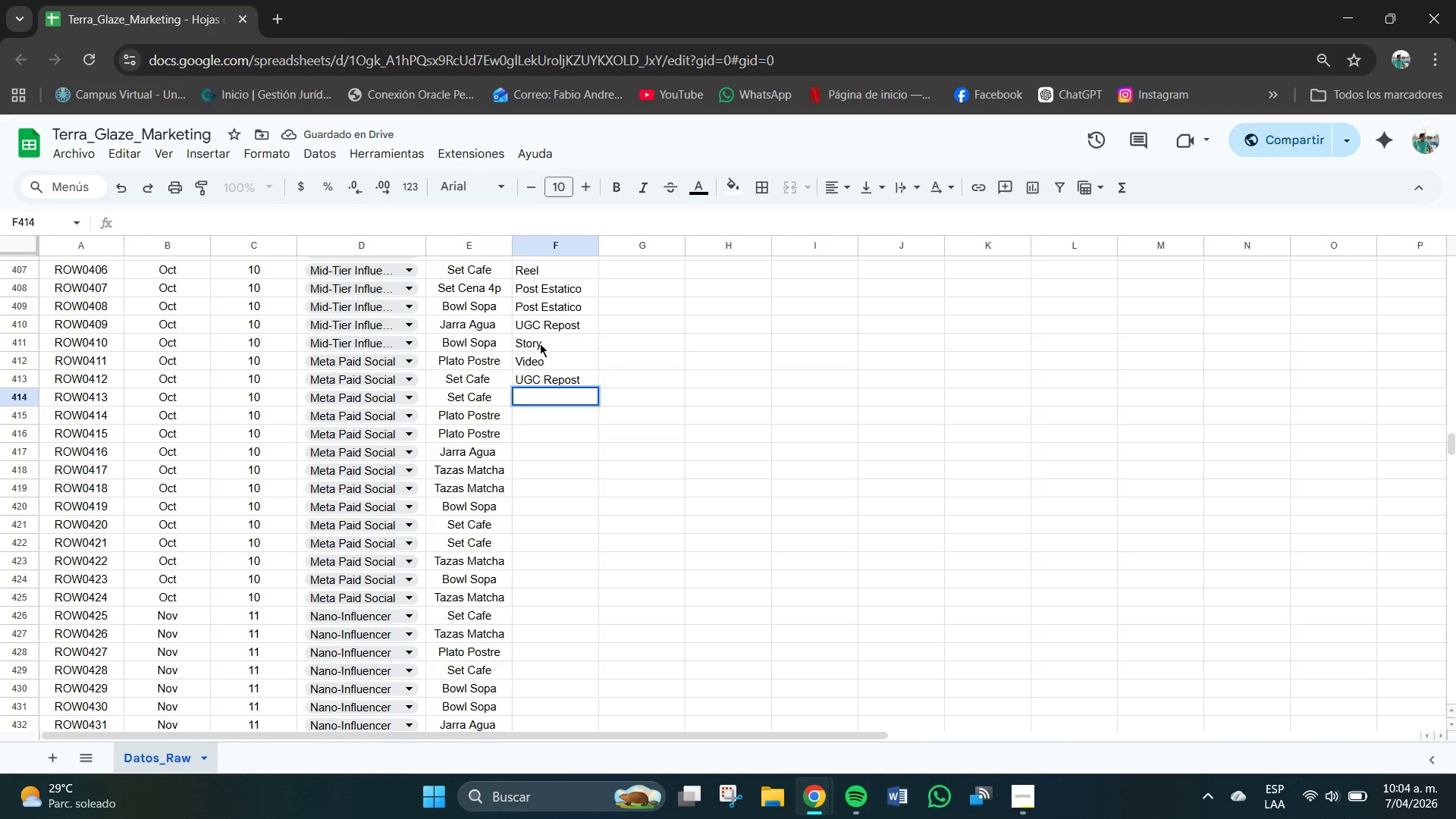 
key(U)
 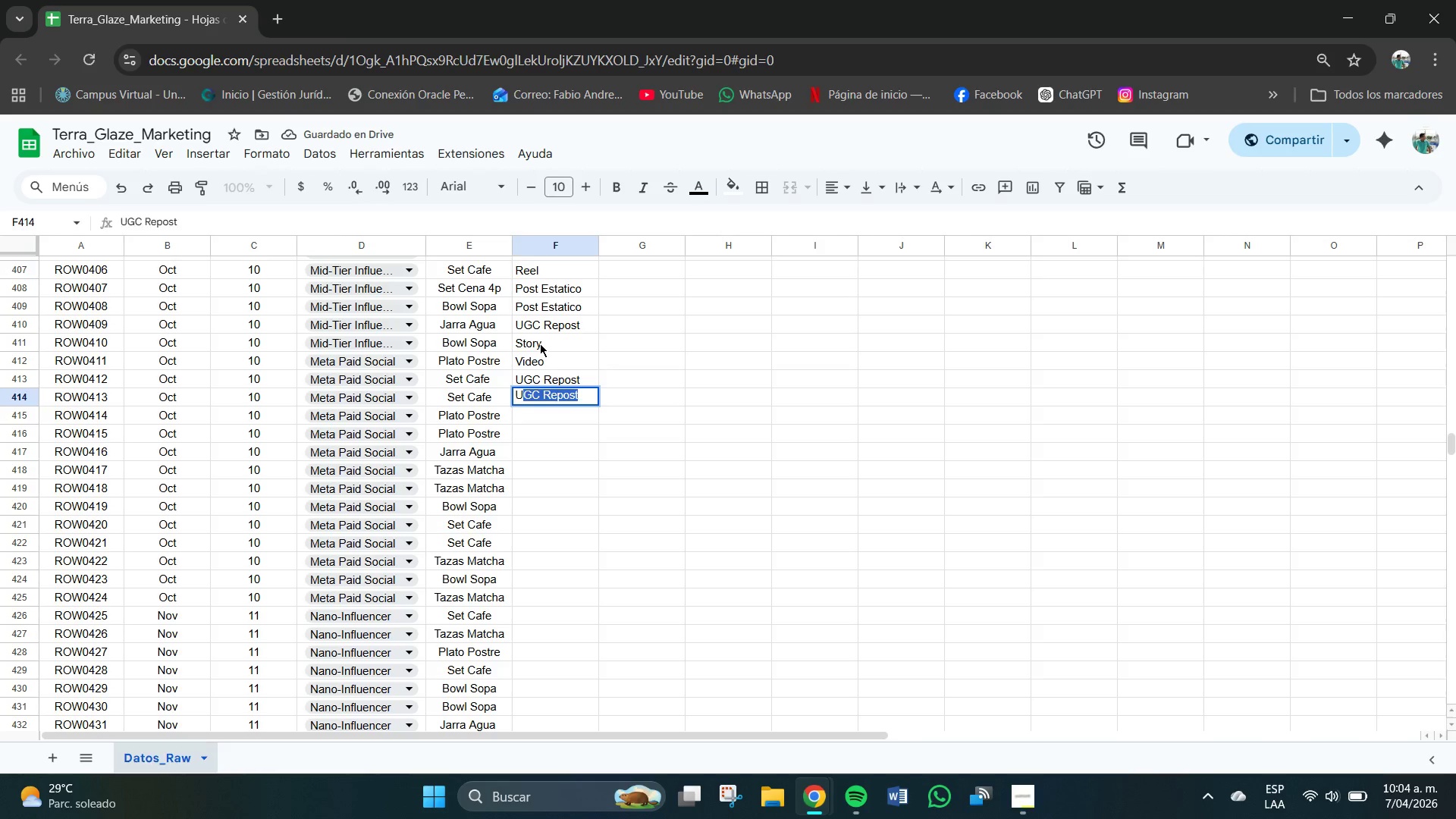 
key(Enter)
 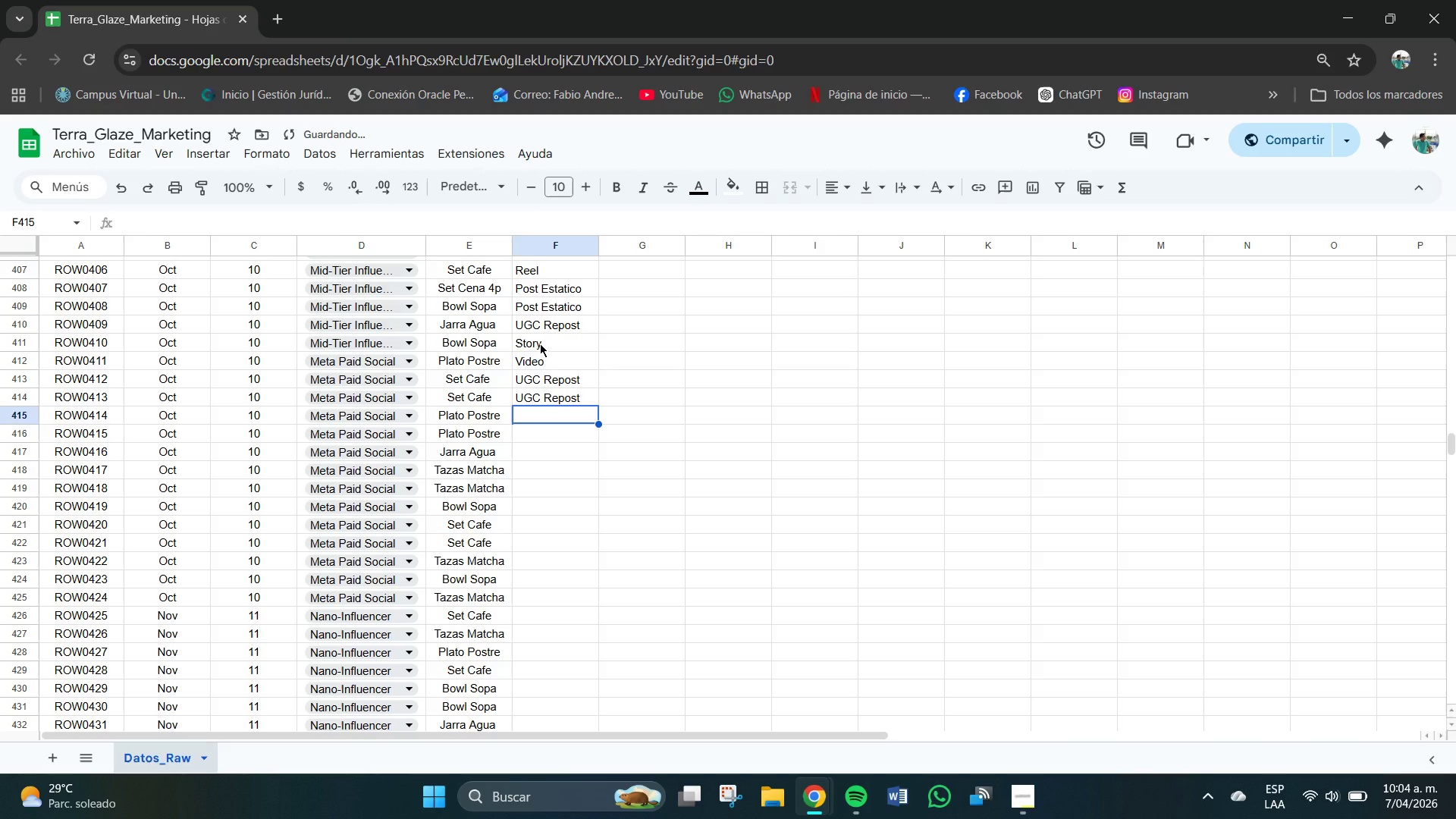 
key(P)
 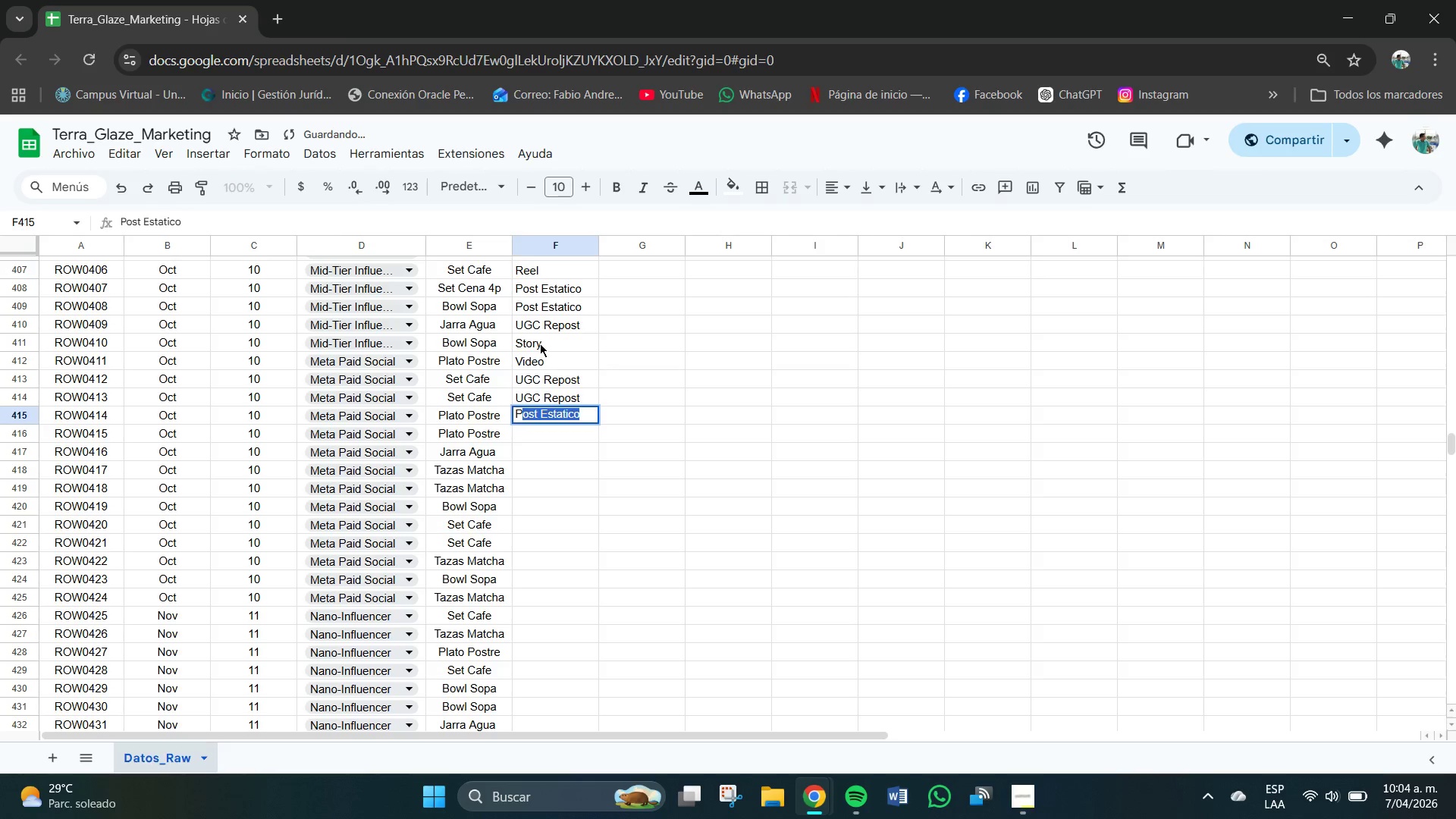 
key(Enter)
 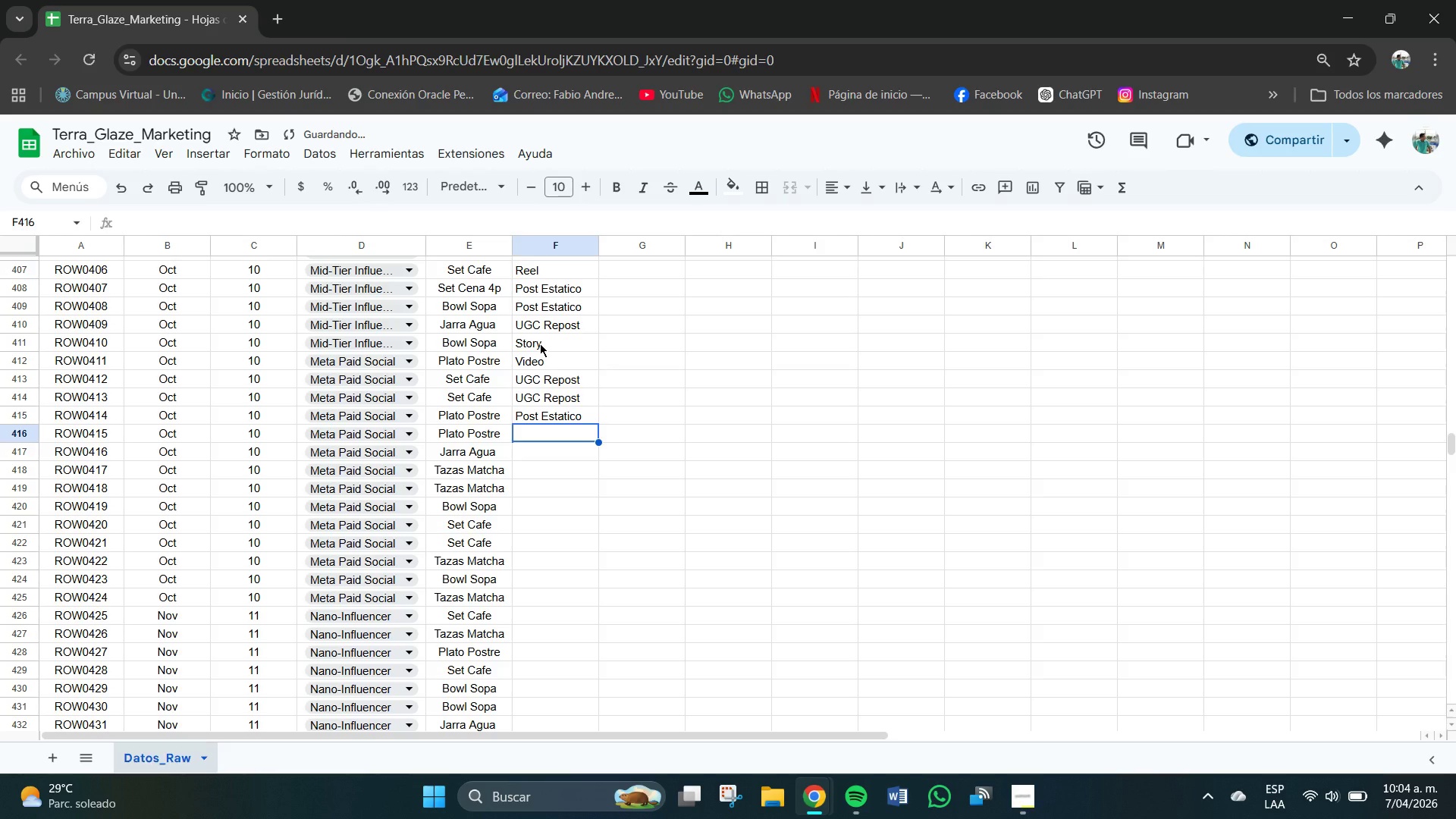 
key(C)
 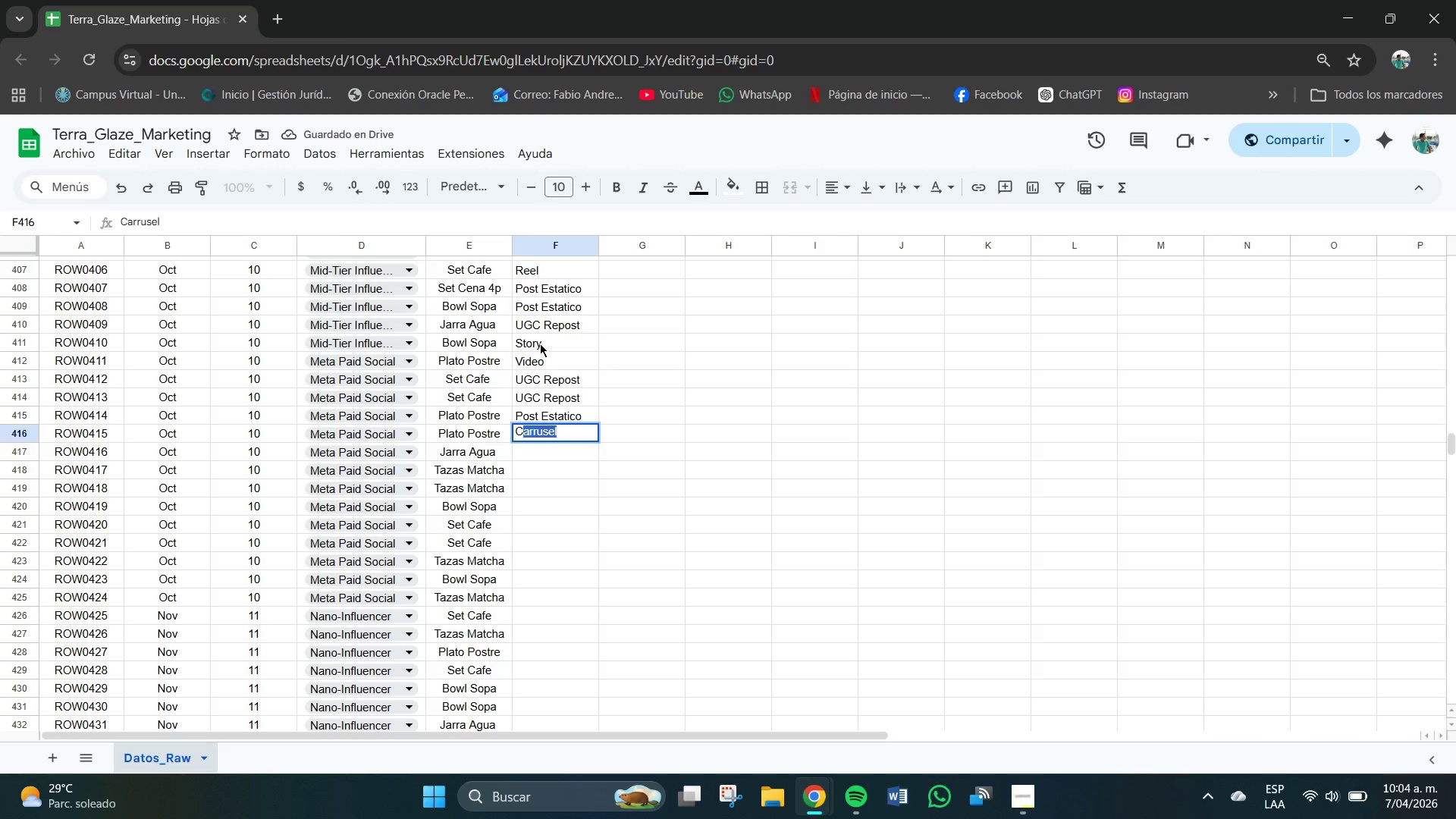 
key(Enter)
 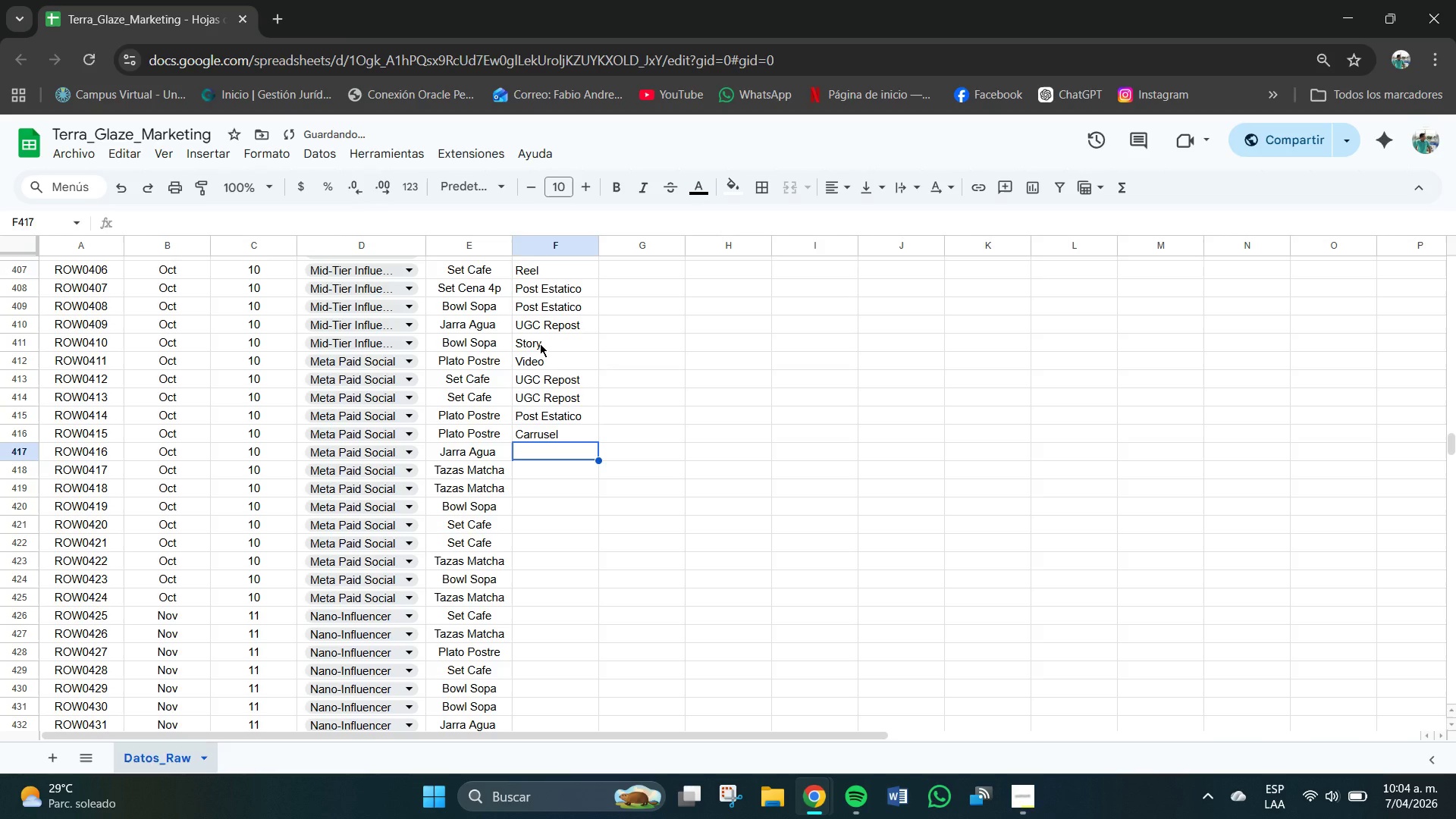 
key(O)
 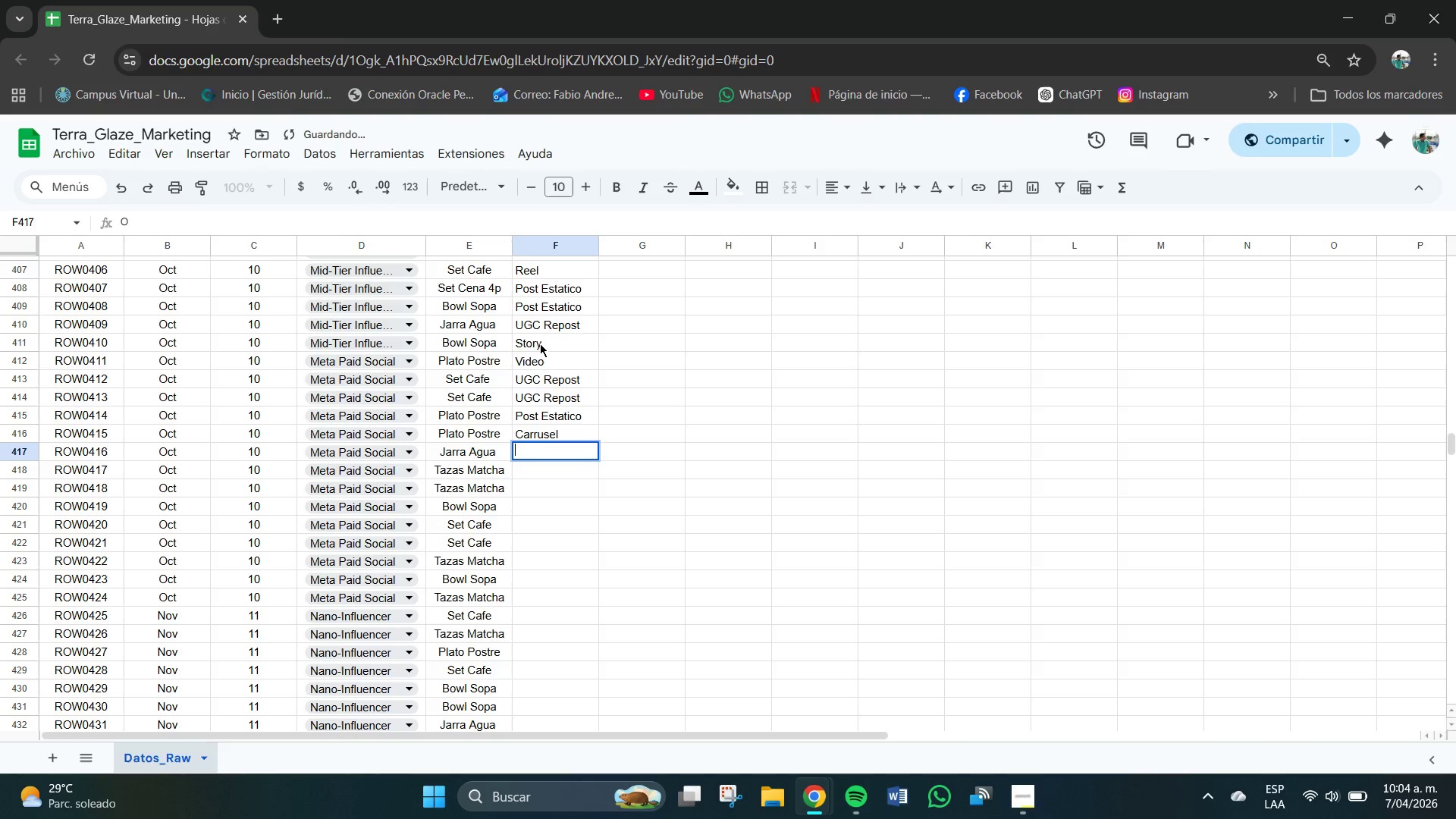 
key(Backspace)
 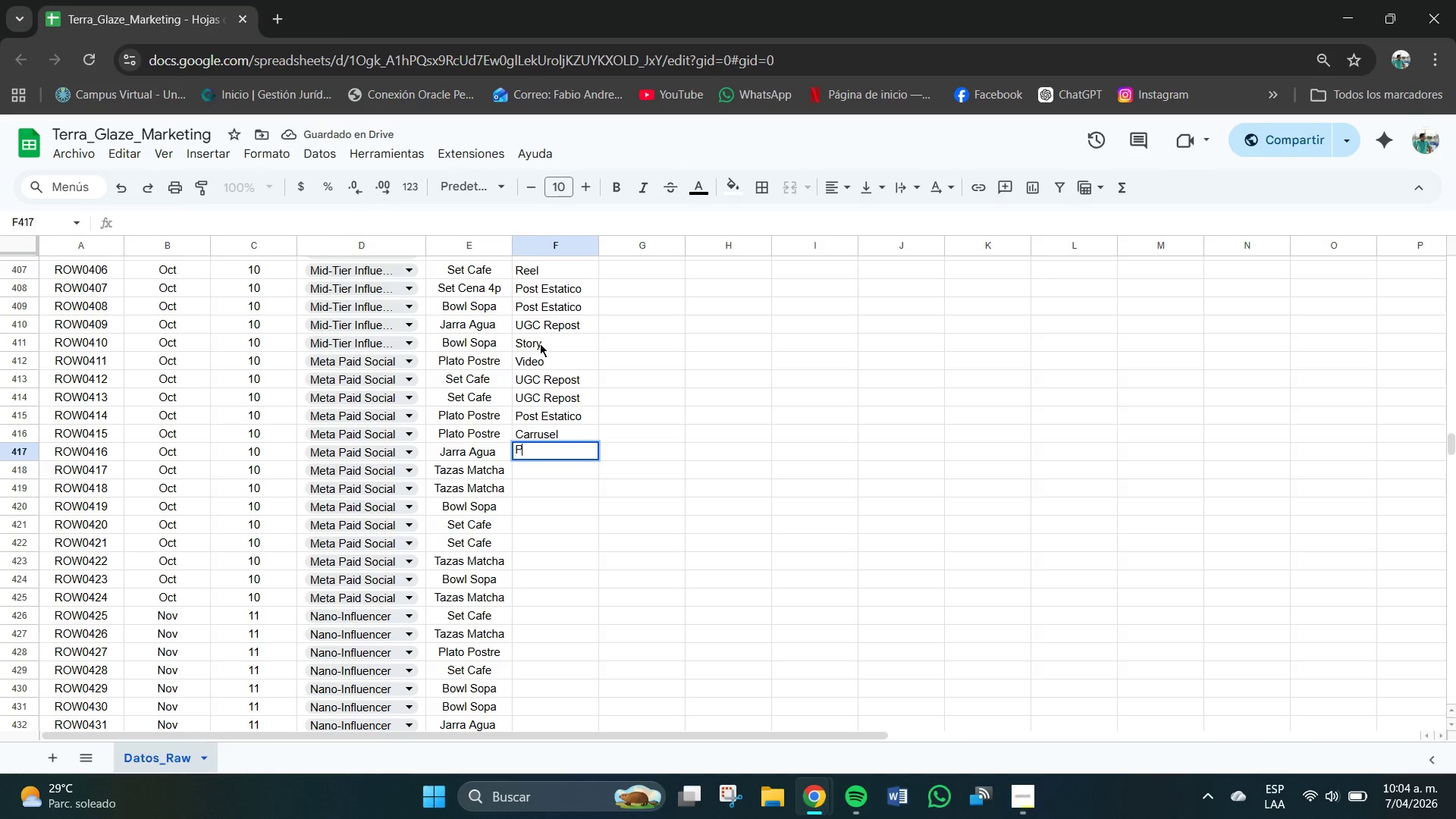 
key(P)
 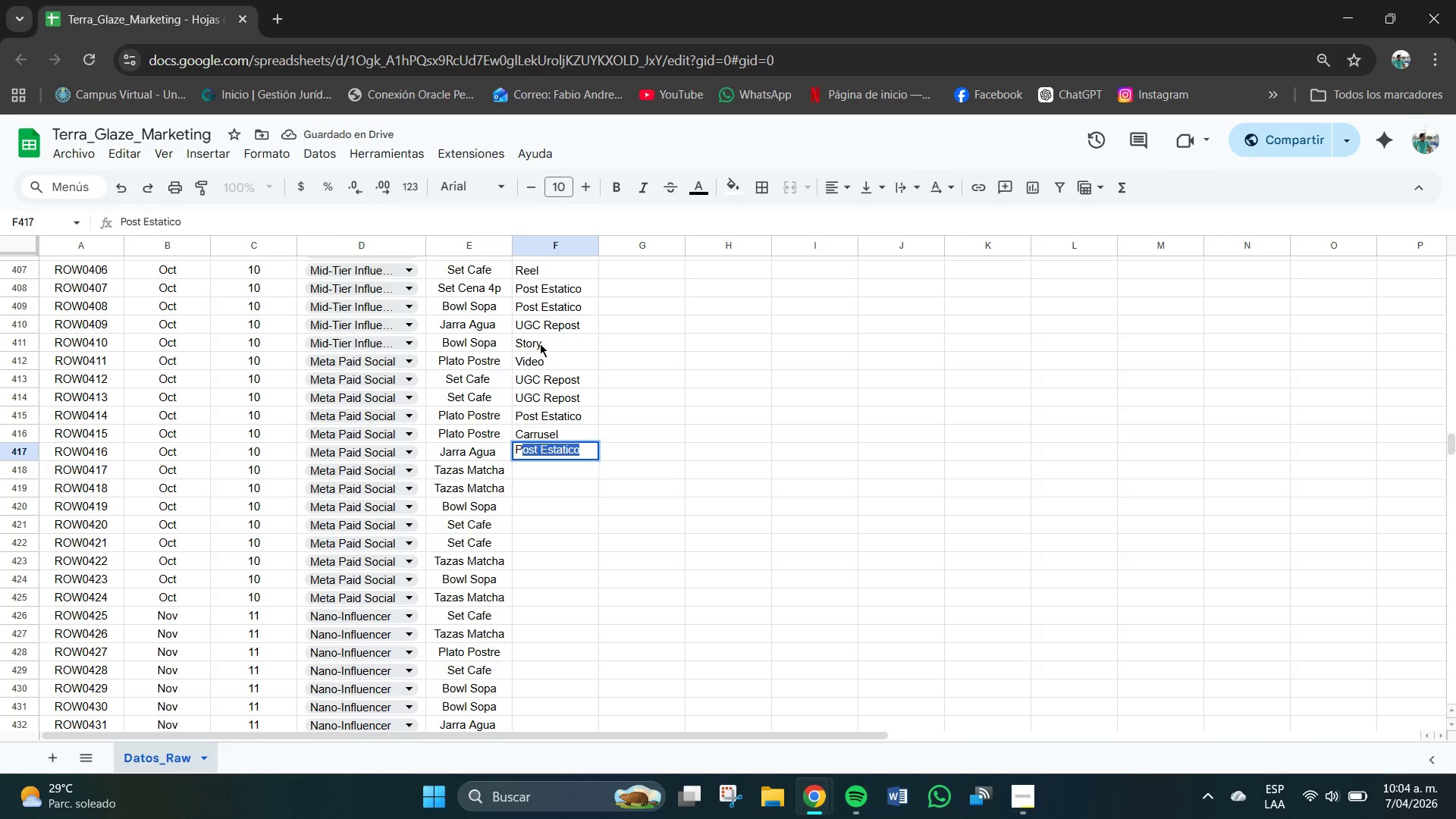 
key(Enter)
 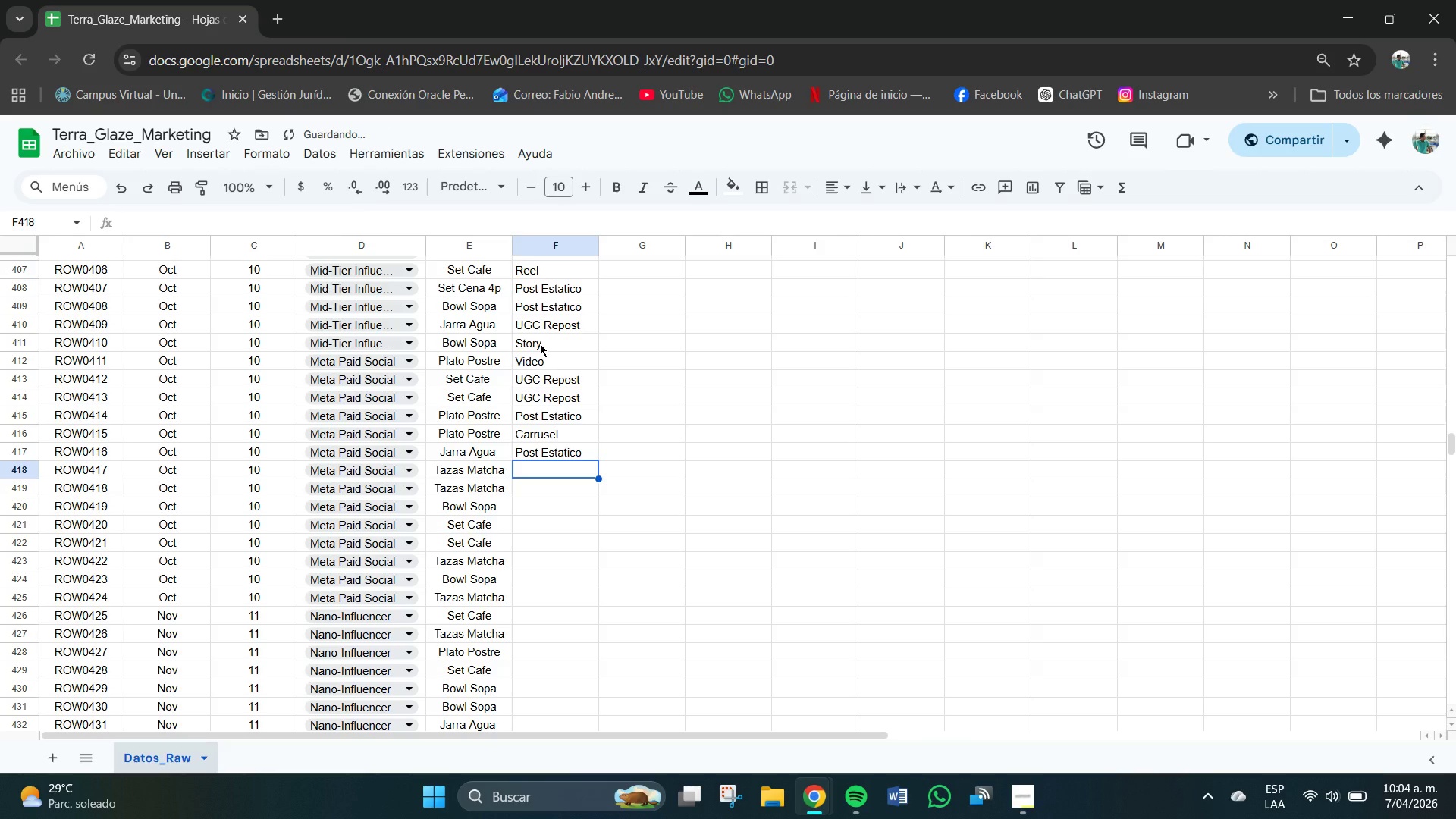 
key(V)
 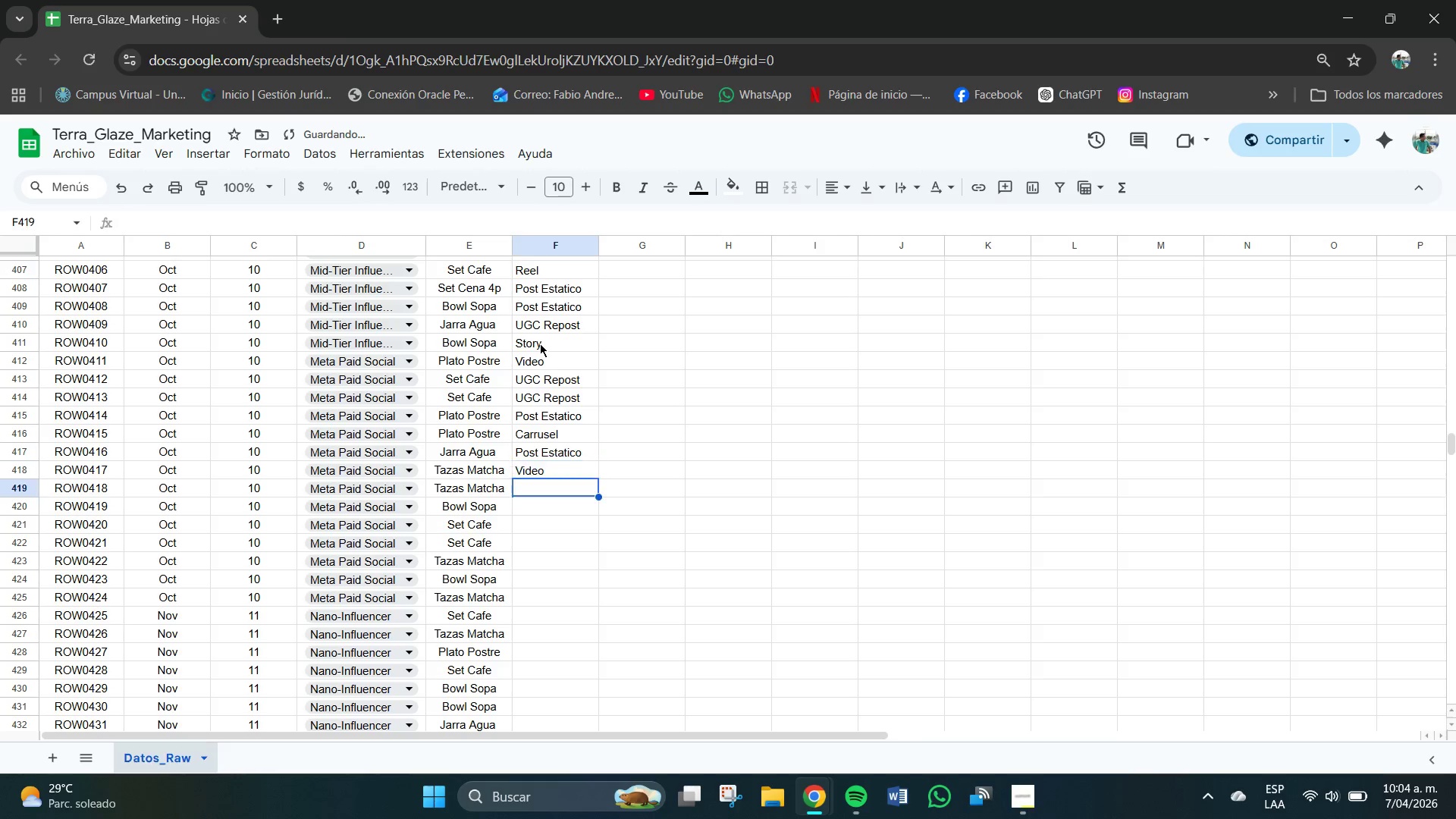 
key(Enter)
 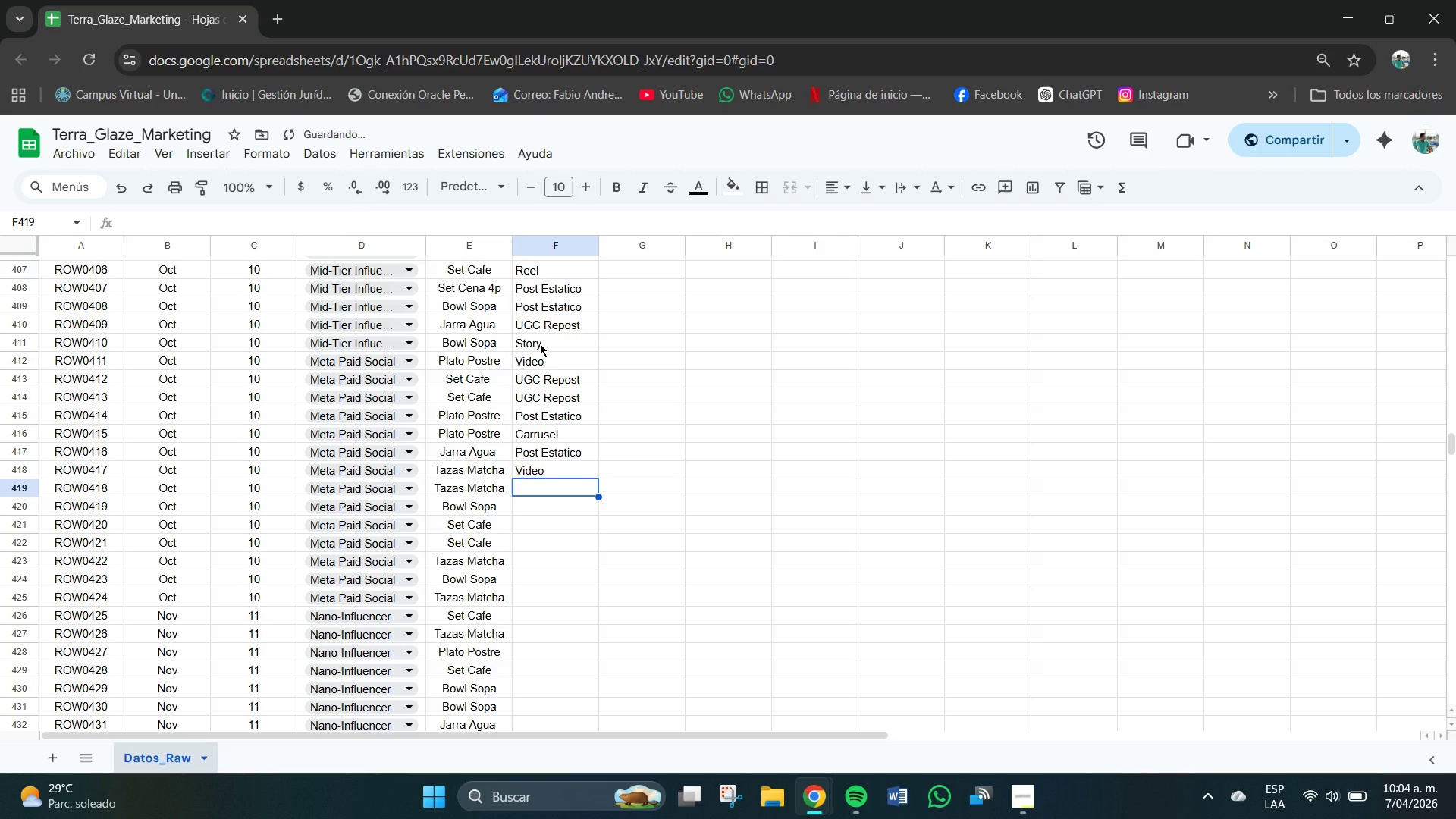 
key(R)
 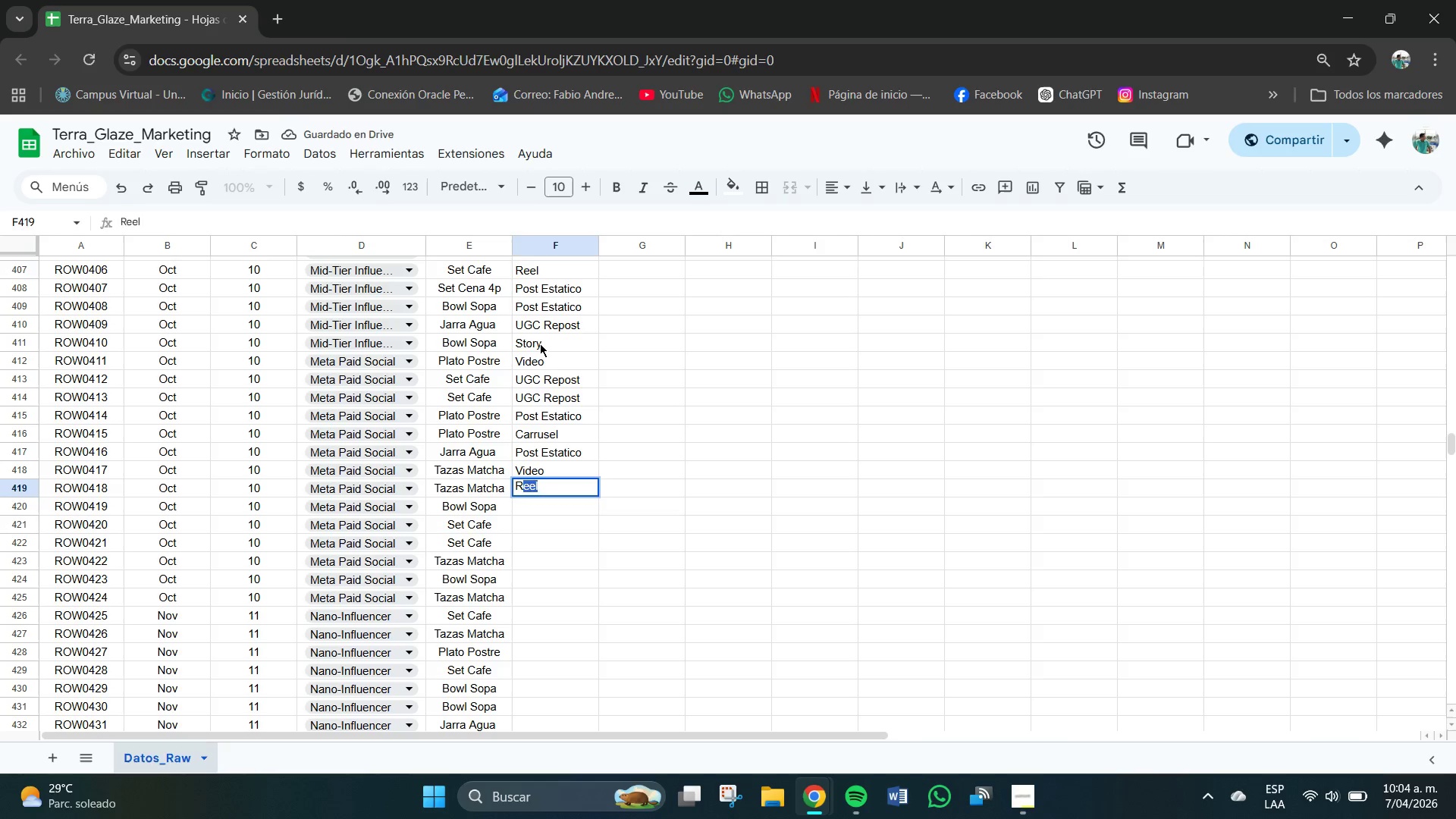 
key(Enter)
 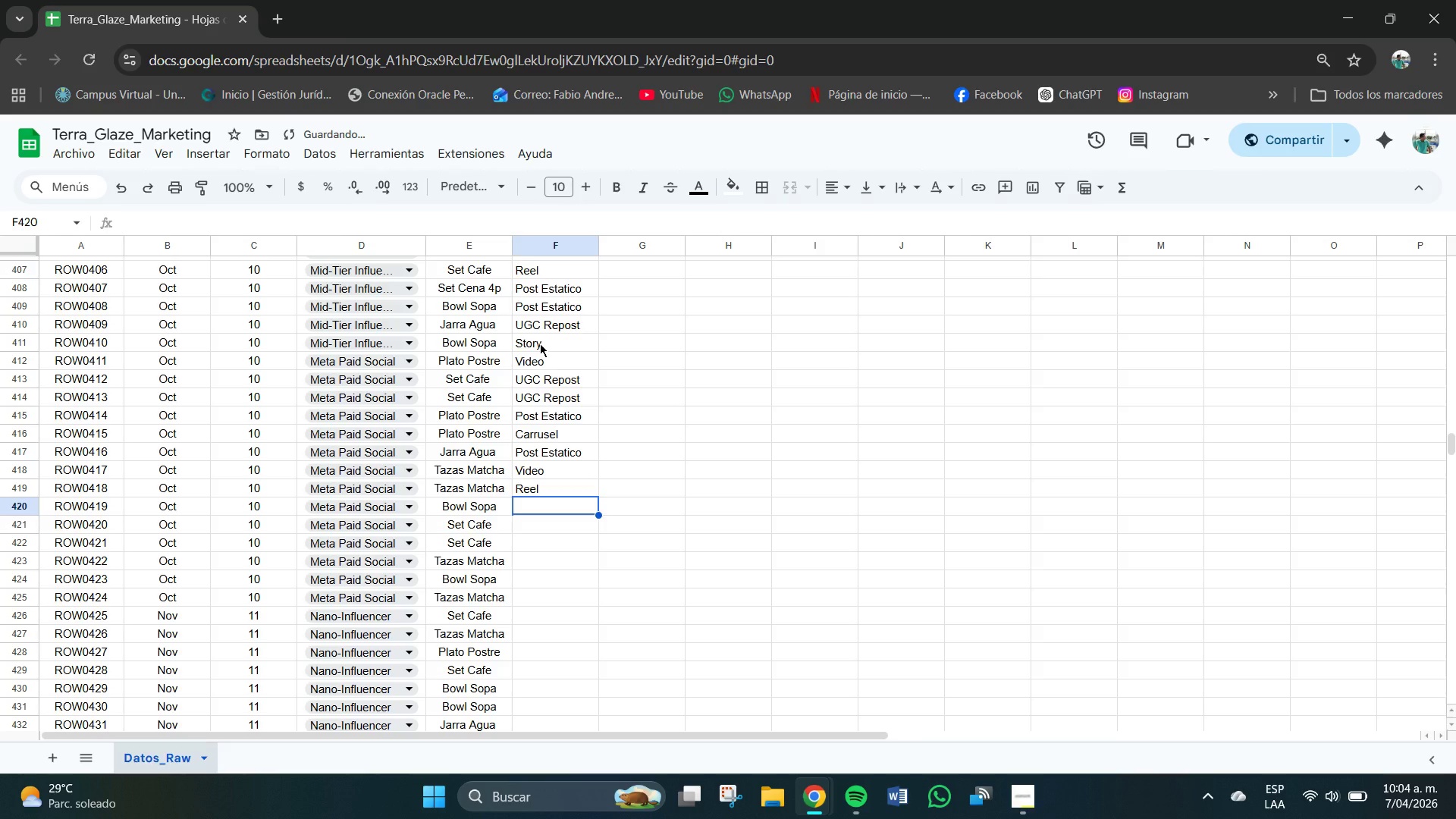 
key(U)
 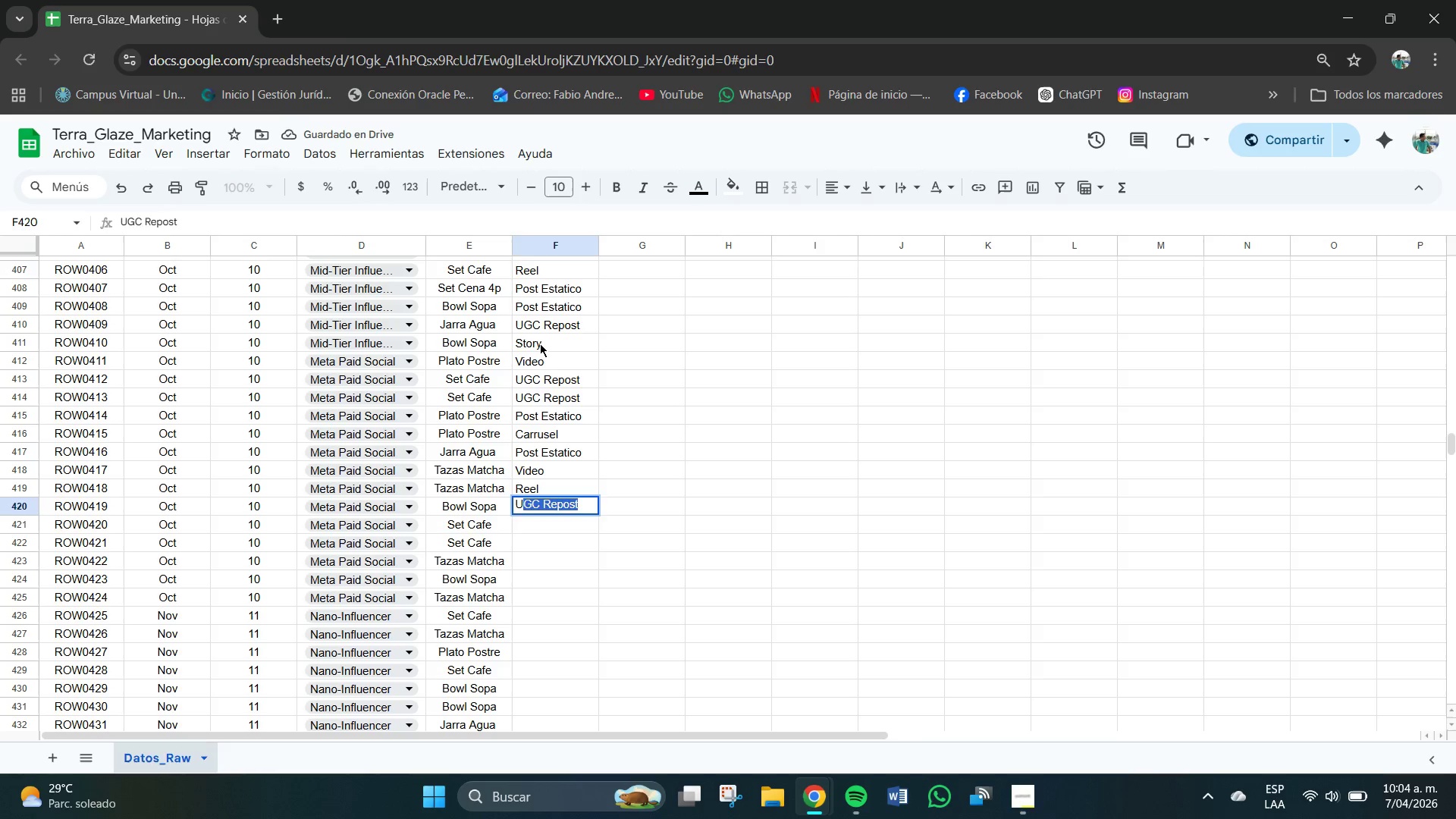 
key(Enter)
 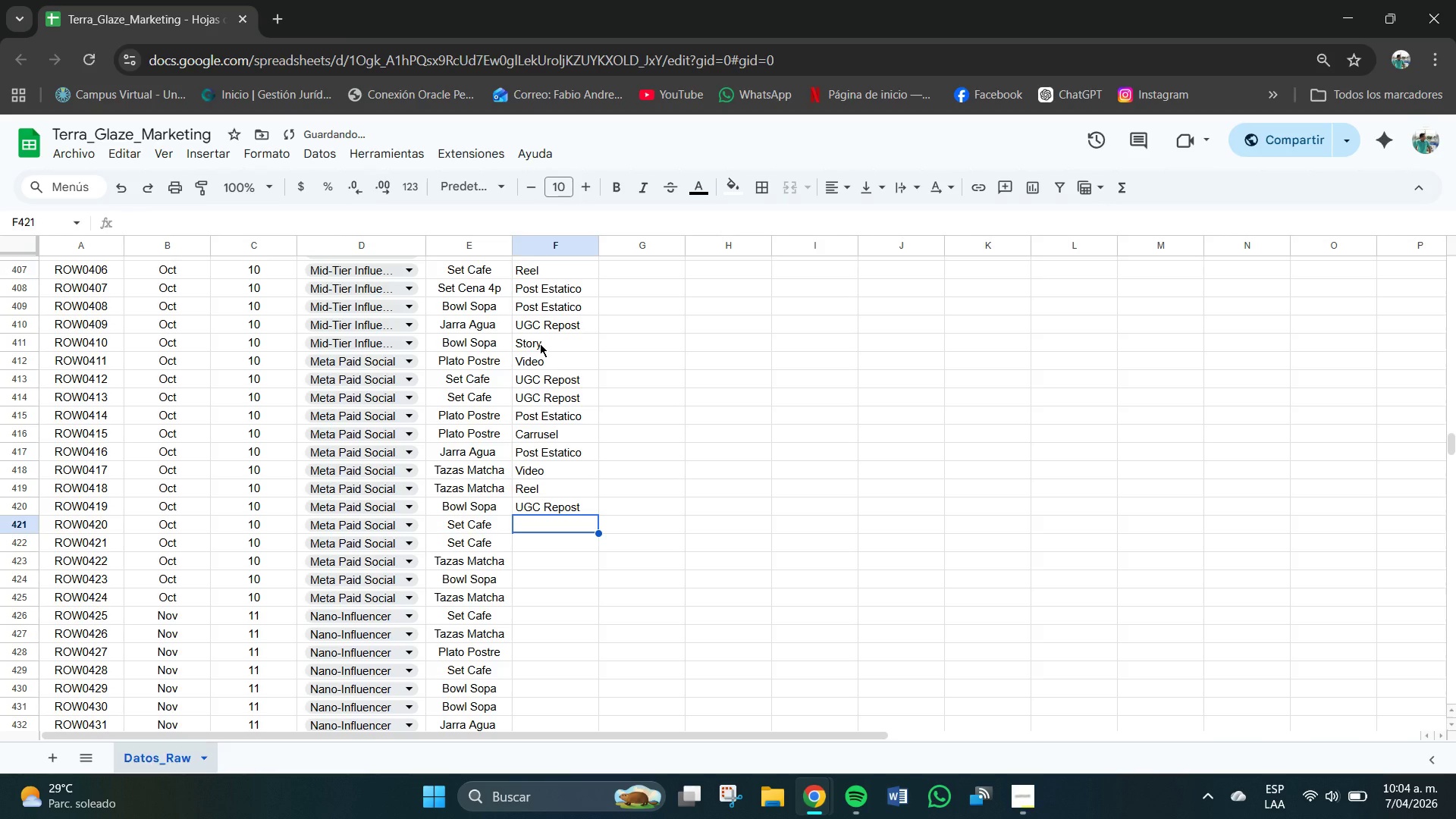 
key(S)
 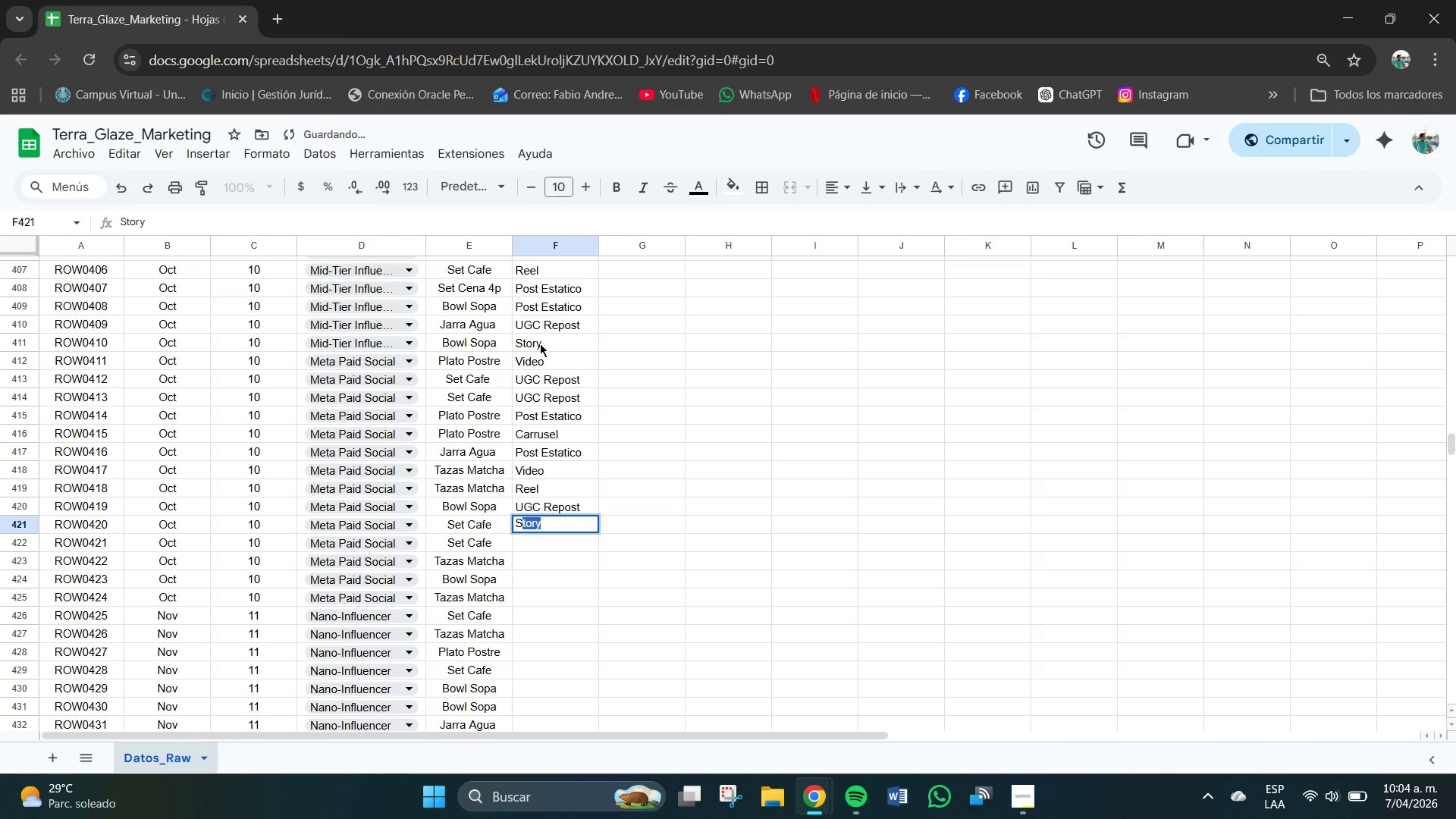 
key(Enter)
 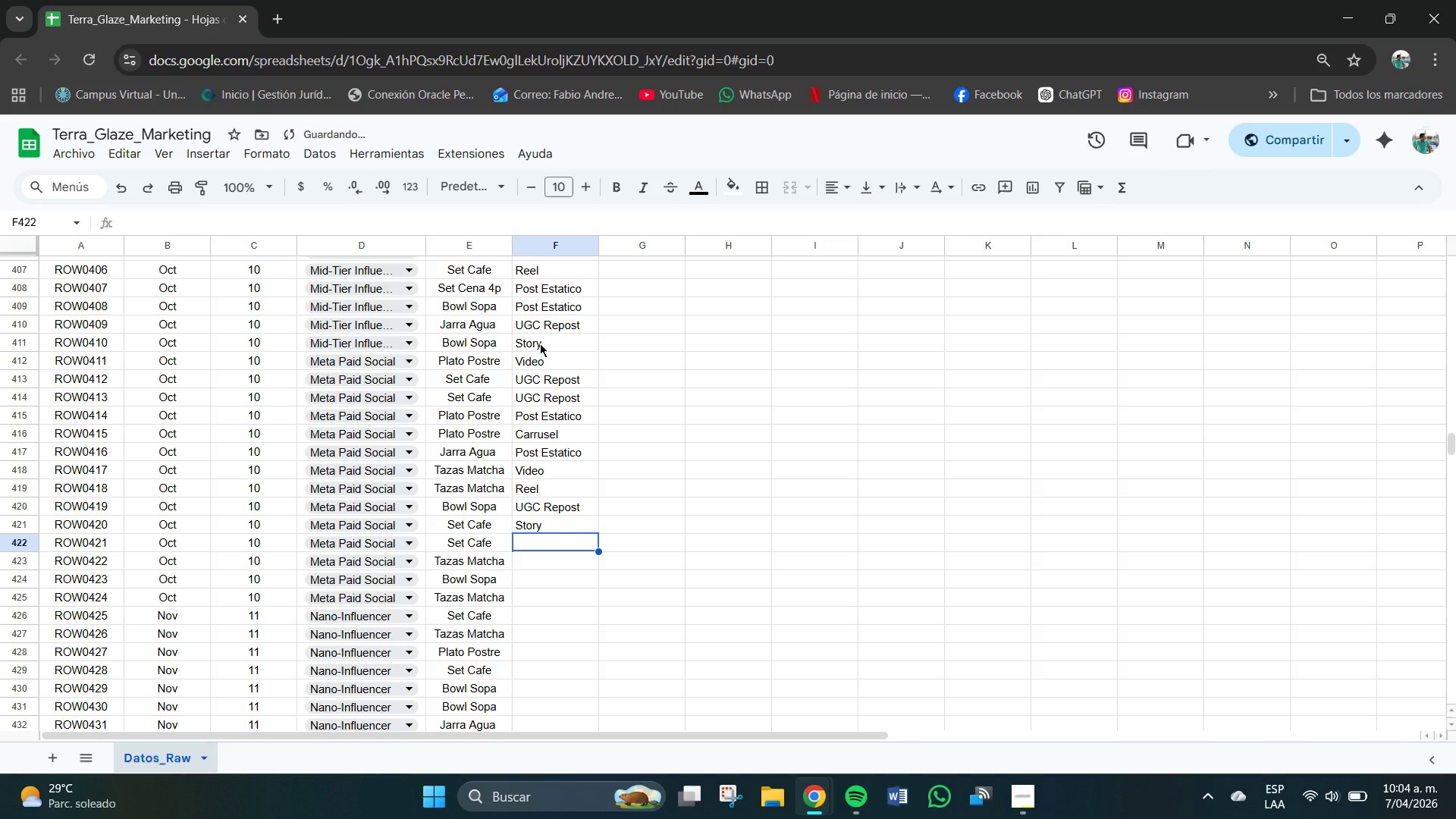 
key(U)
 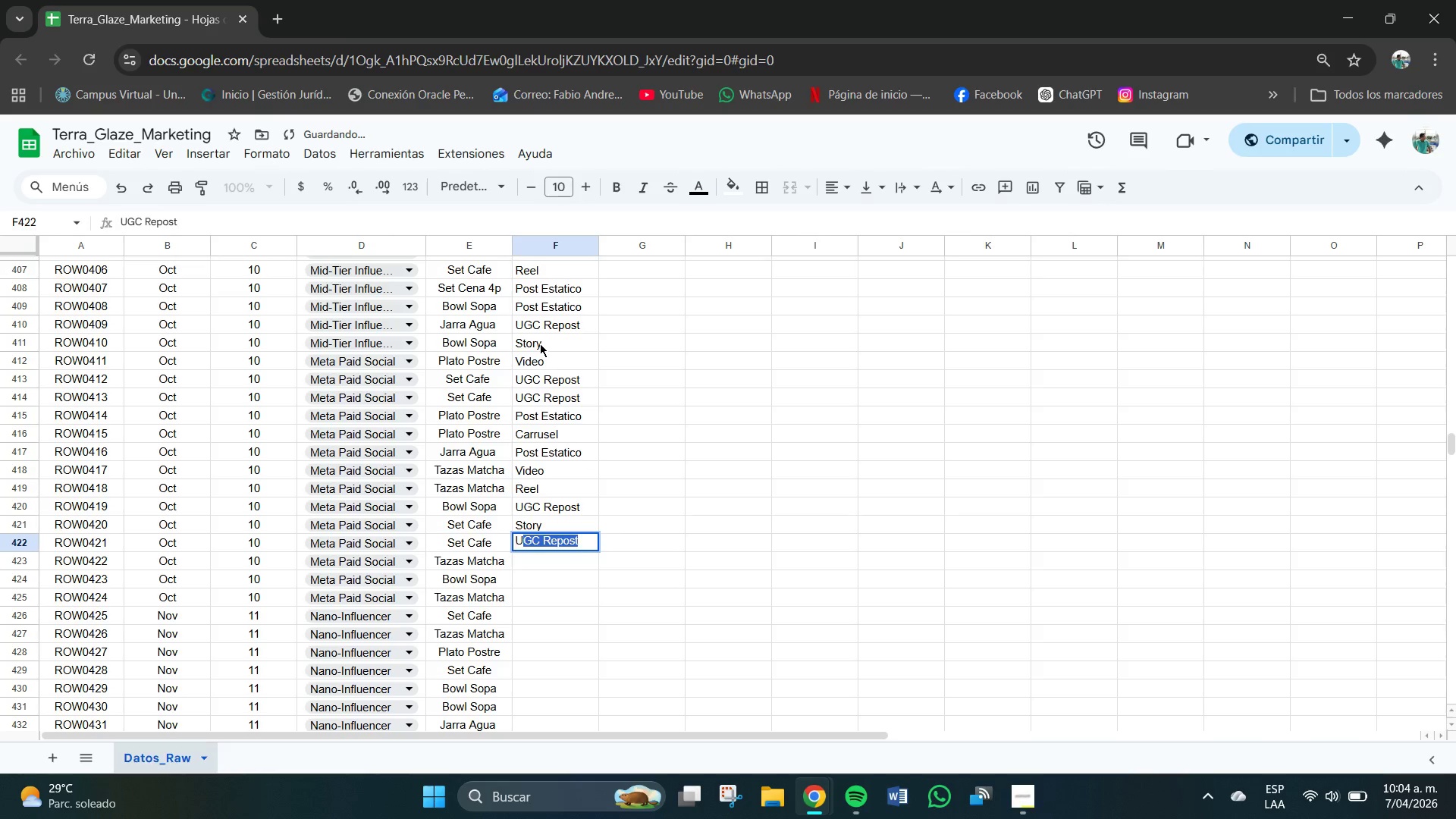 
key(Enter)
 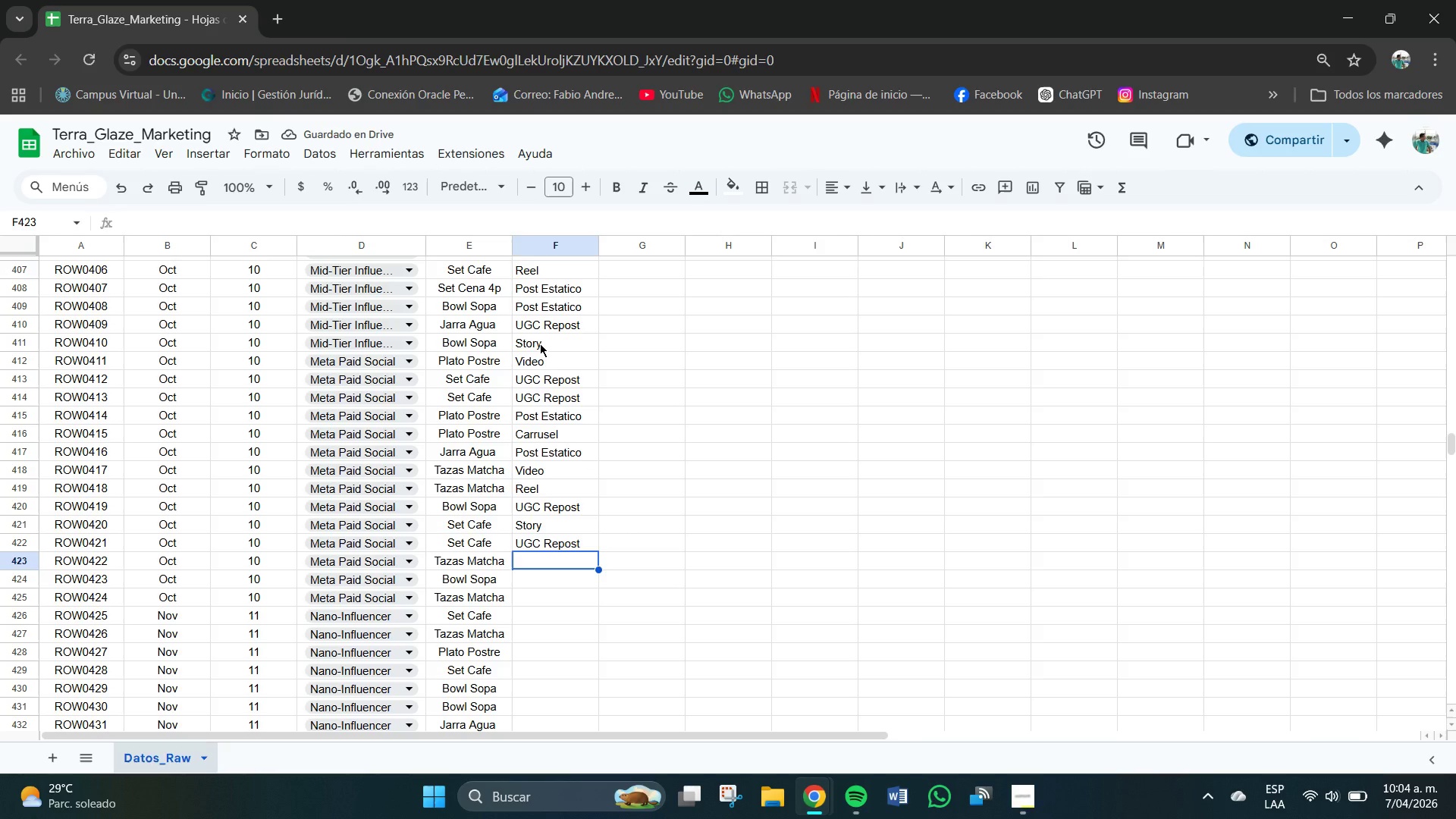 
key(S)
 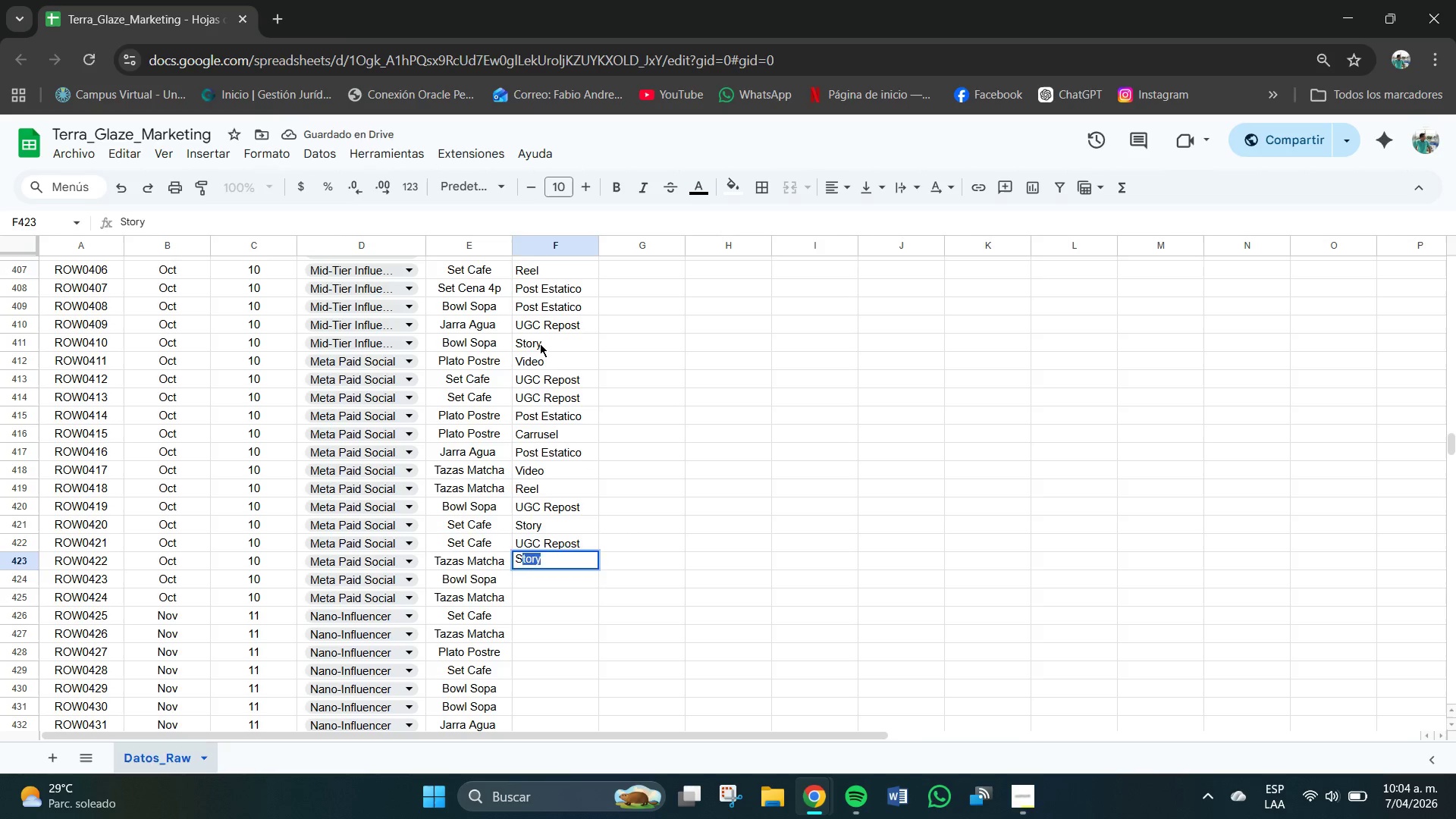 
key(Enter)
 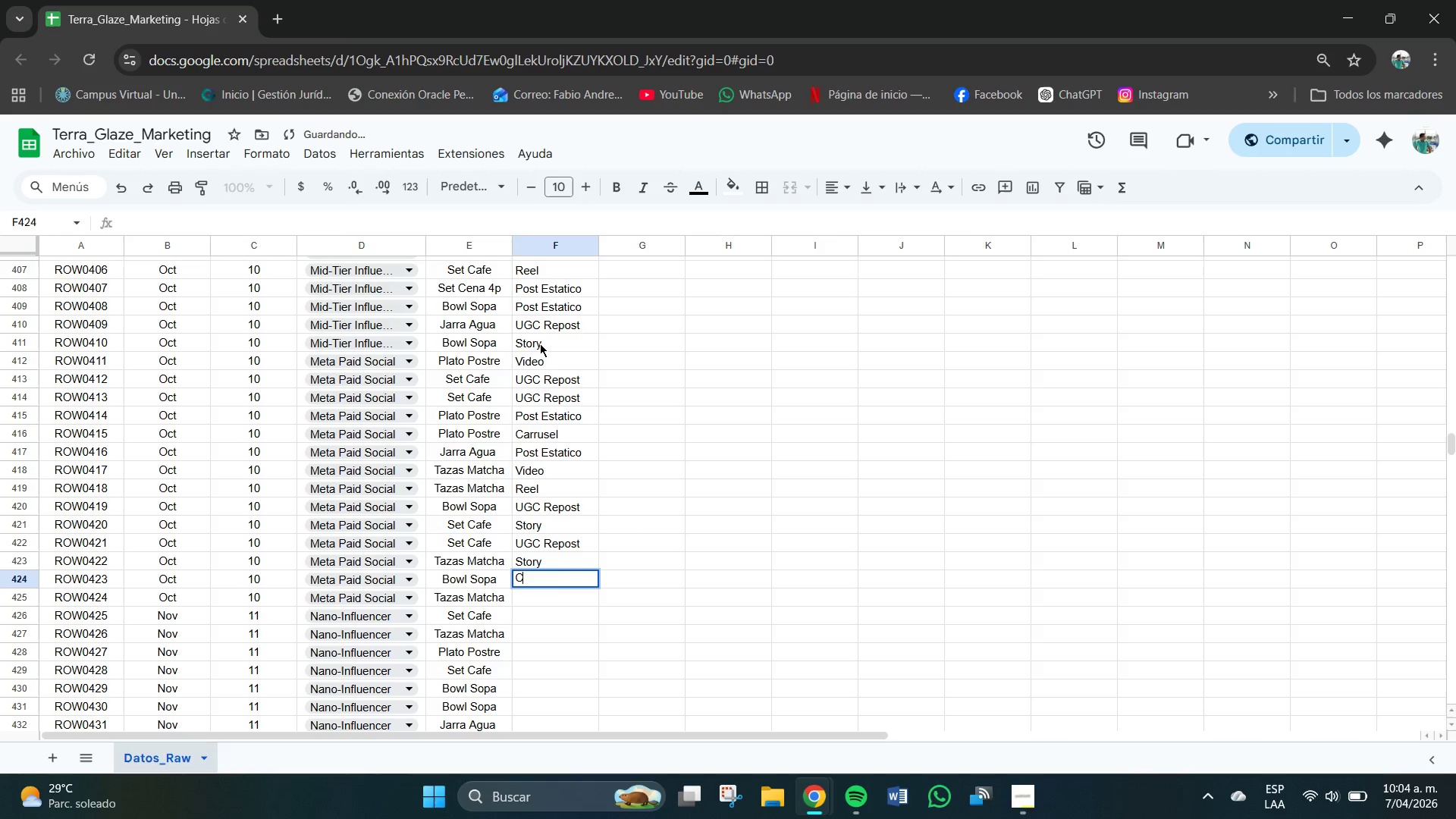 
key(C)
 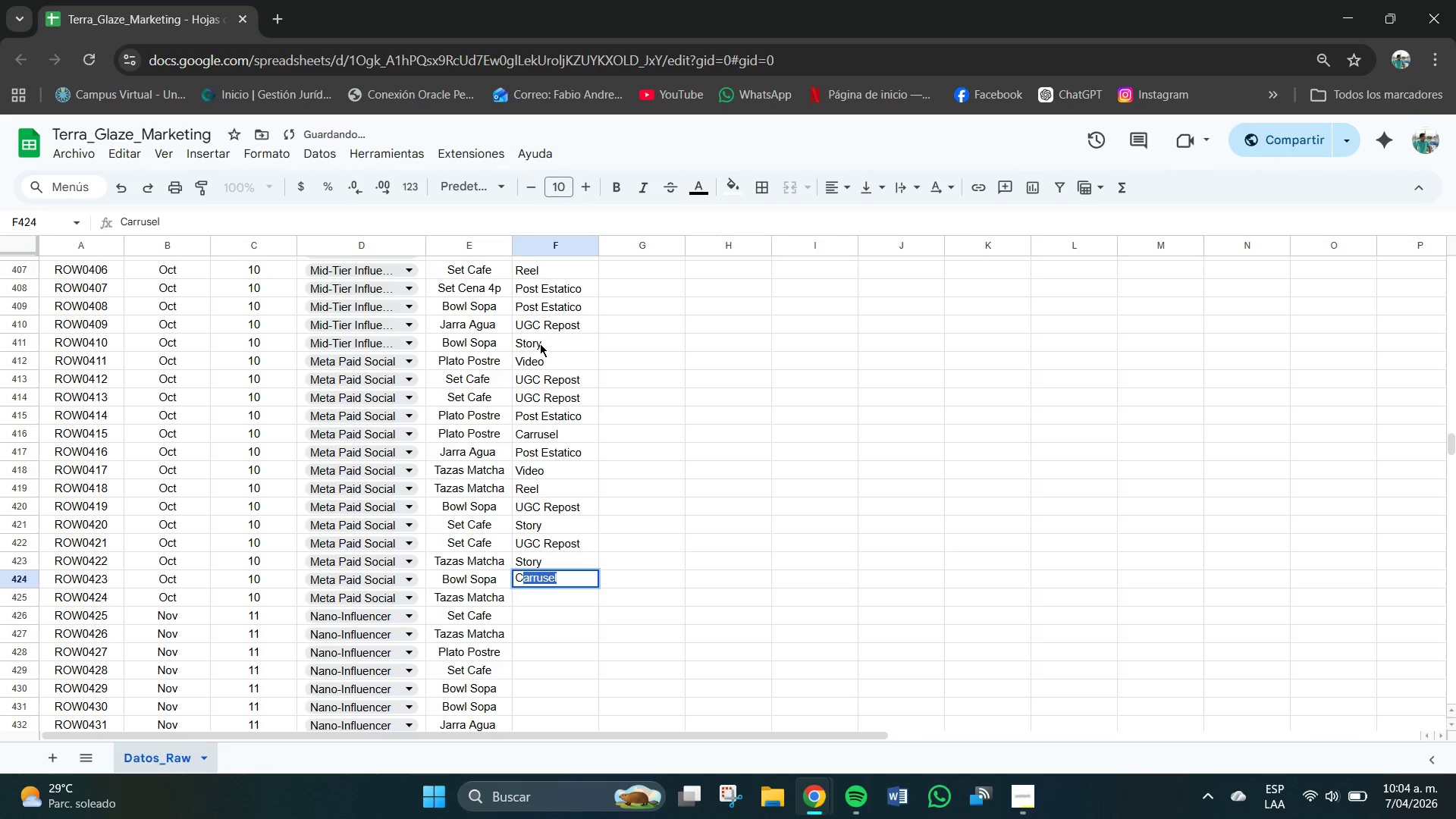 
key(Enter)
 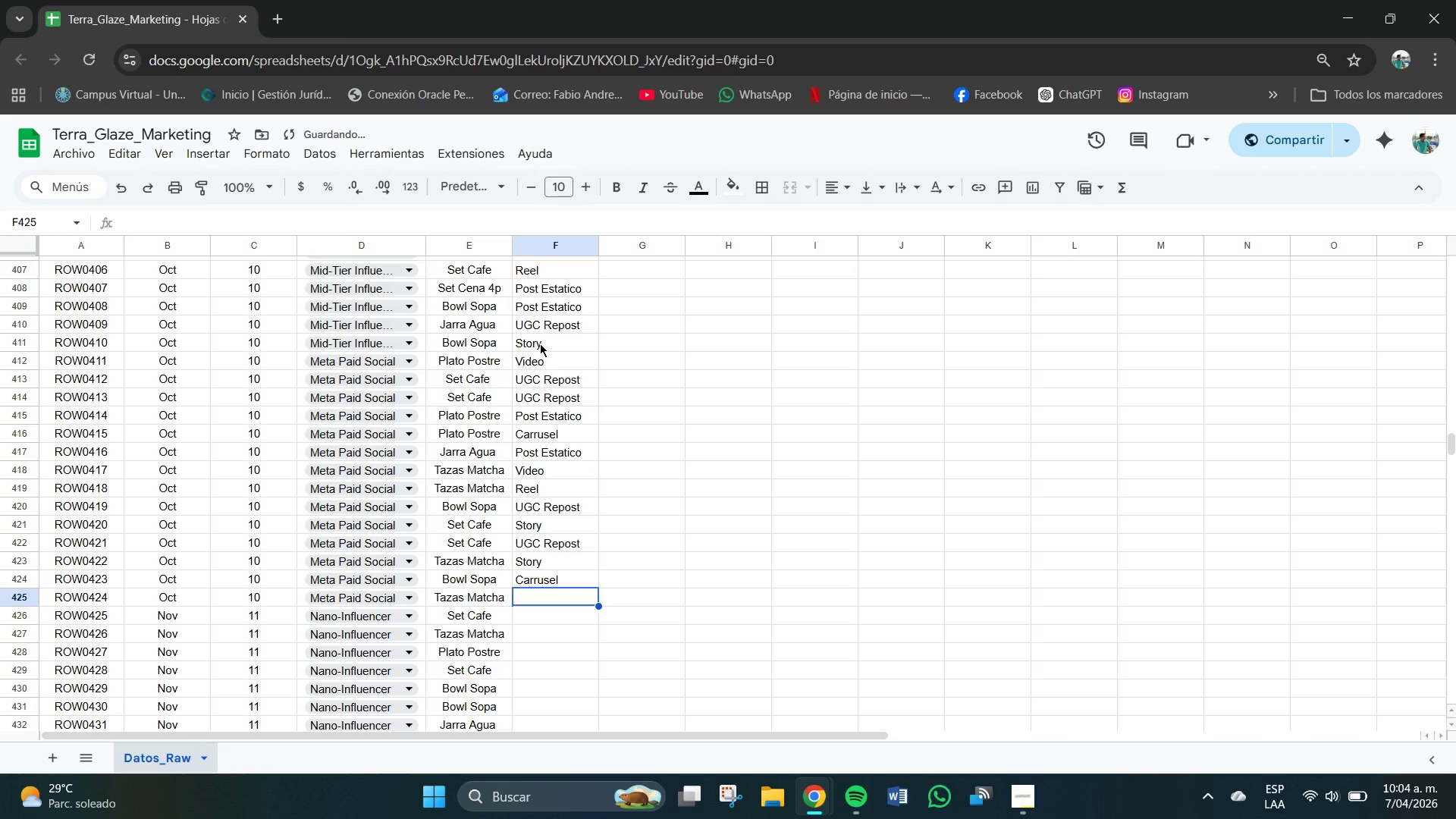 
key(V)
 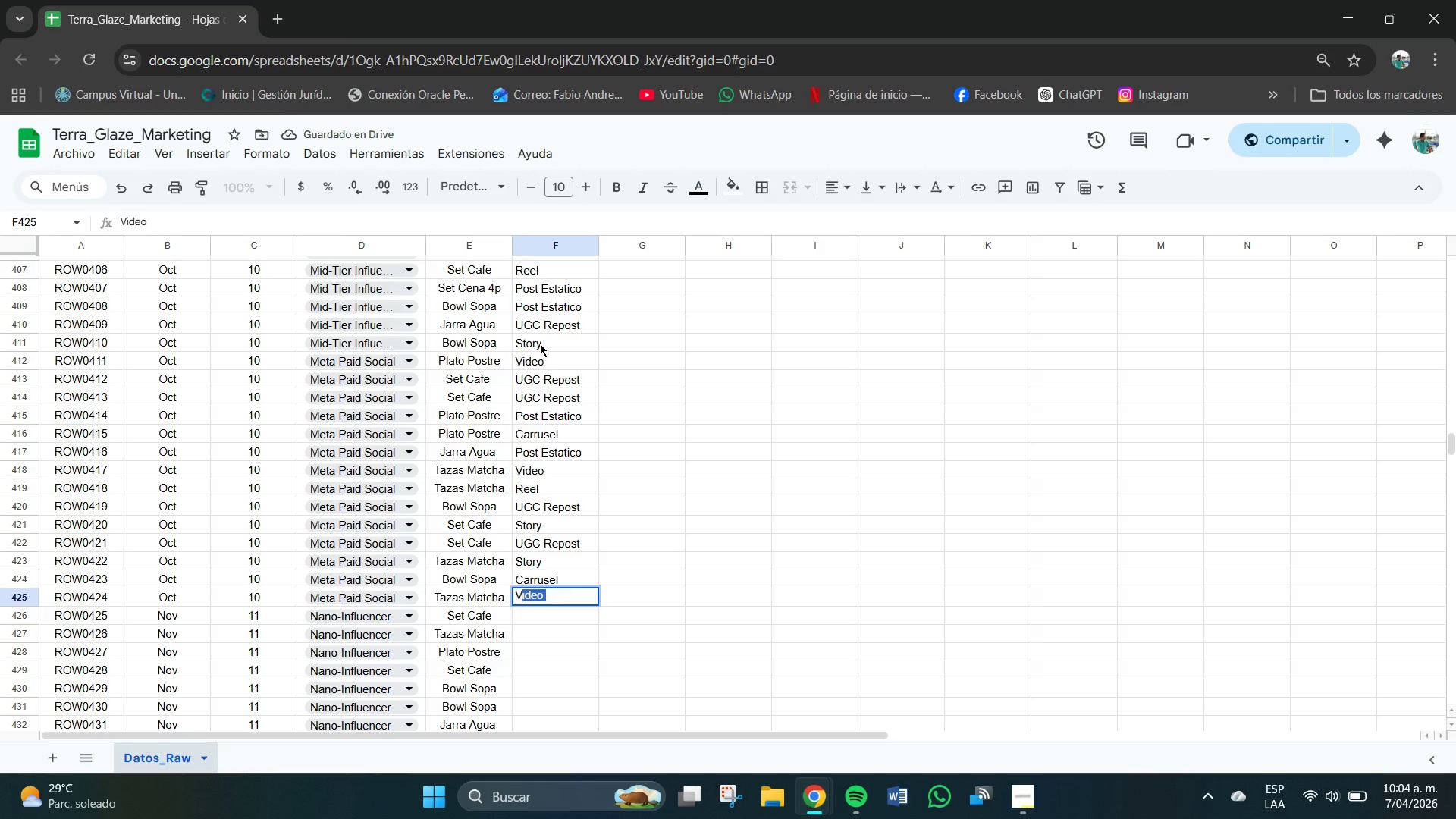 
key(Enter)
 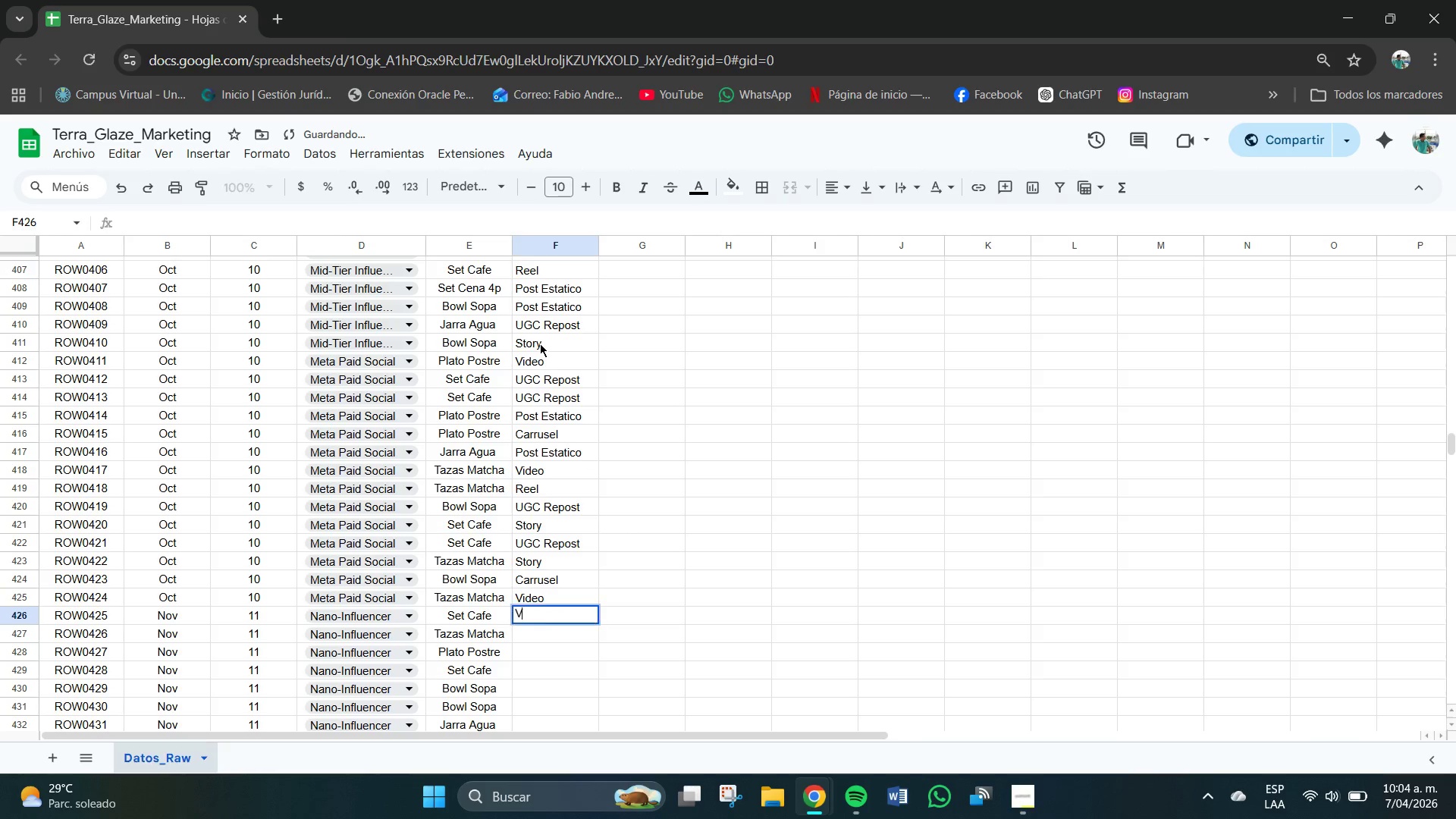 
key(V)
 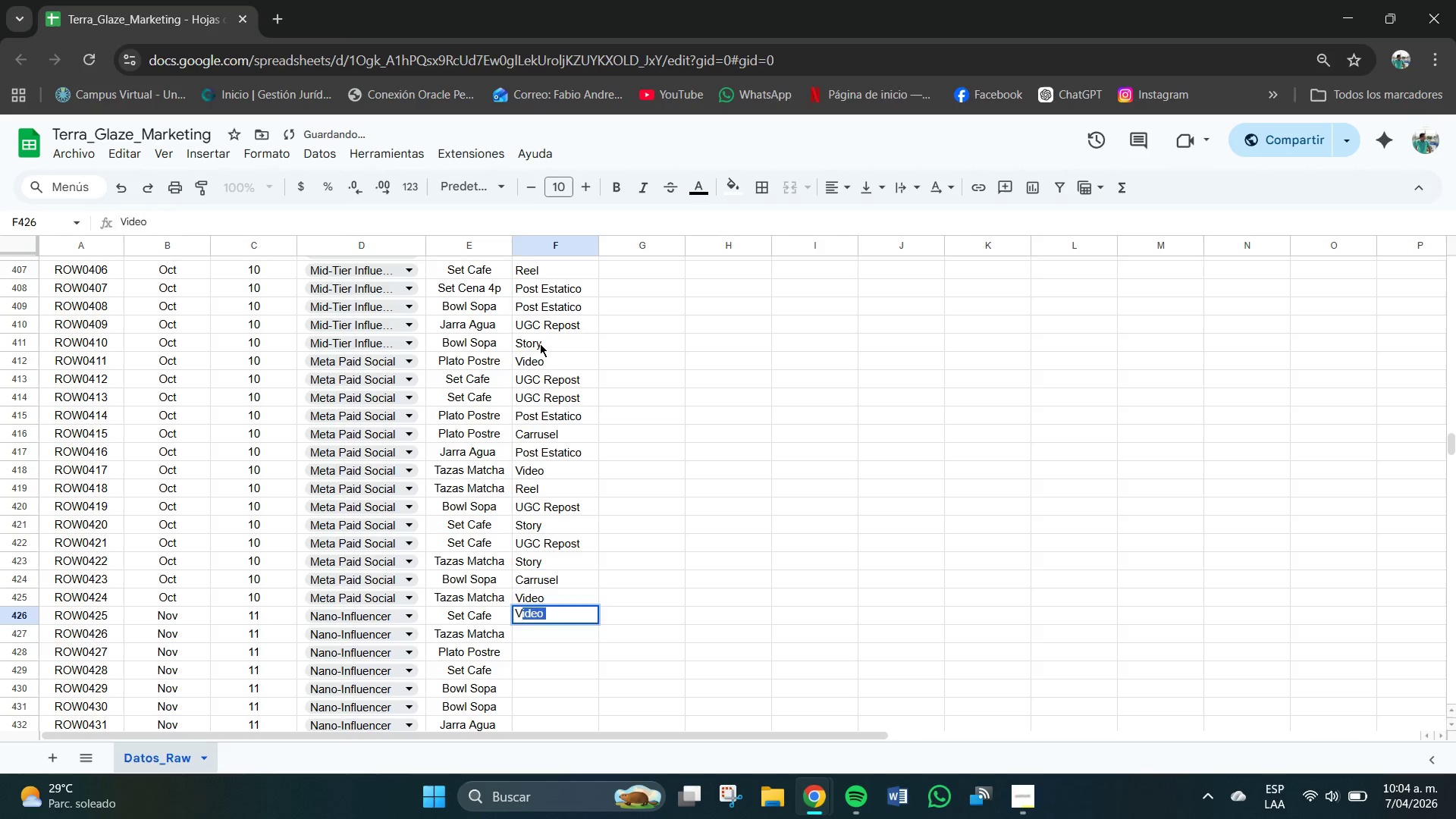 
key(Enter)
 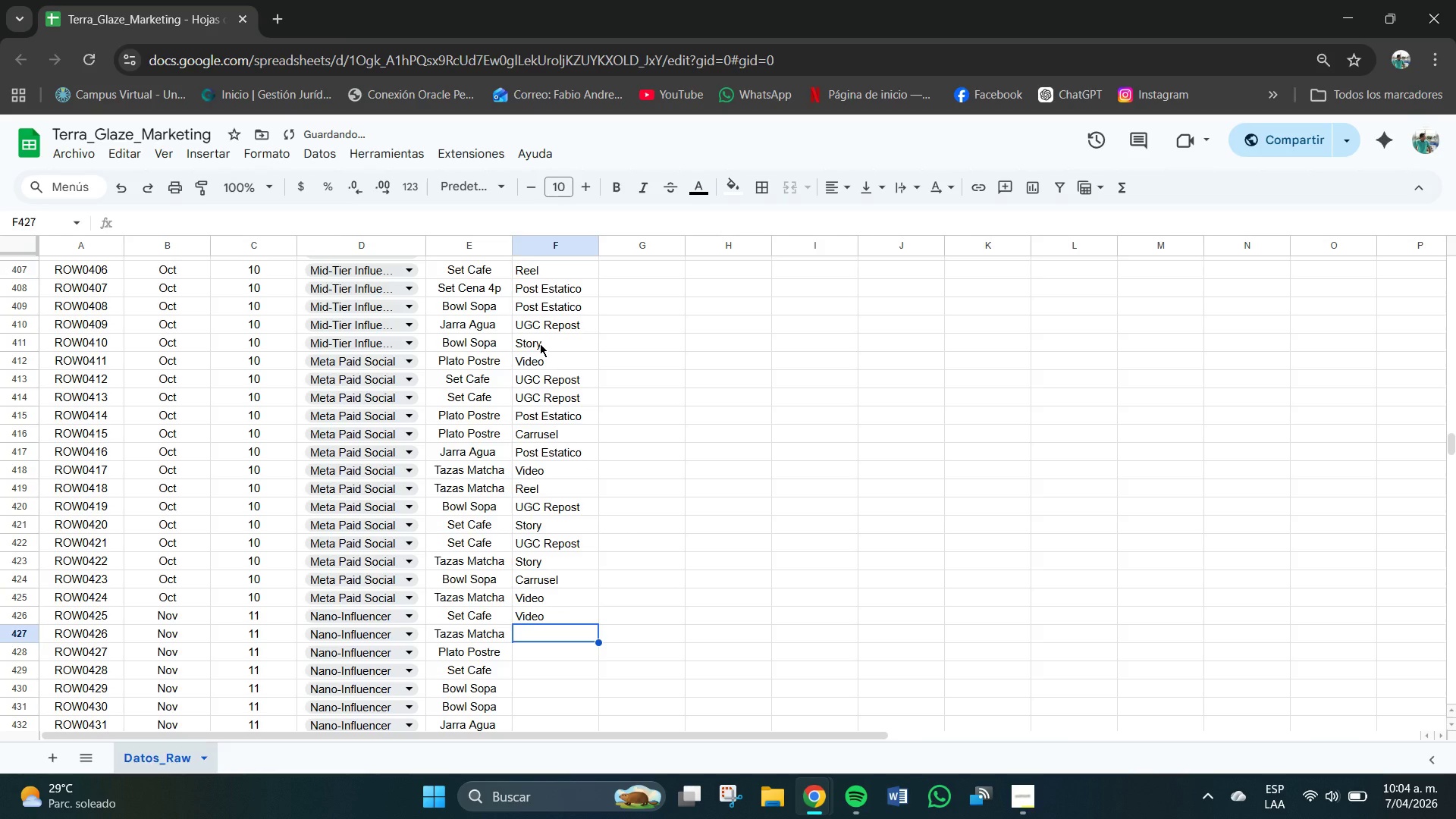 
key(C)
 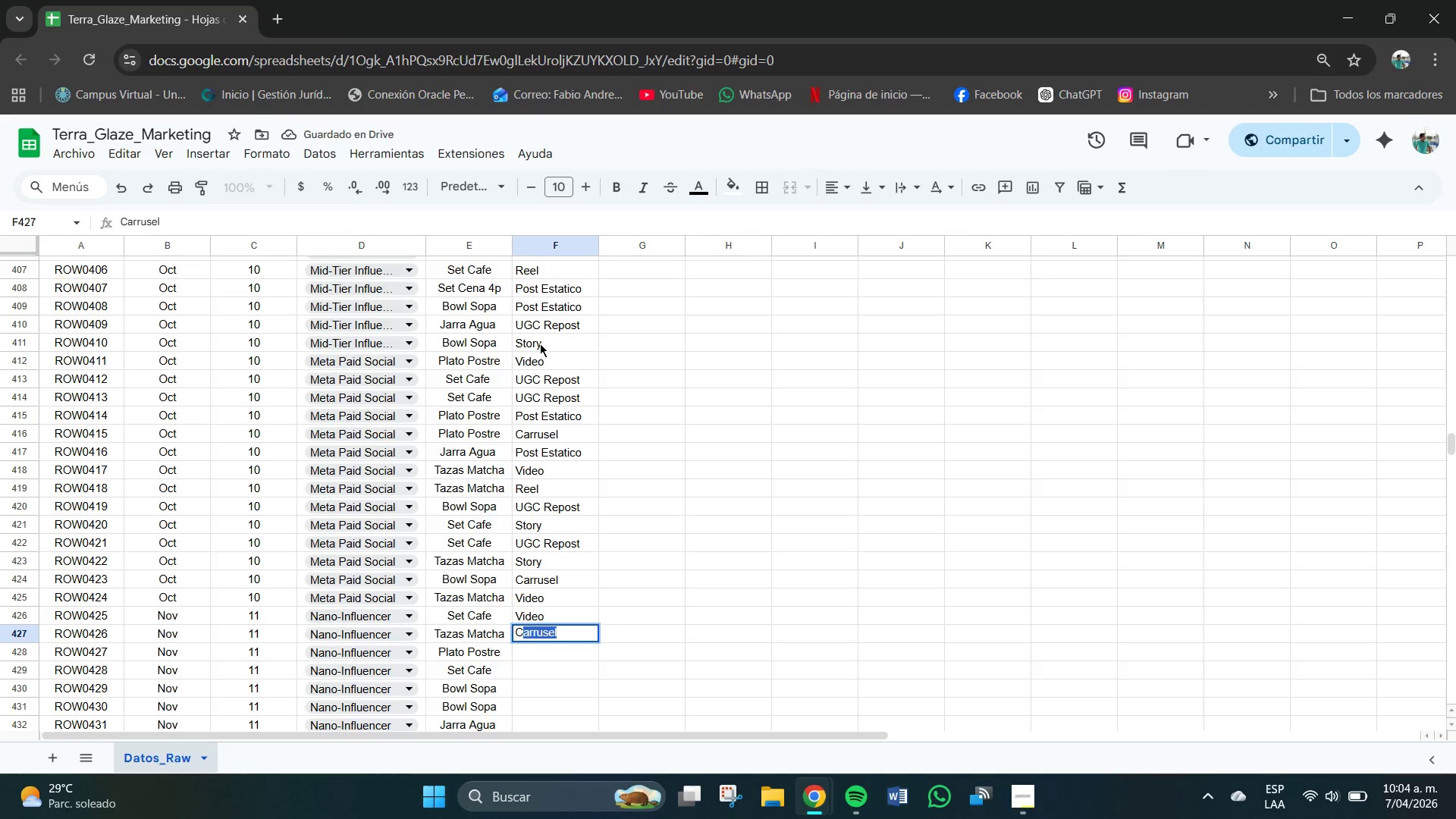 
key(Enter)
 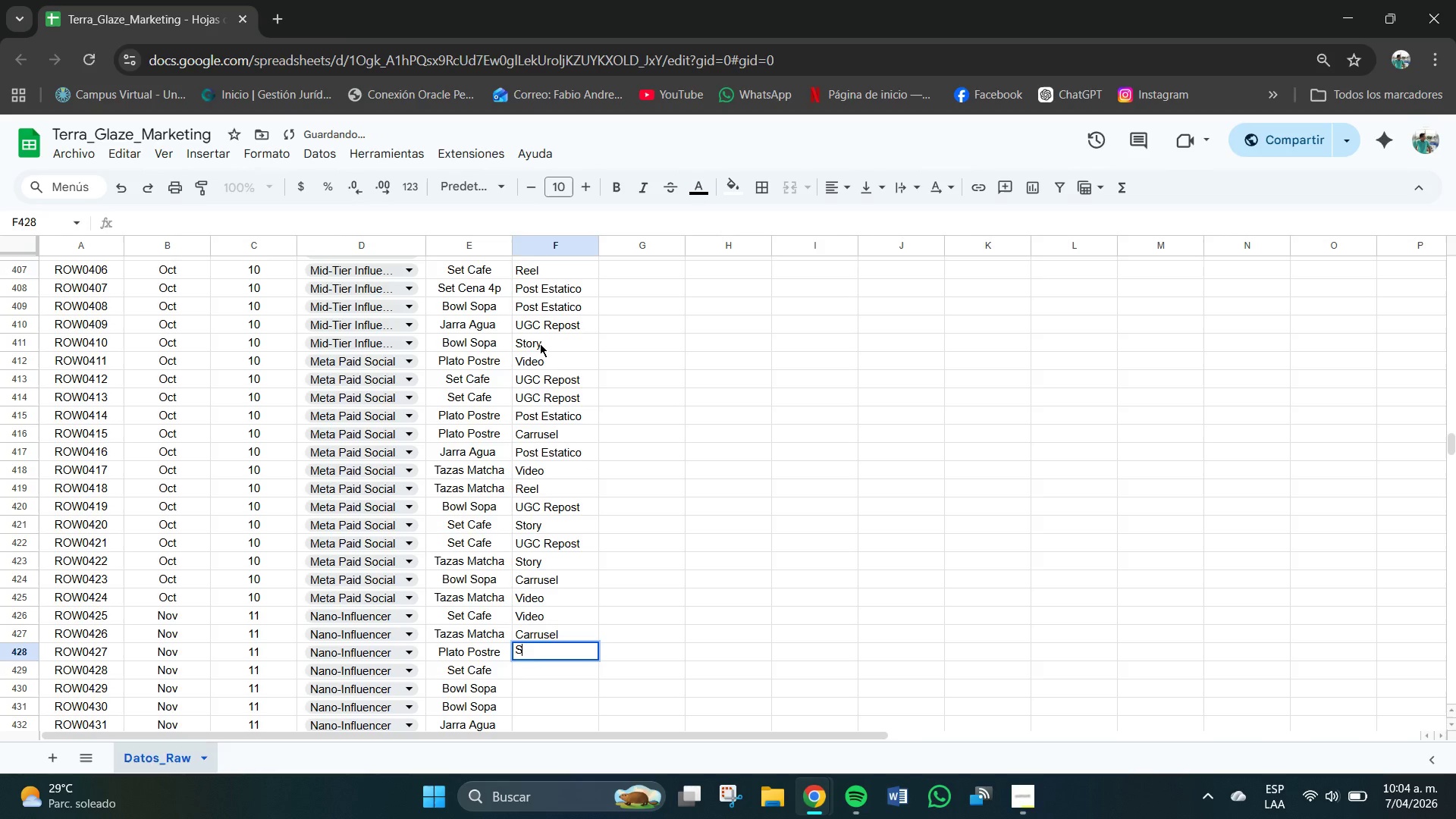 
key(S)
 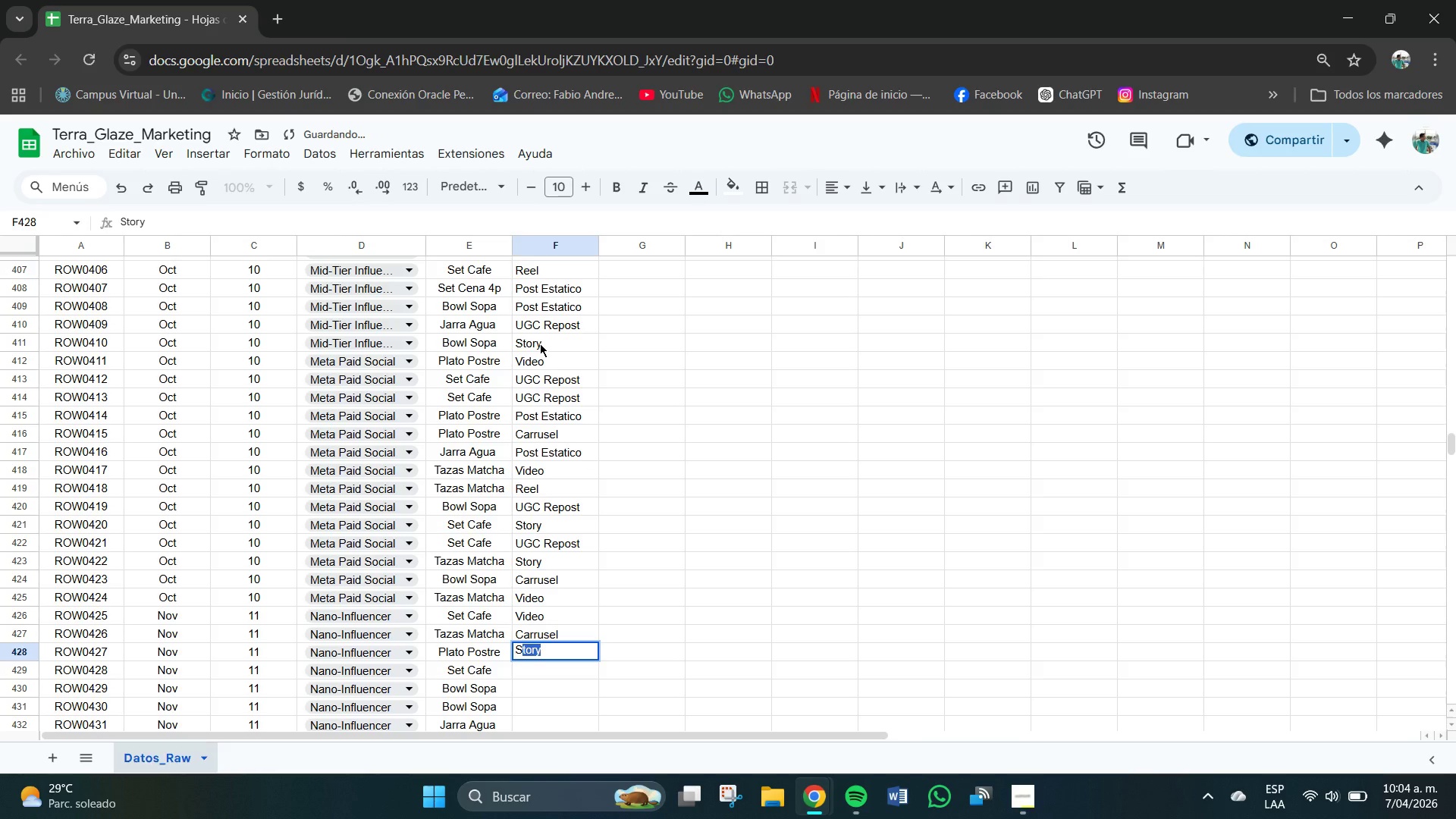 
key(Enter)
 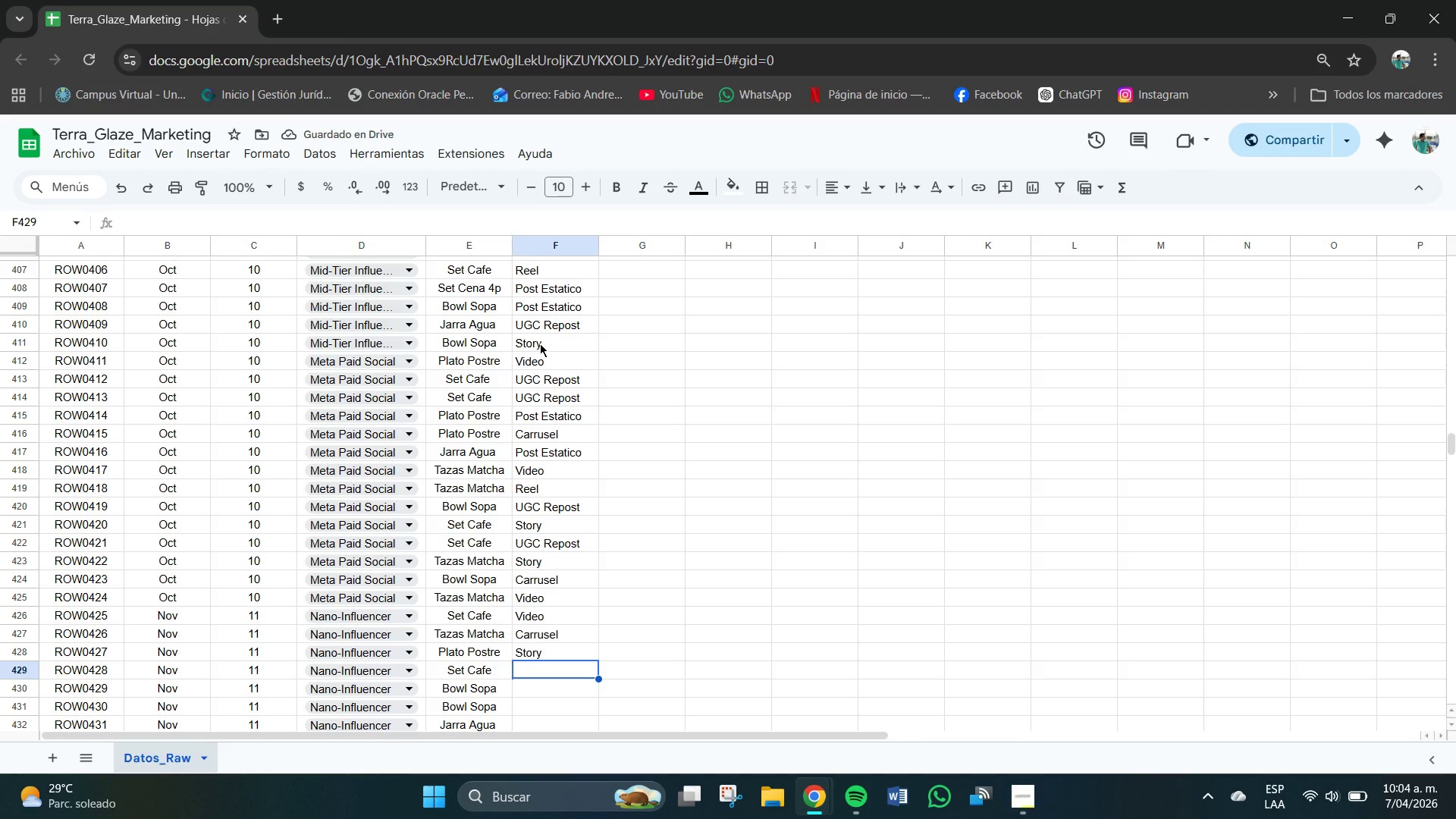 
key(R)
 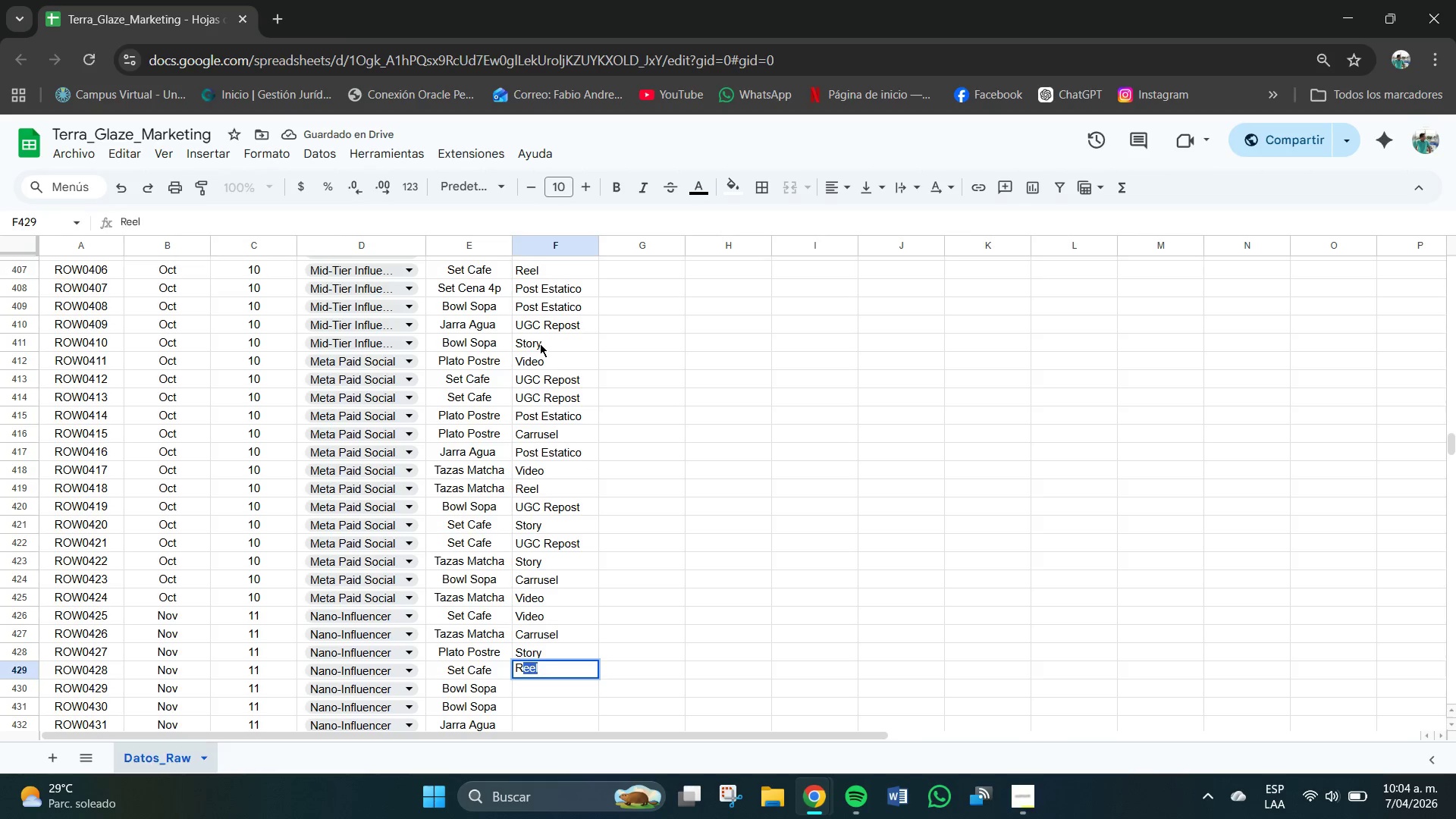 
key(Enter)
 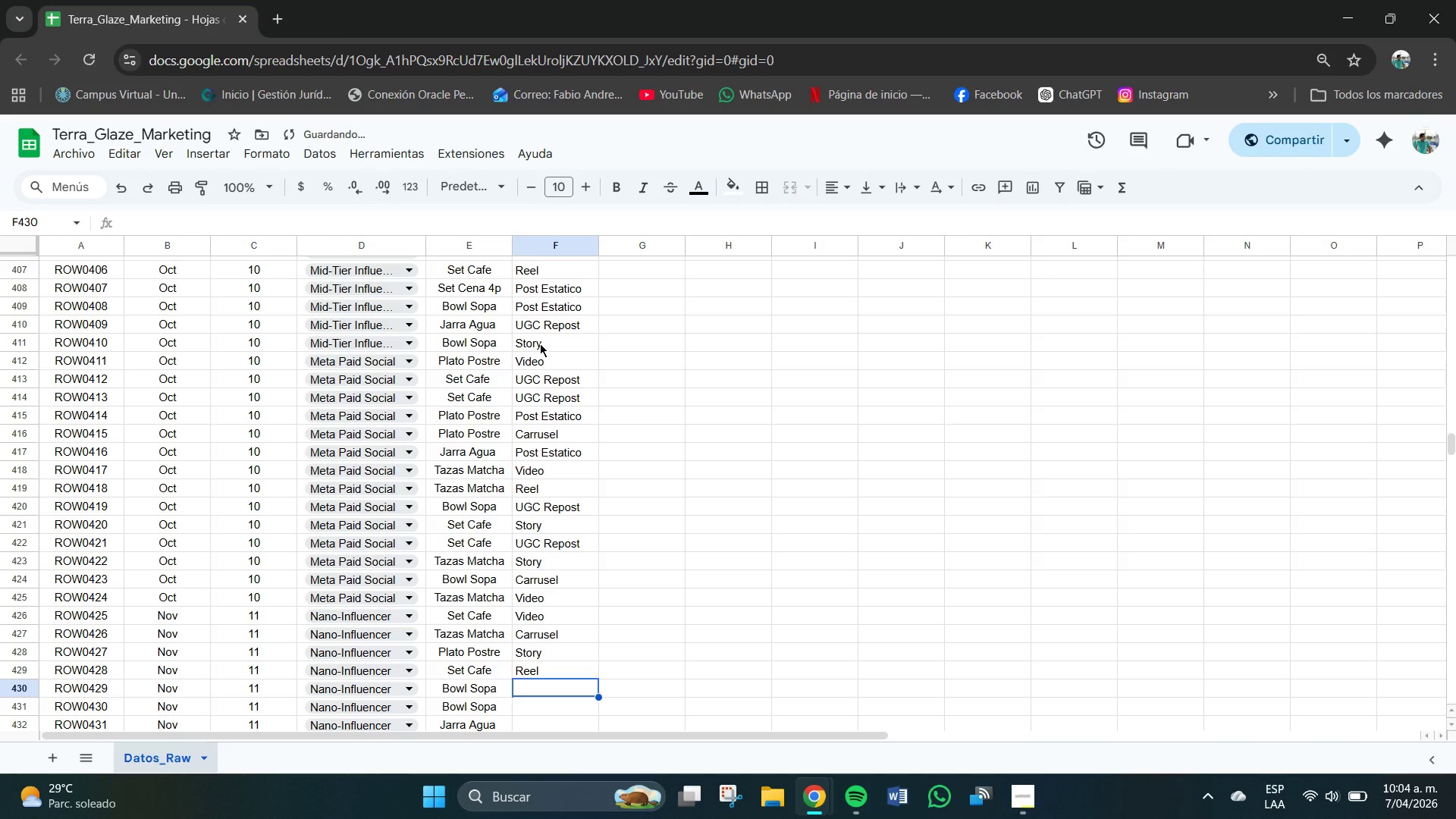 
key(V)
 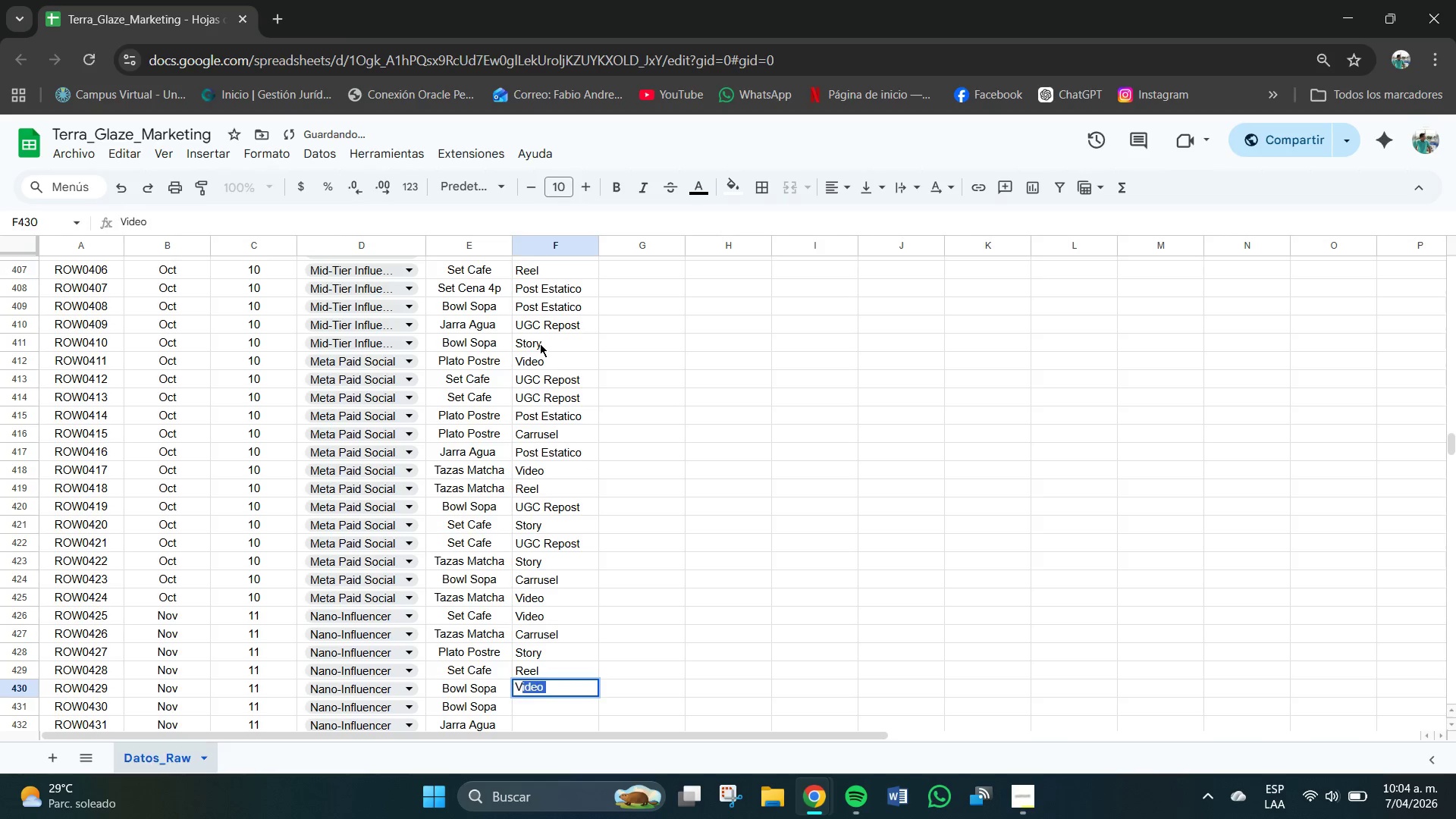 
key(Enter)
 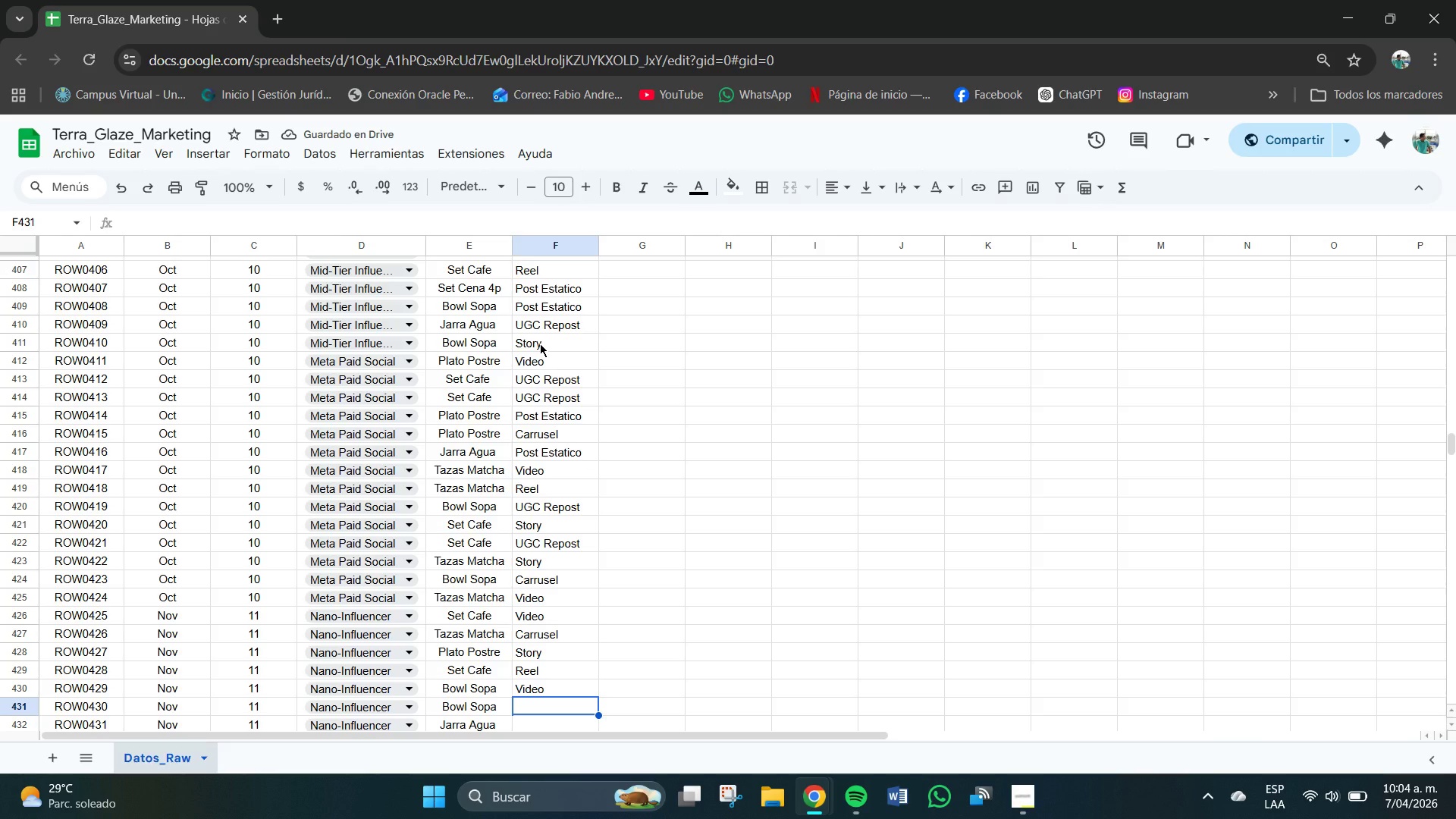 
key(V)
 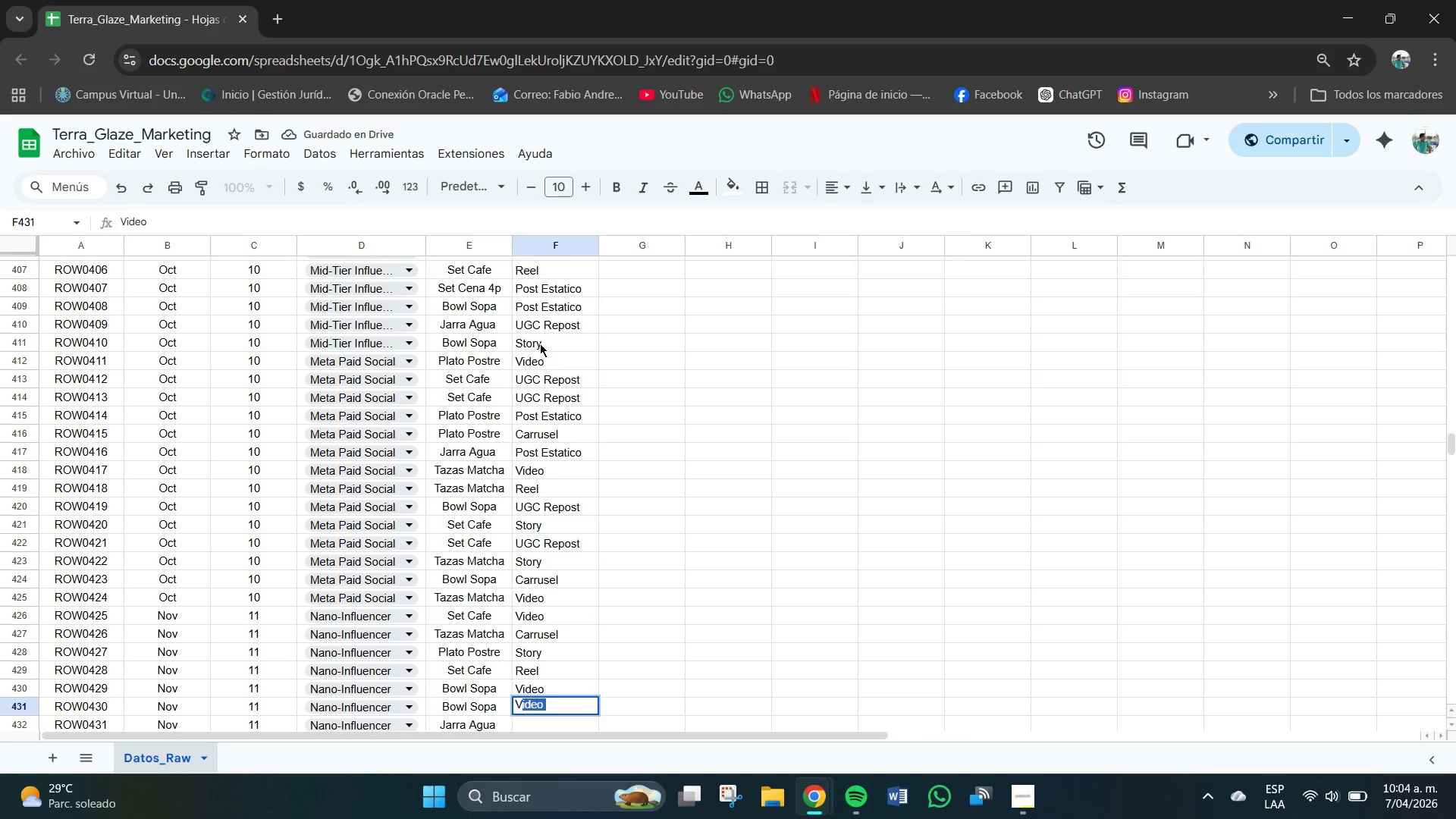 
key(Enter)
 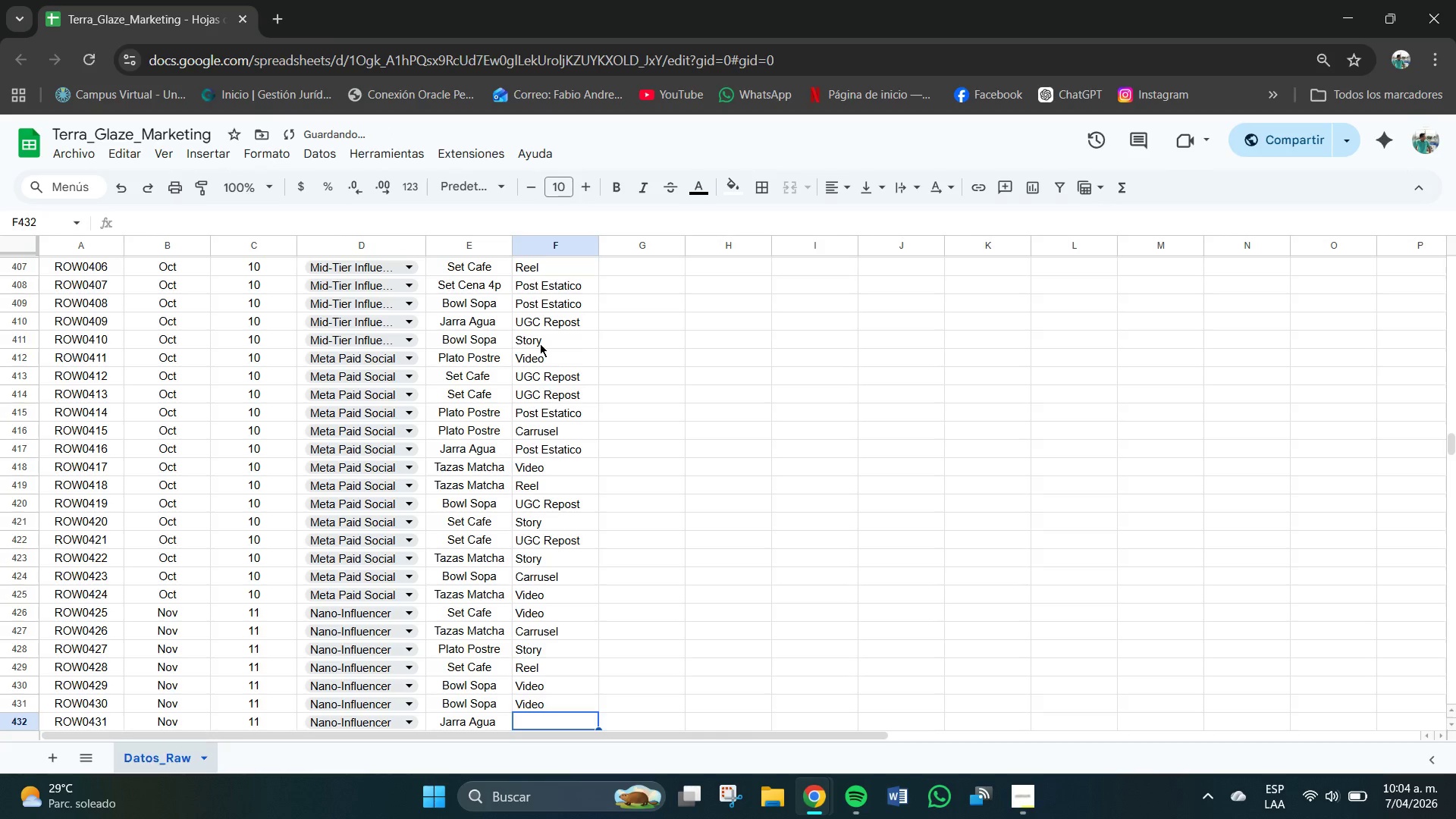 
key(S)
 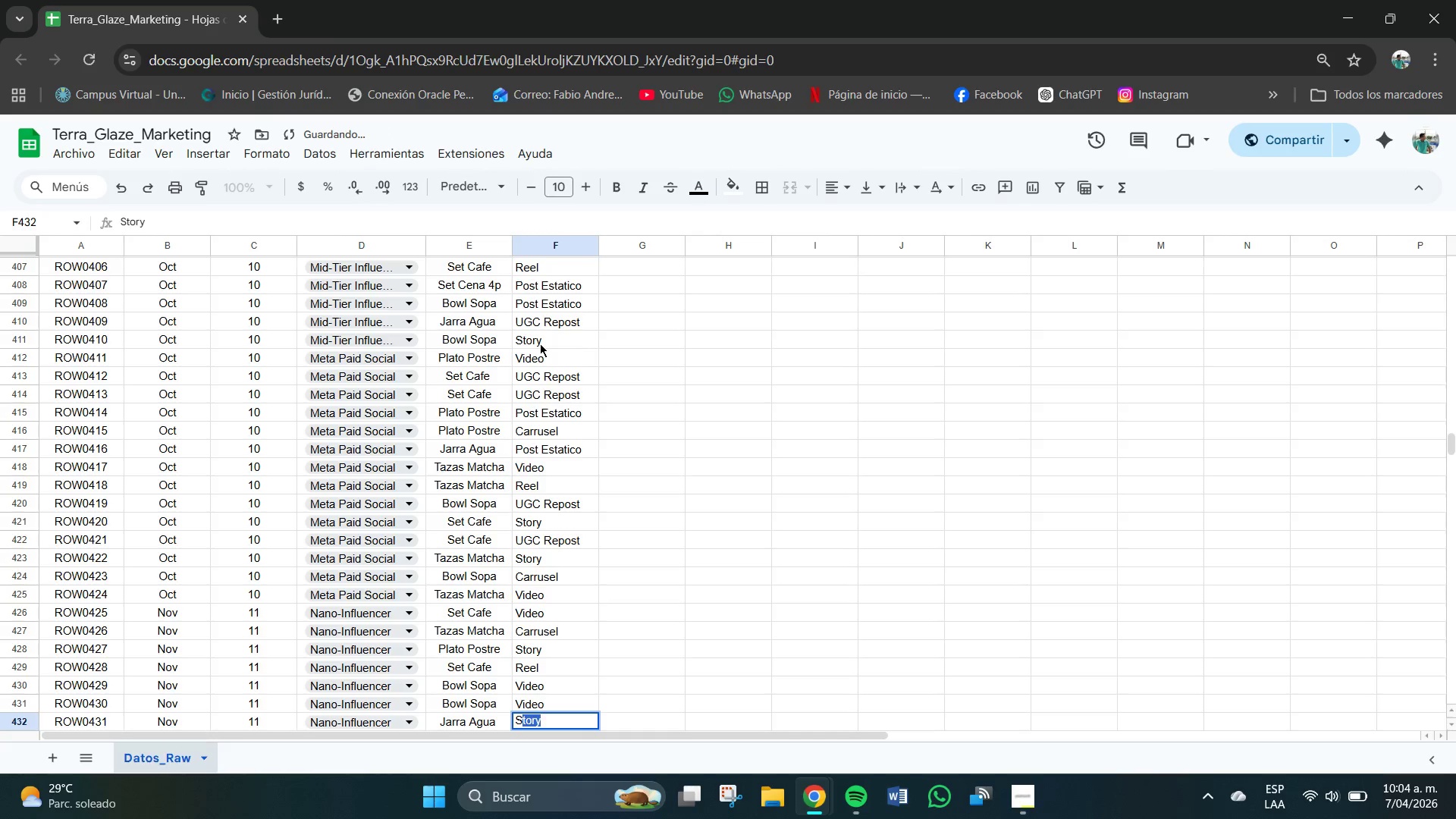 
key(Enter)
 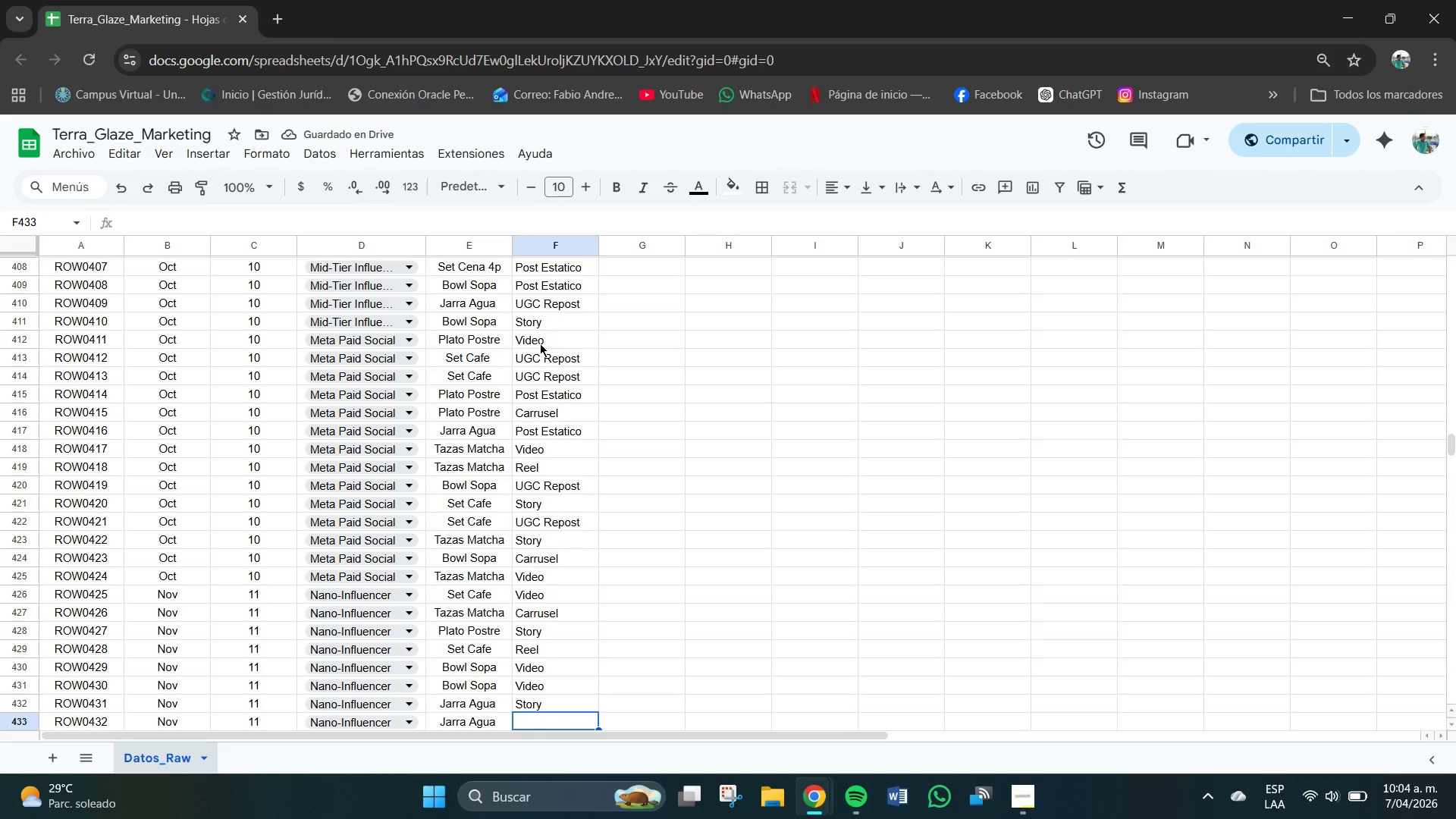 
wait(5.89)
 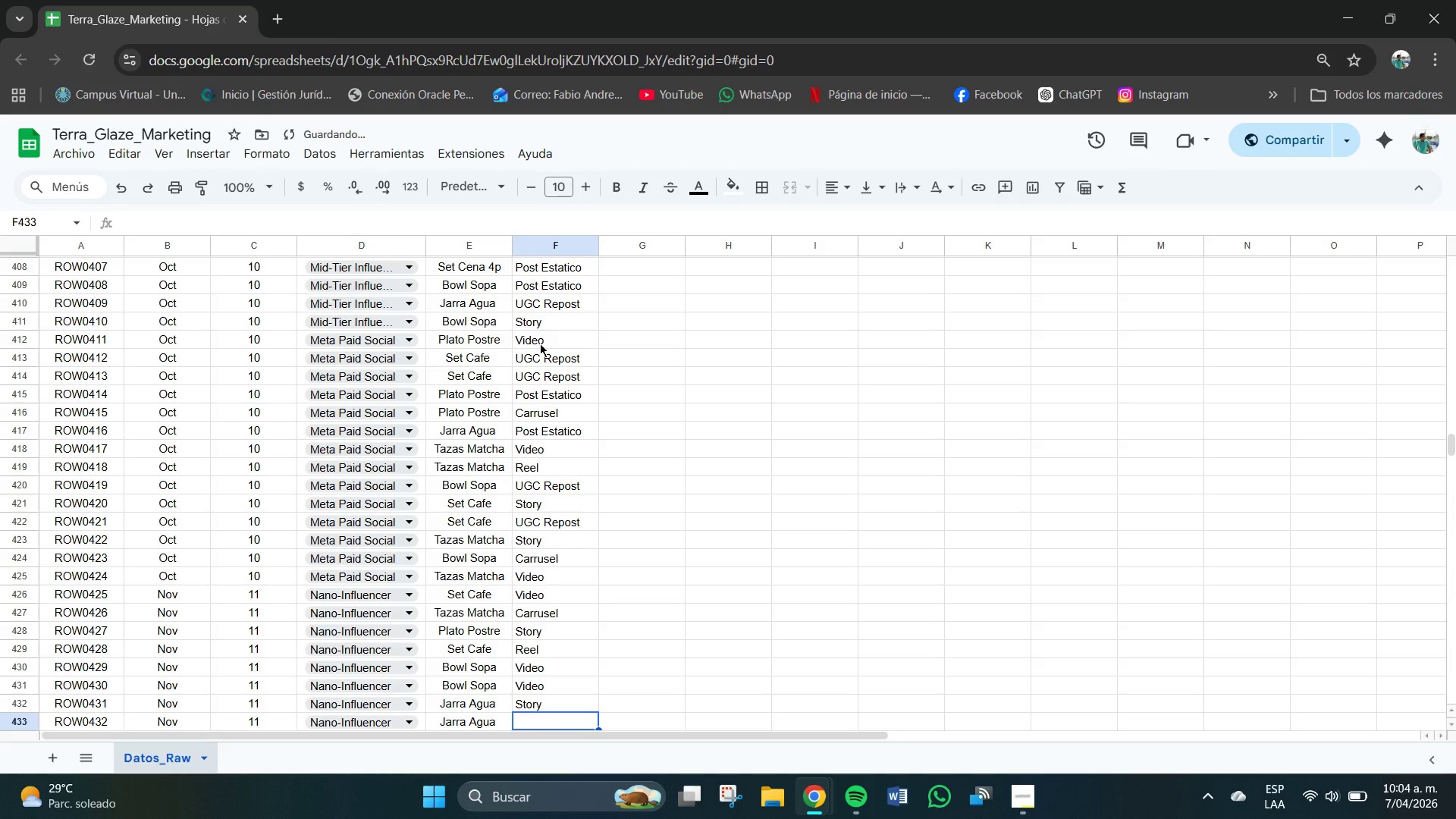 
key(R)
 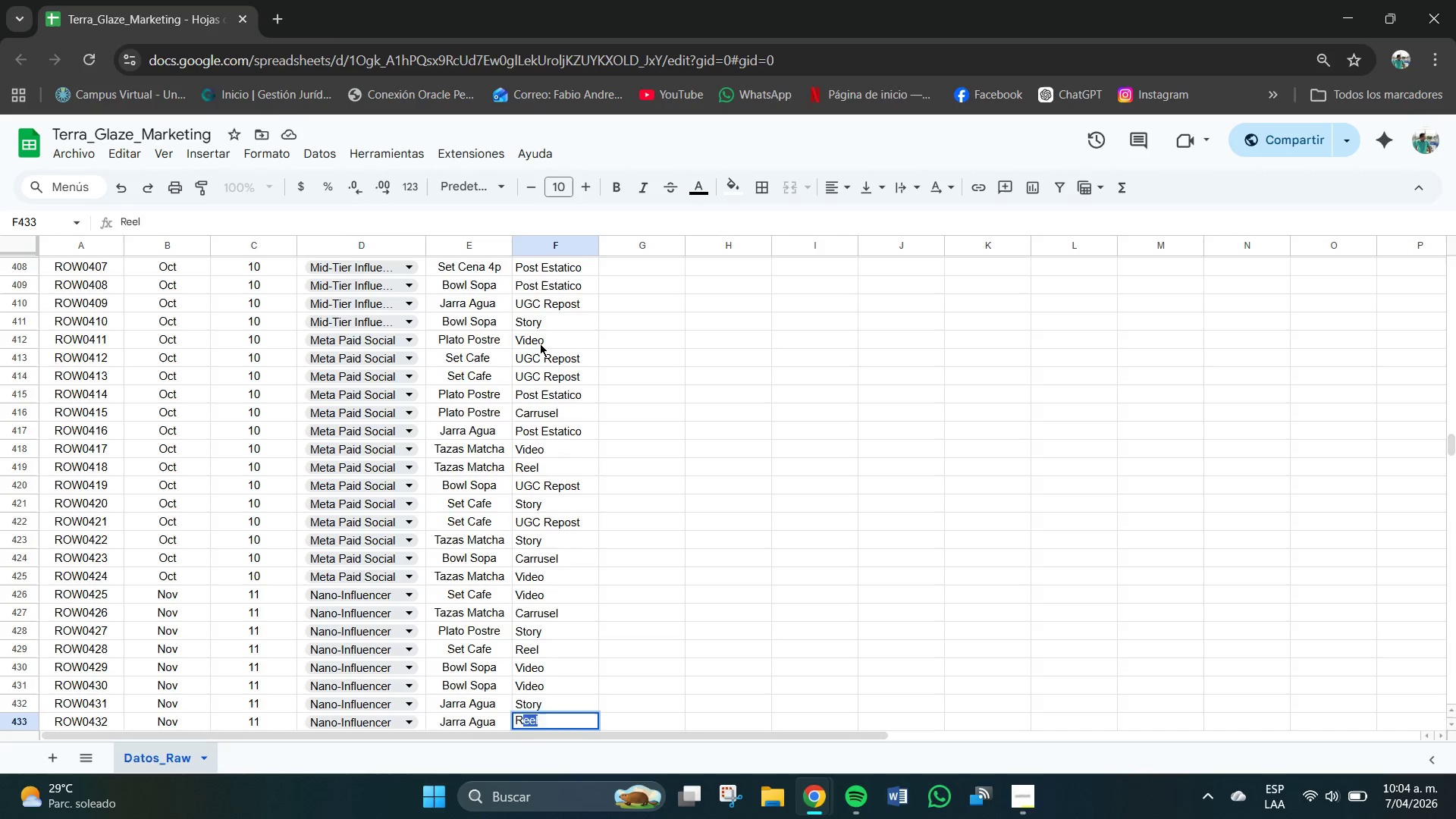 
key(Enter)
 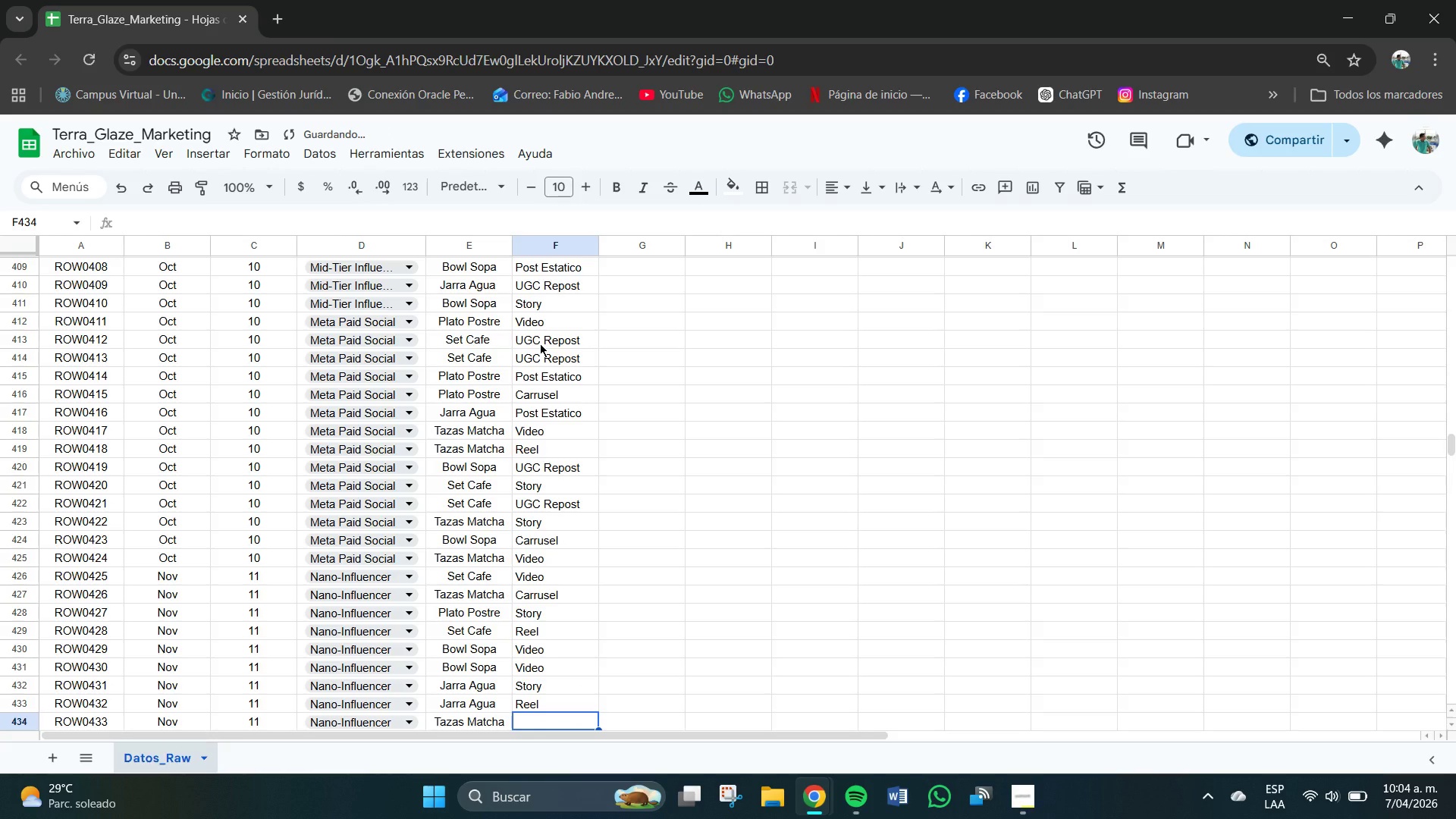 
key(P)
 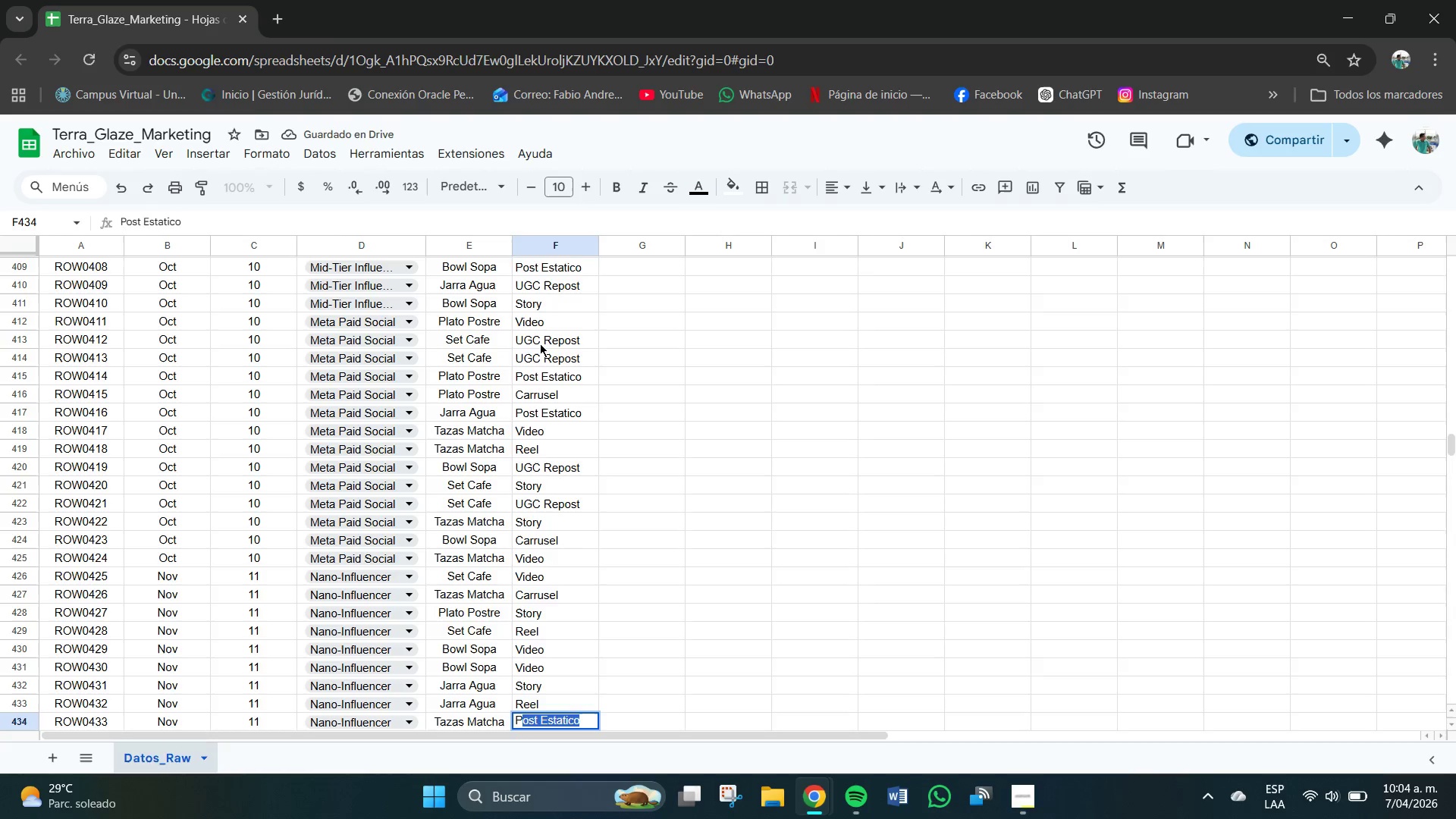 
key(Enter)
 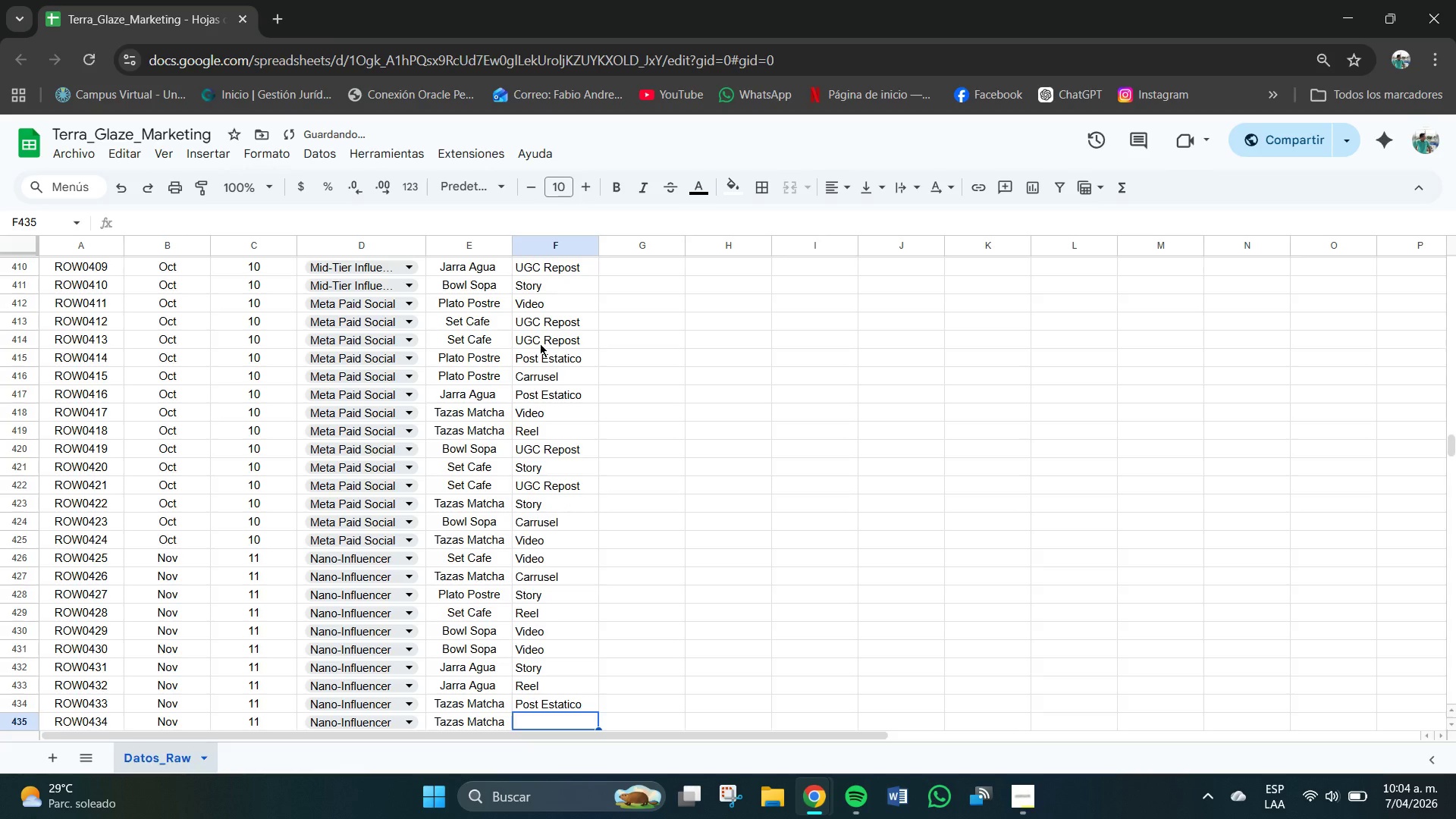 
key(U)
 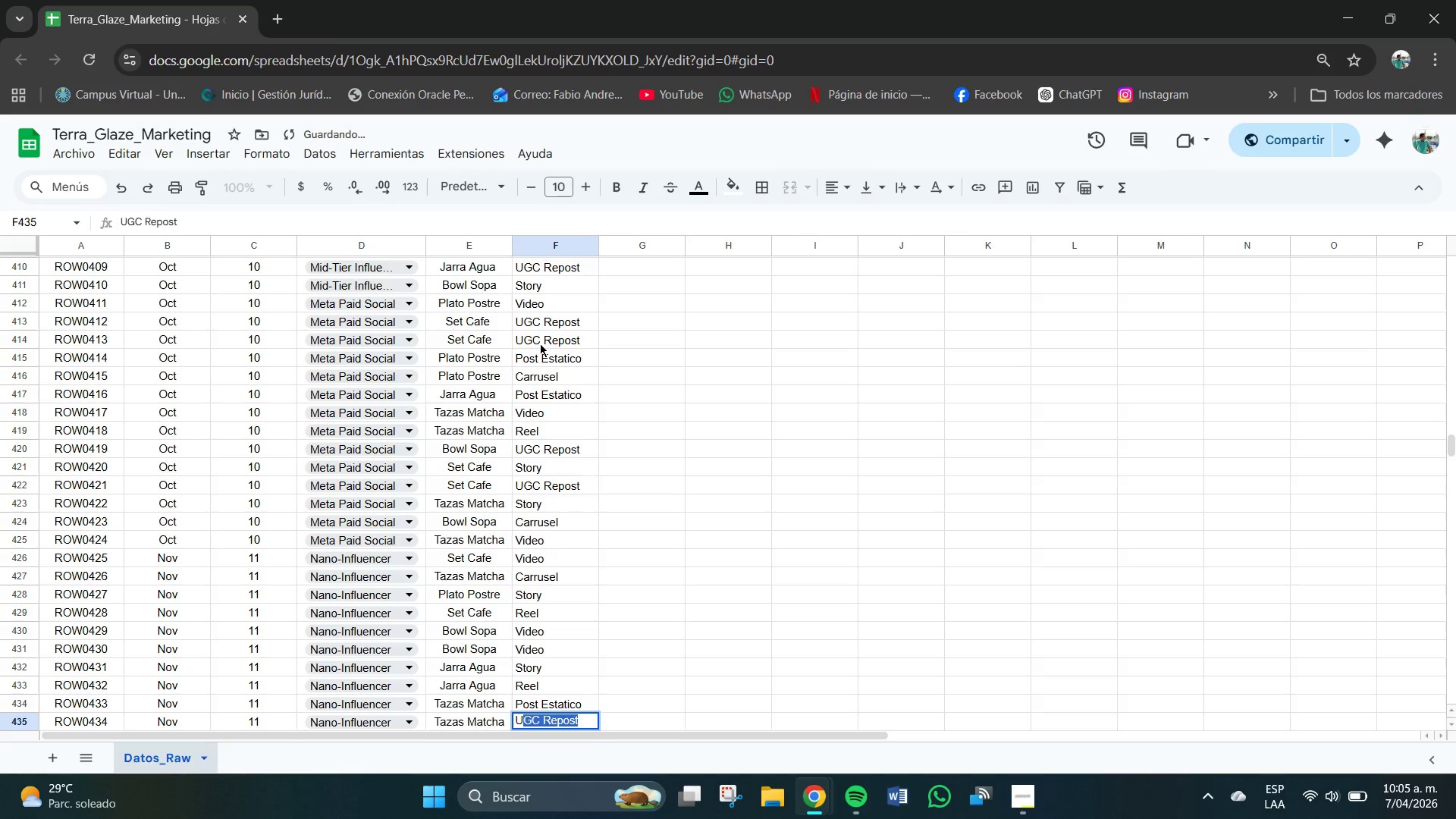 
key(Enter)
 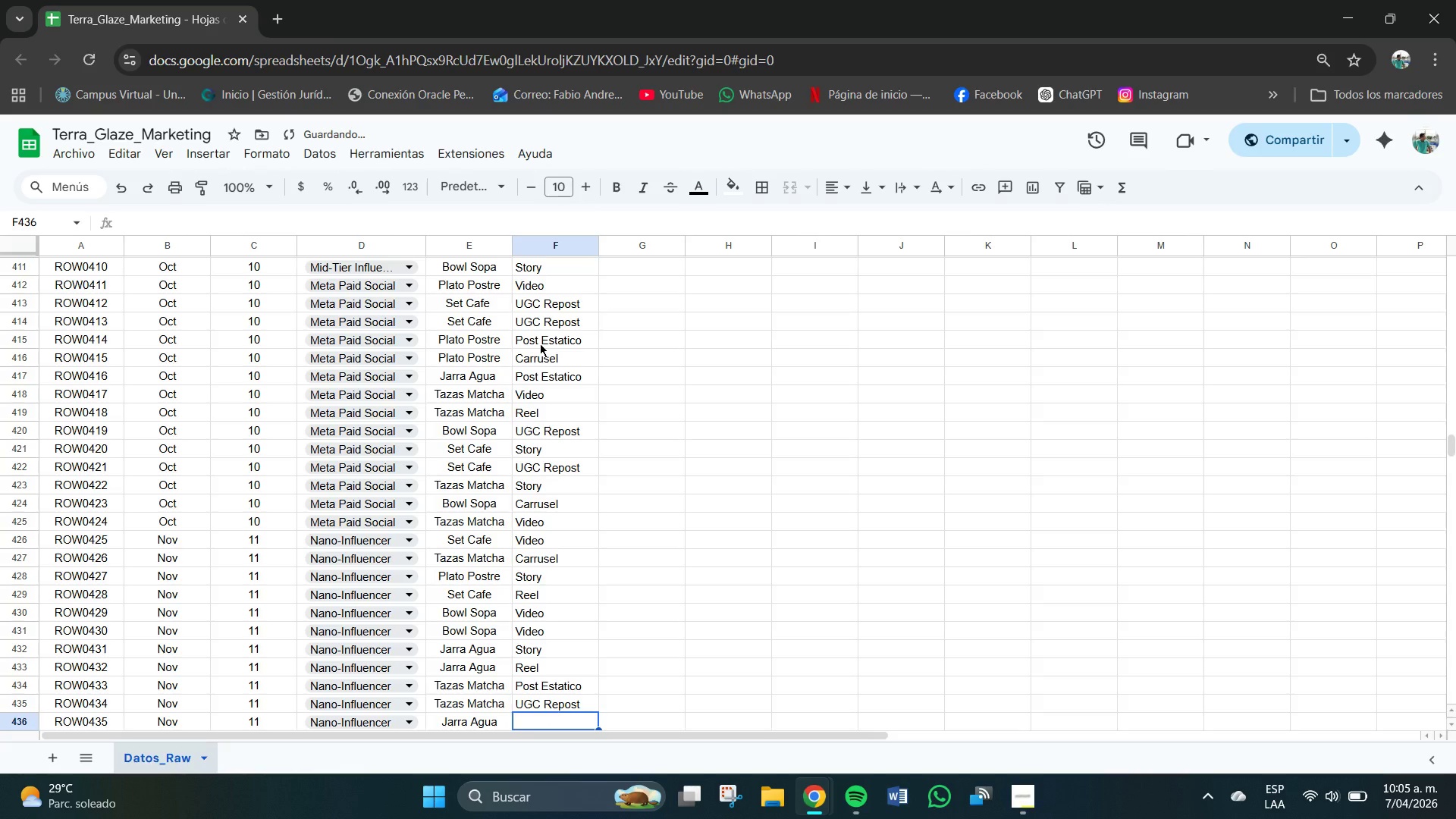 
key(S)
 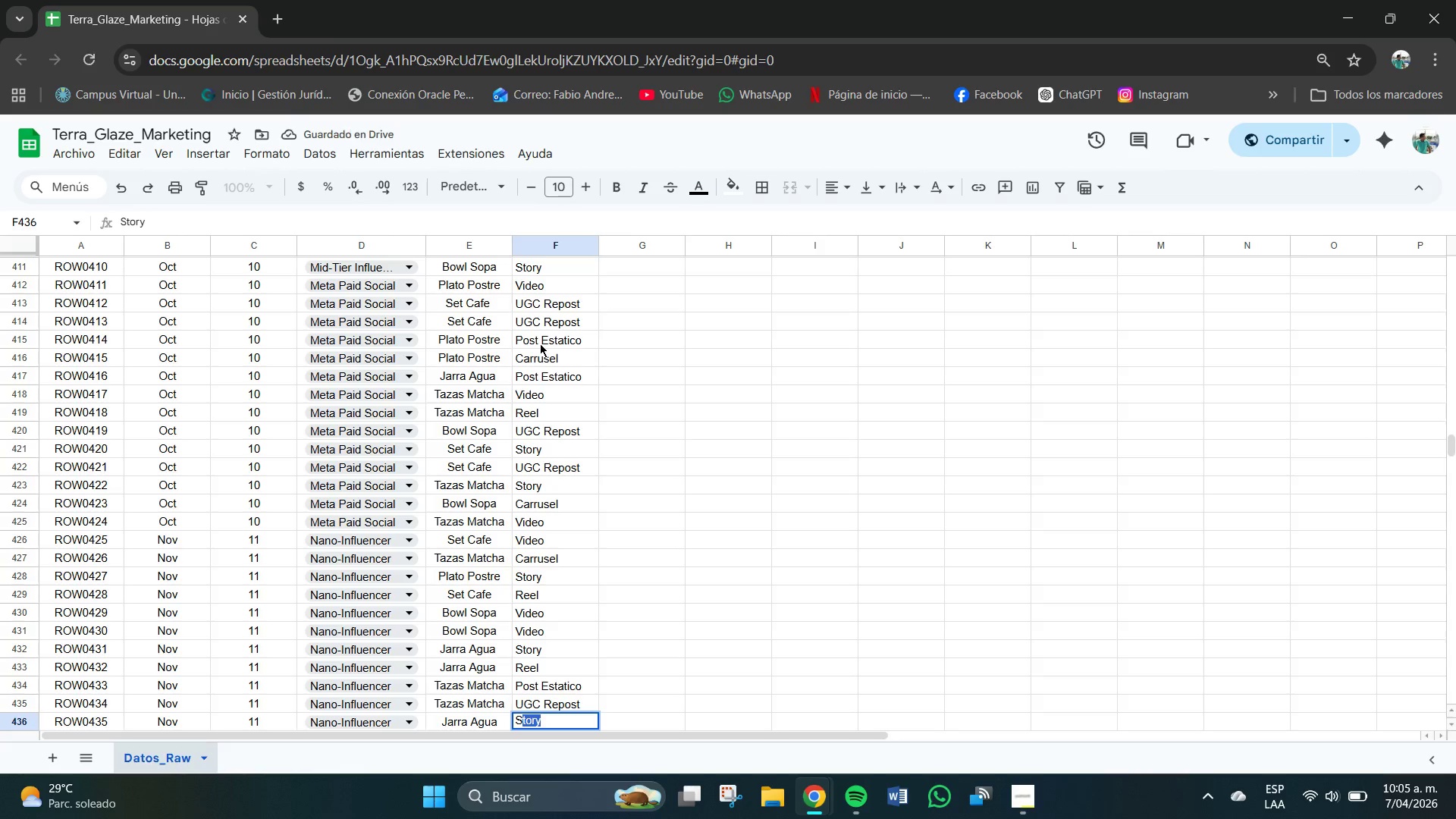 
key(Enter)
 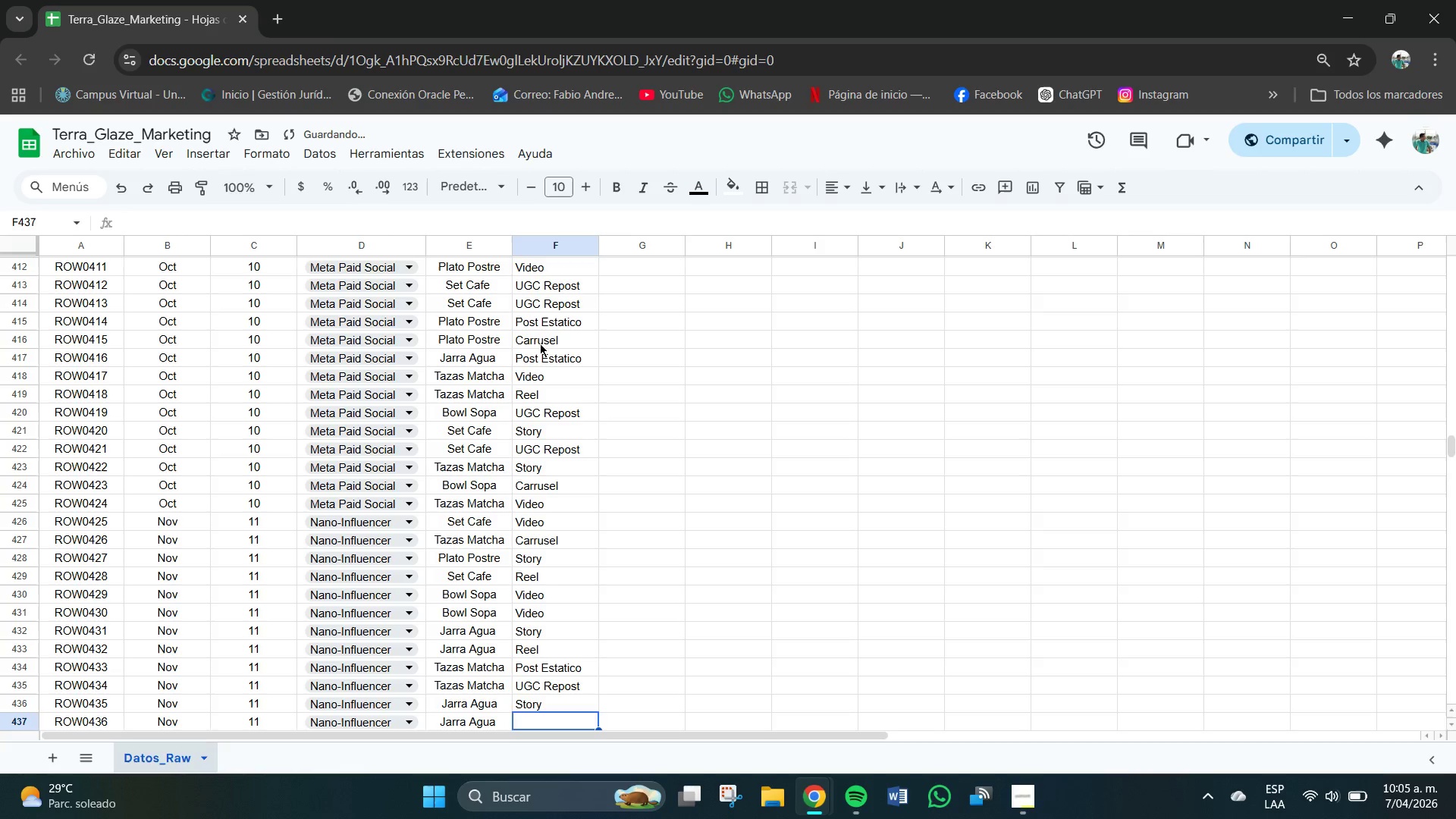 
key(C)
 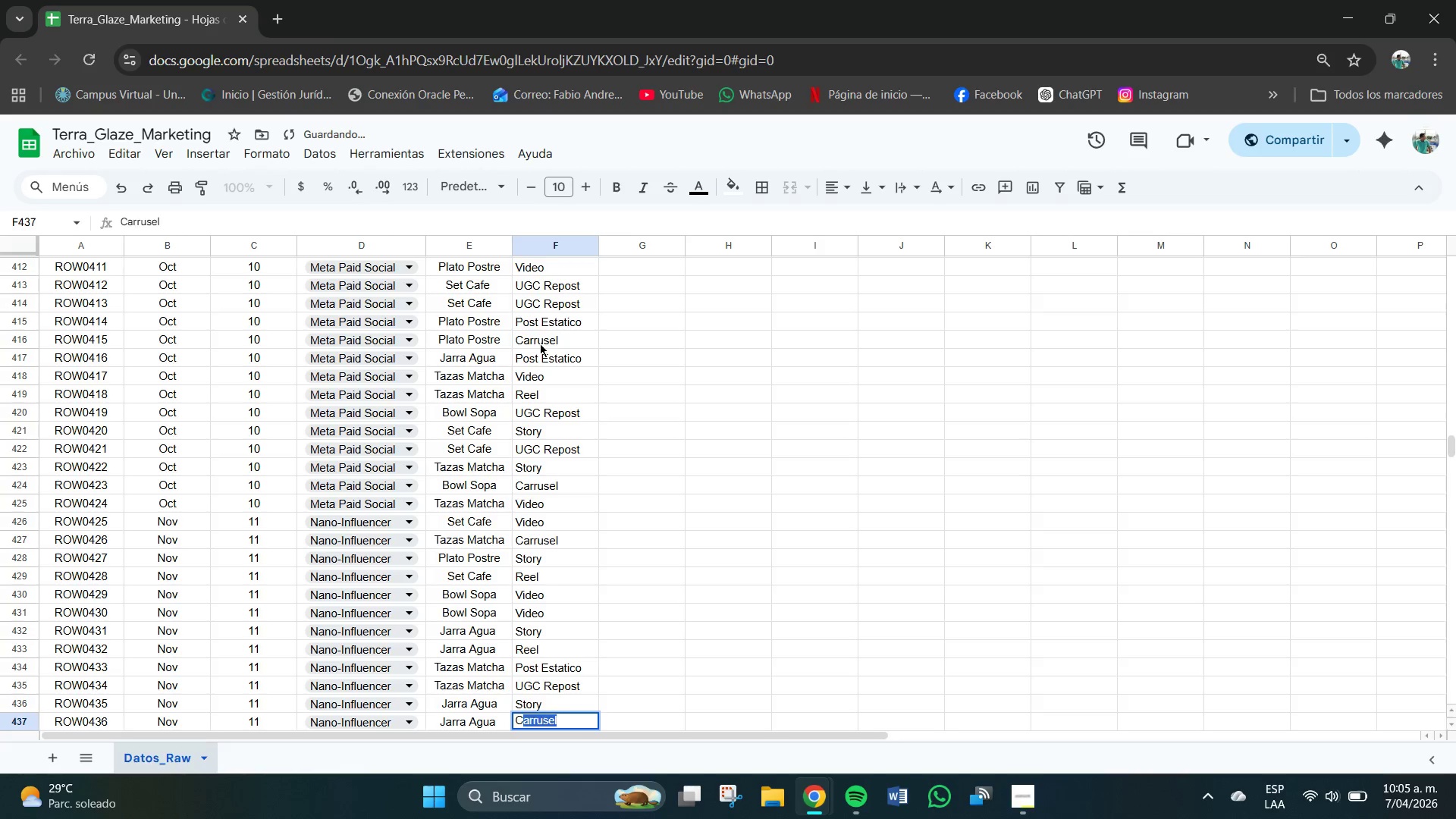 
key(Enter)
 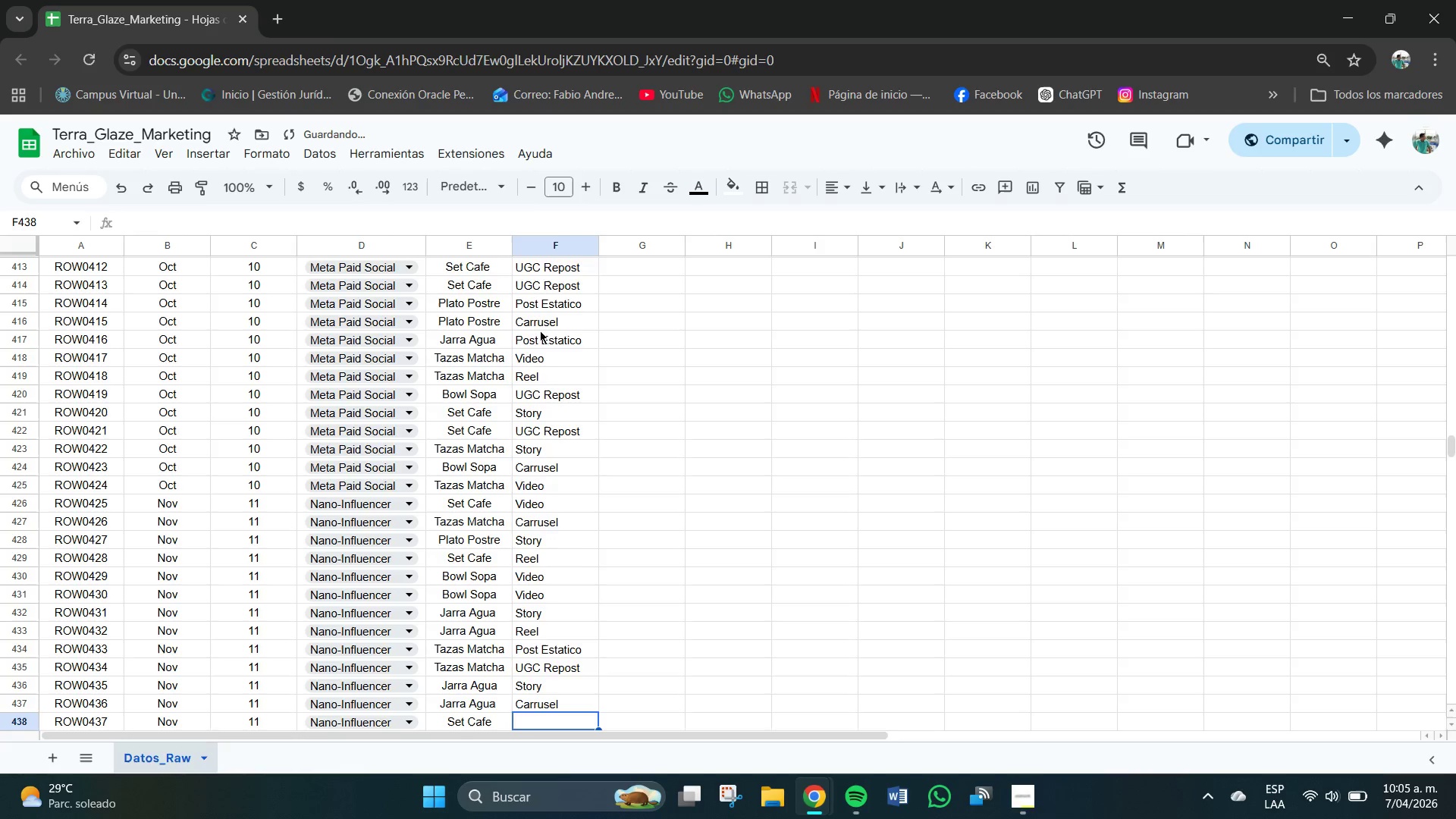 
scroll: coordinate [527, 347], scroll_direction: down, amount: 4.0
 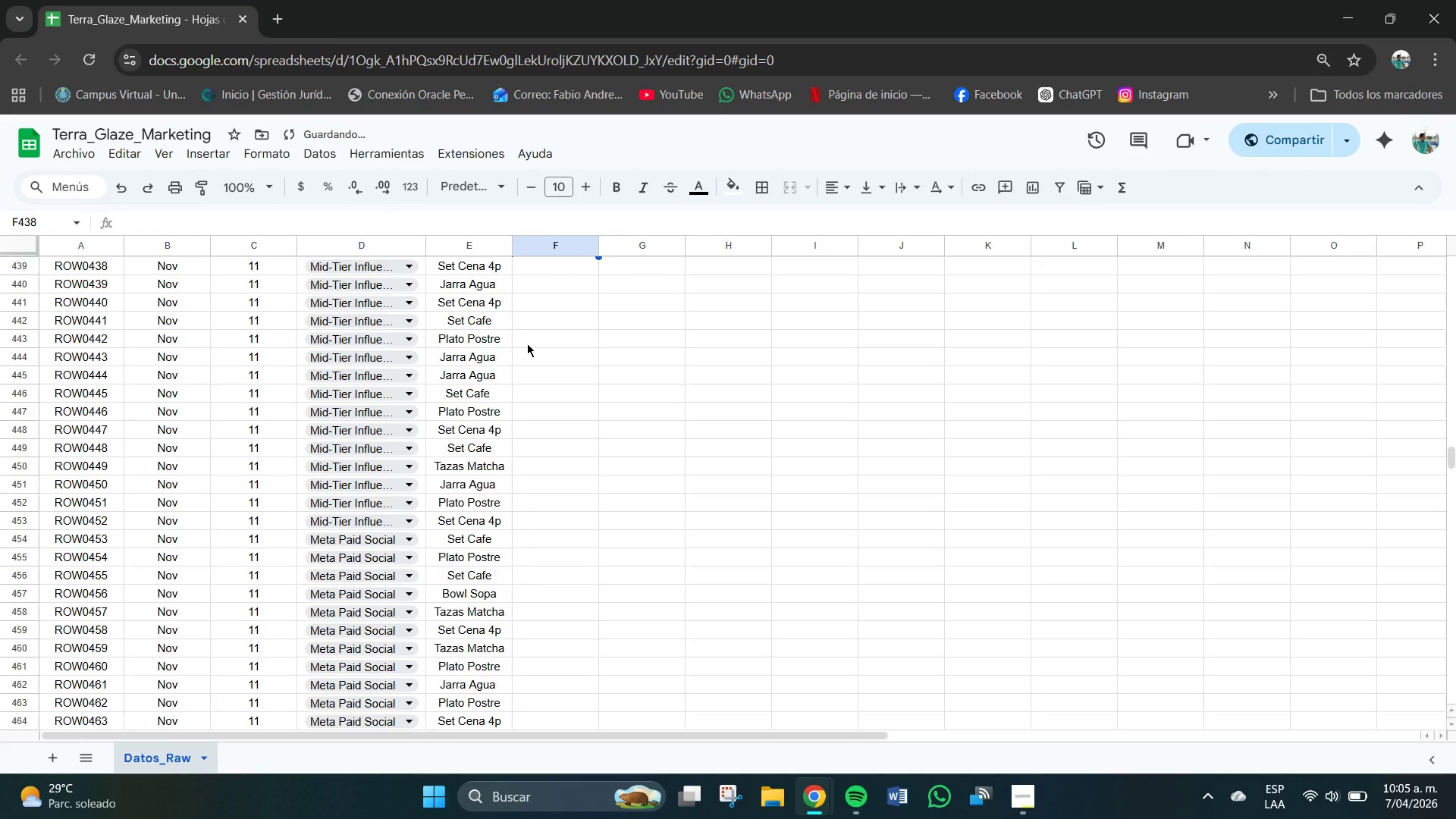 
scroll: coordinate [527, 344], scroll_direction: none, amount: 0.0
 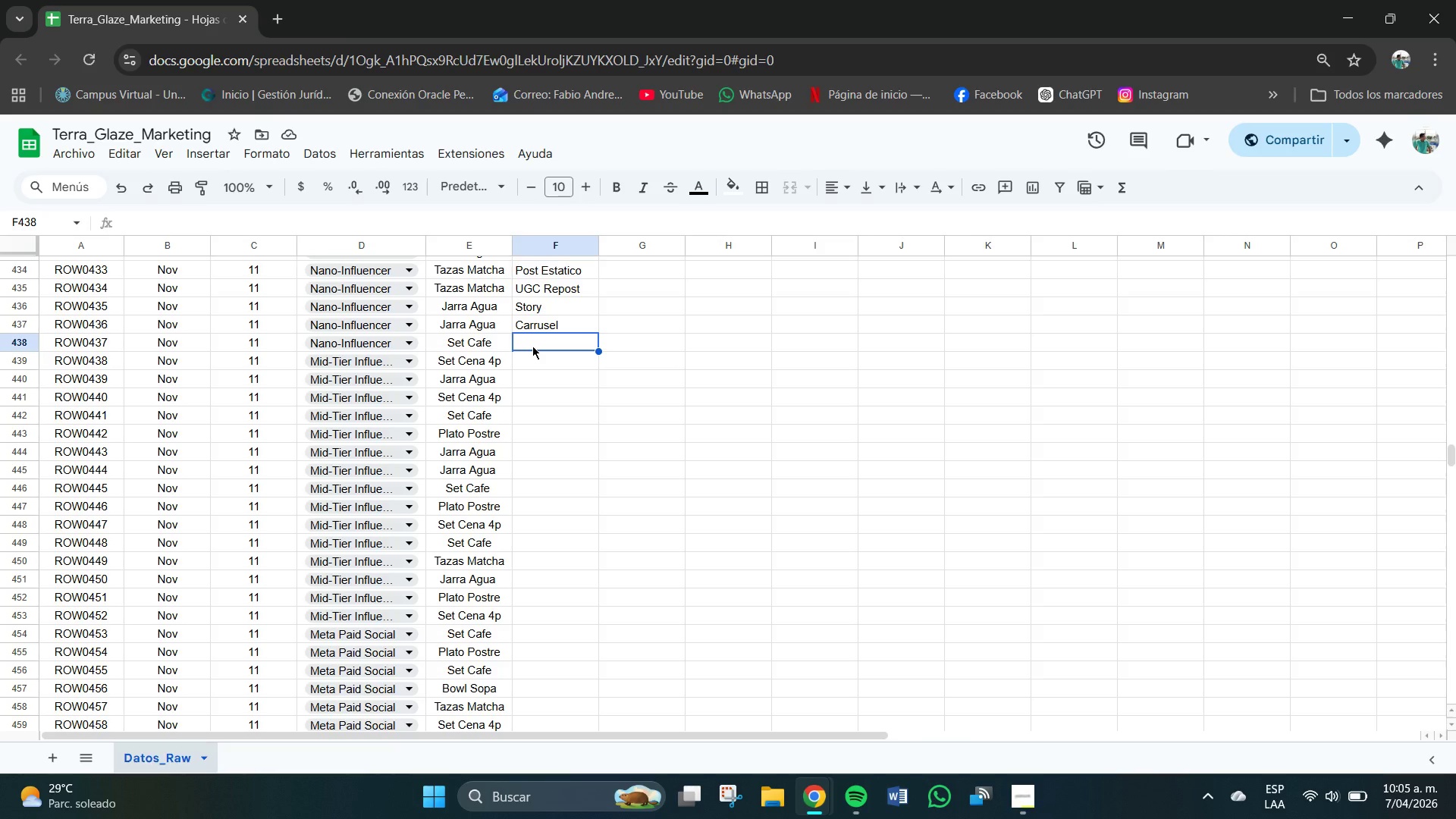 
wait(5.31)
 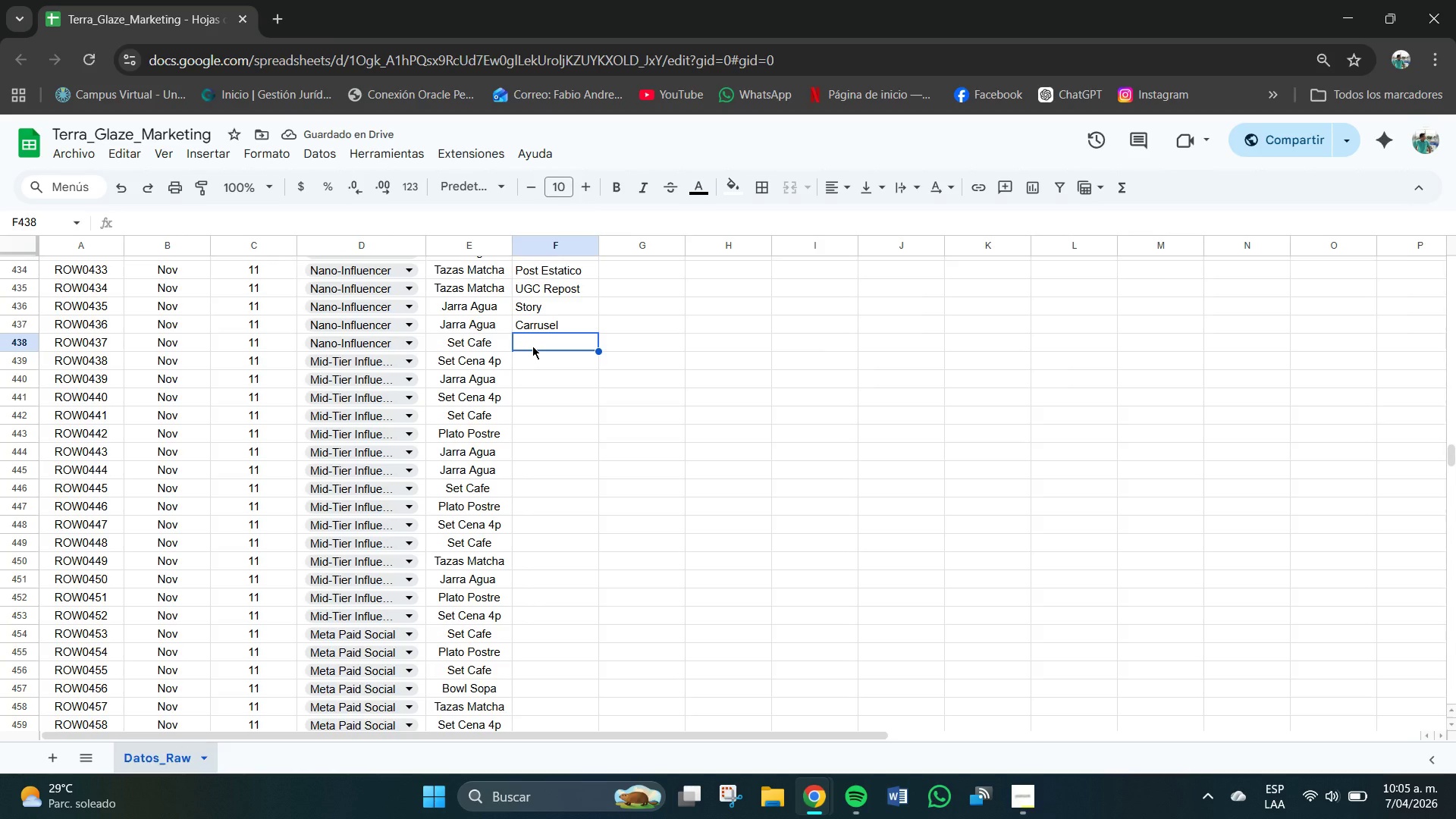 
key(P)
 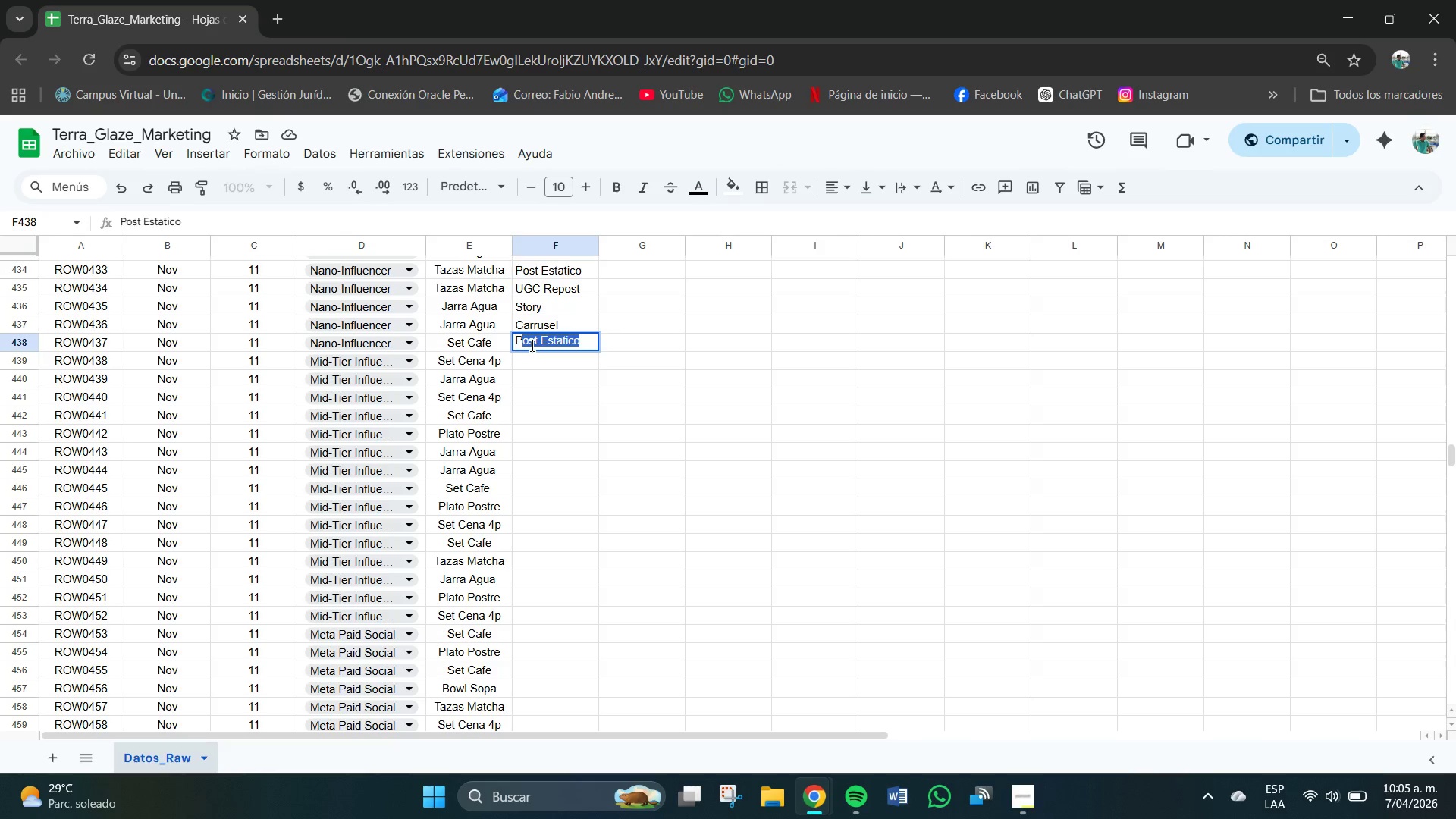 
key(Enter)
 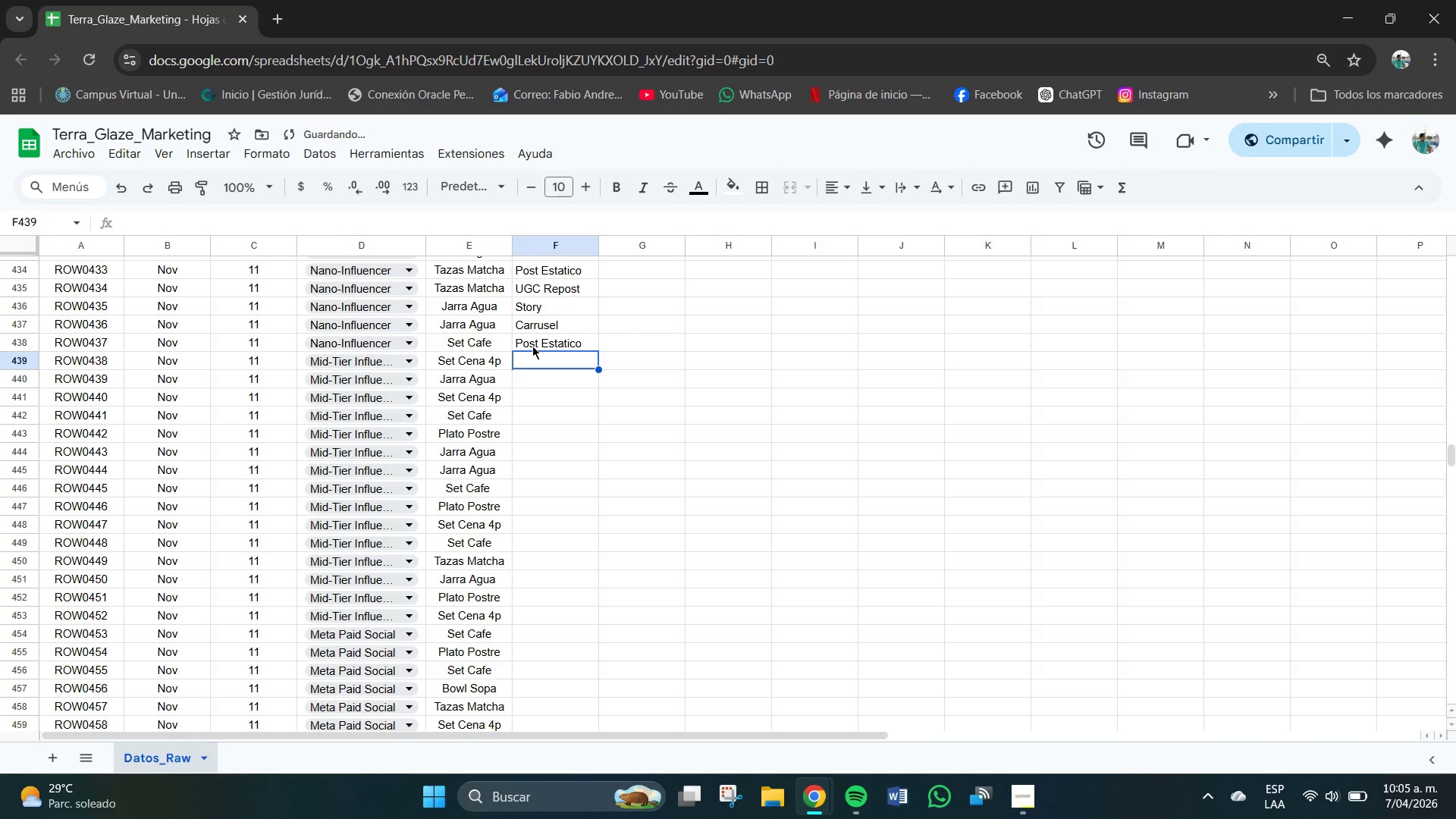 
key(V)
 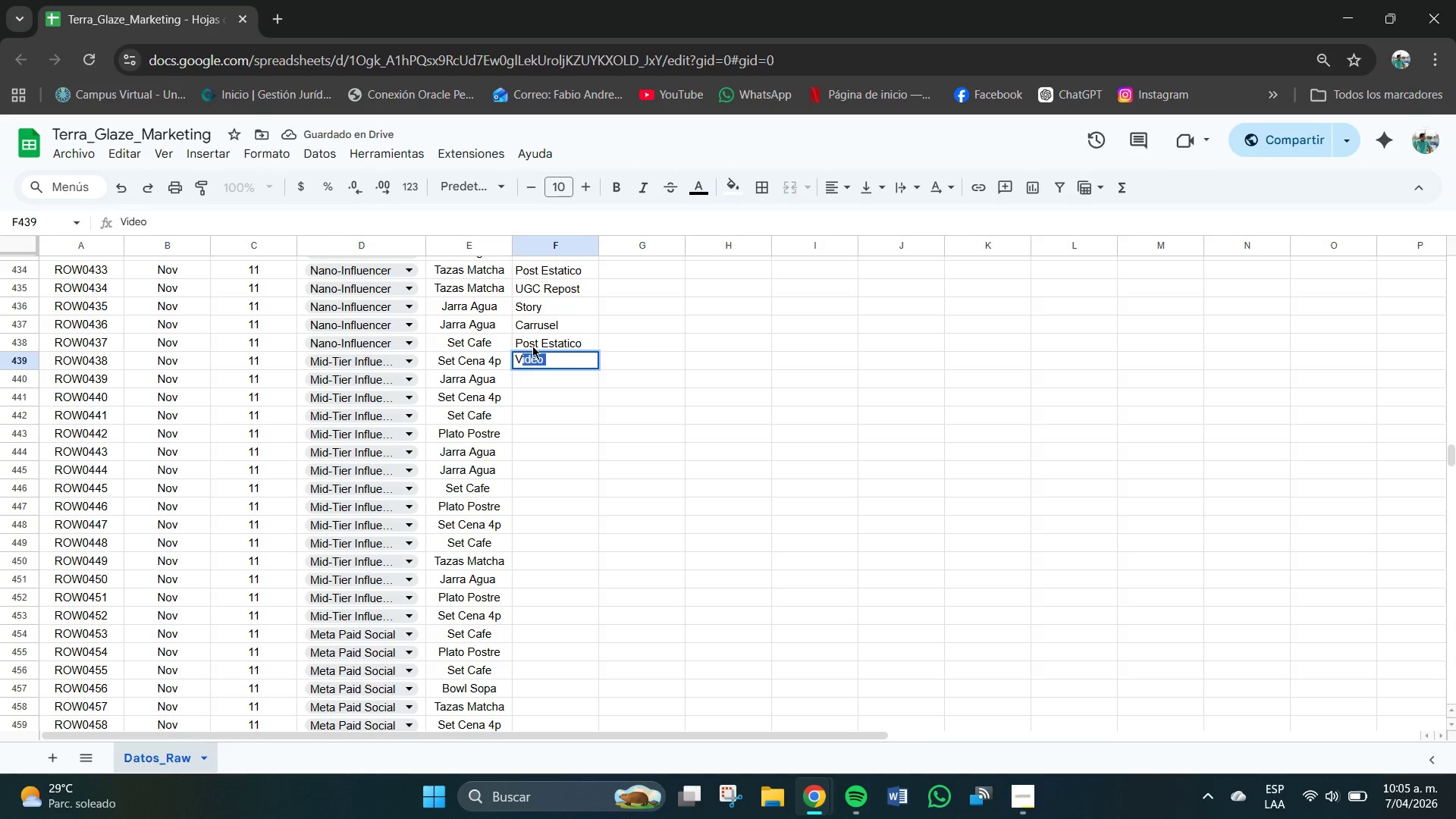 
key(Enter)
 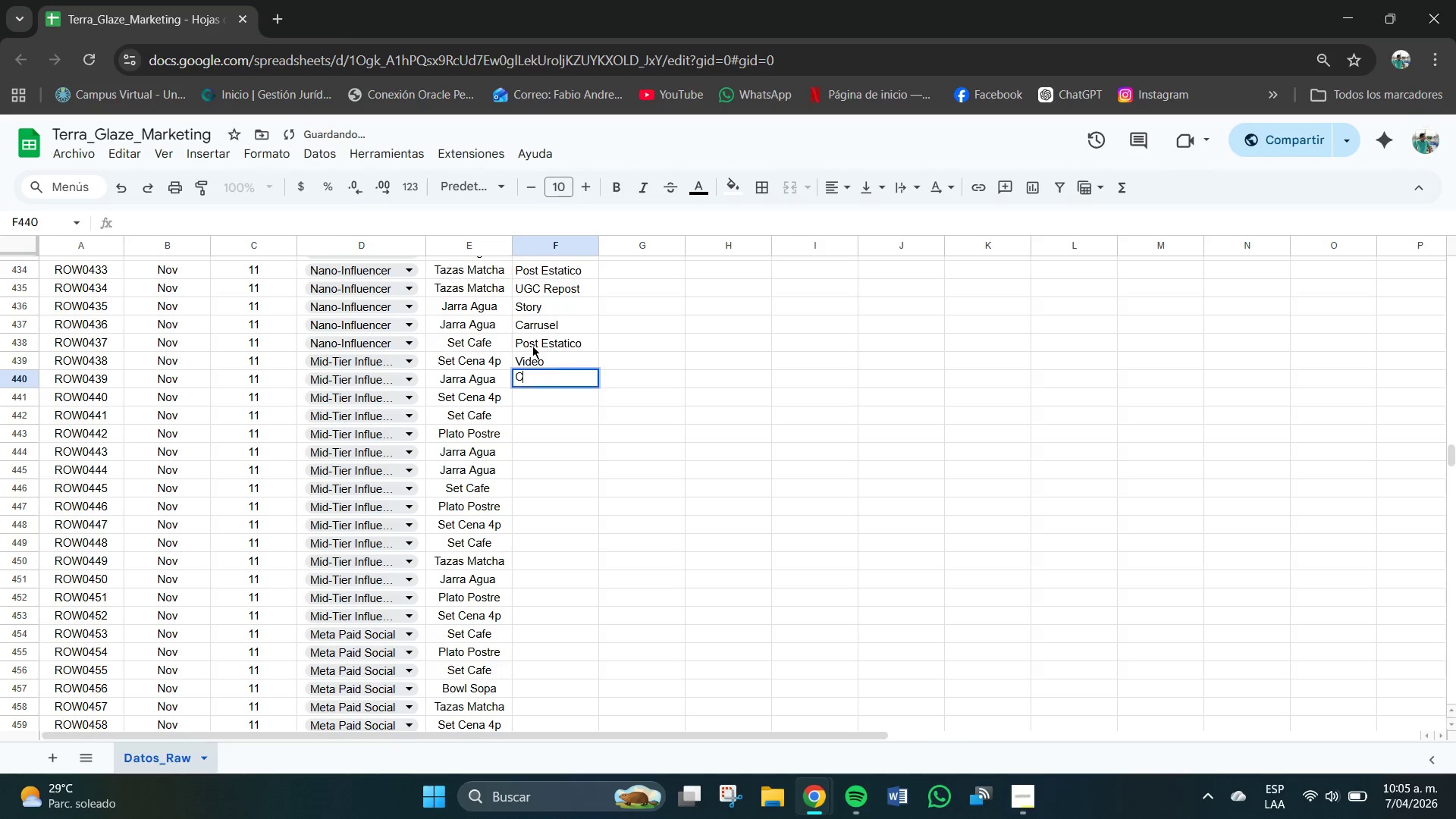 
key(C)
 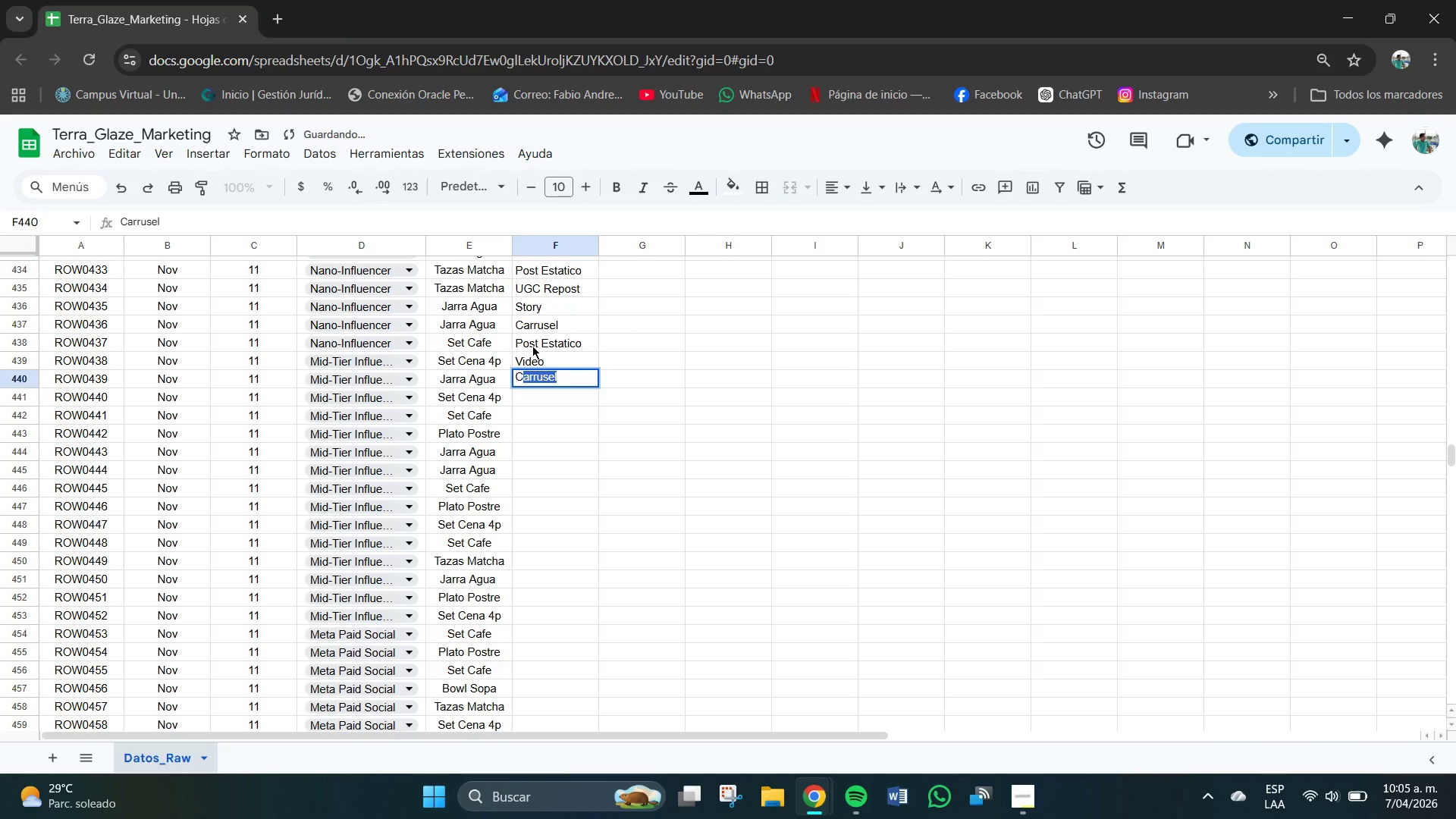 
key(Enter)
 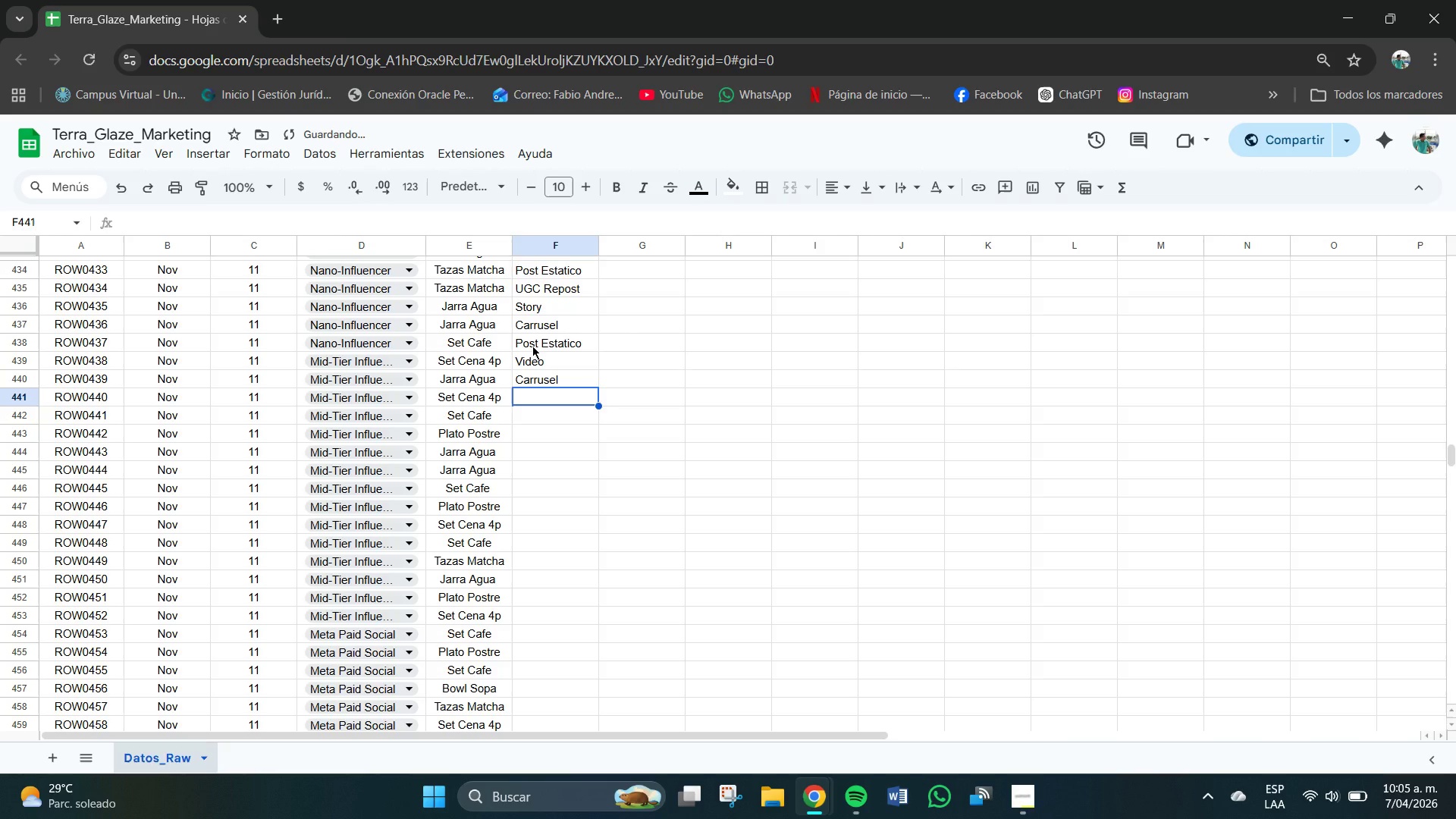 
key(C)
 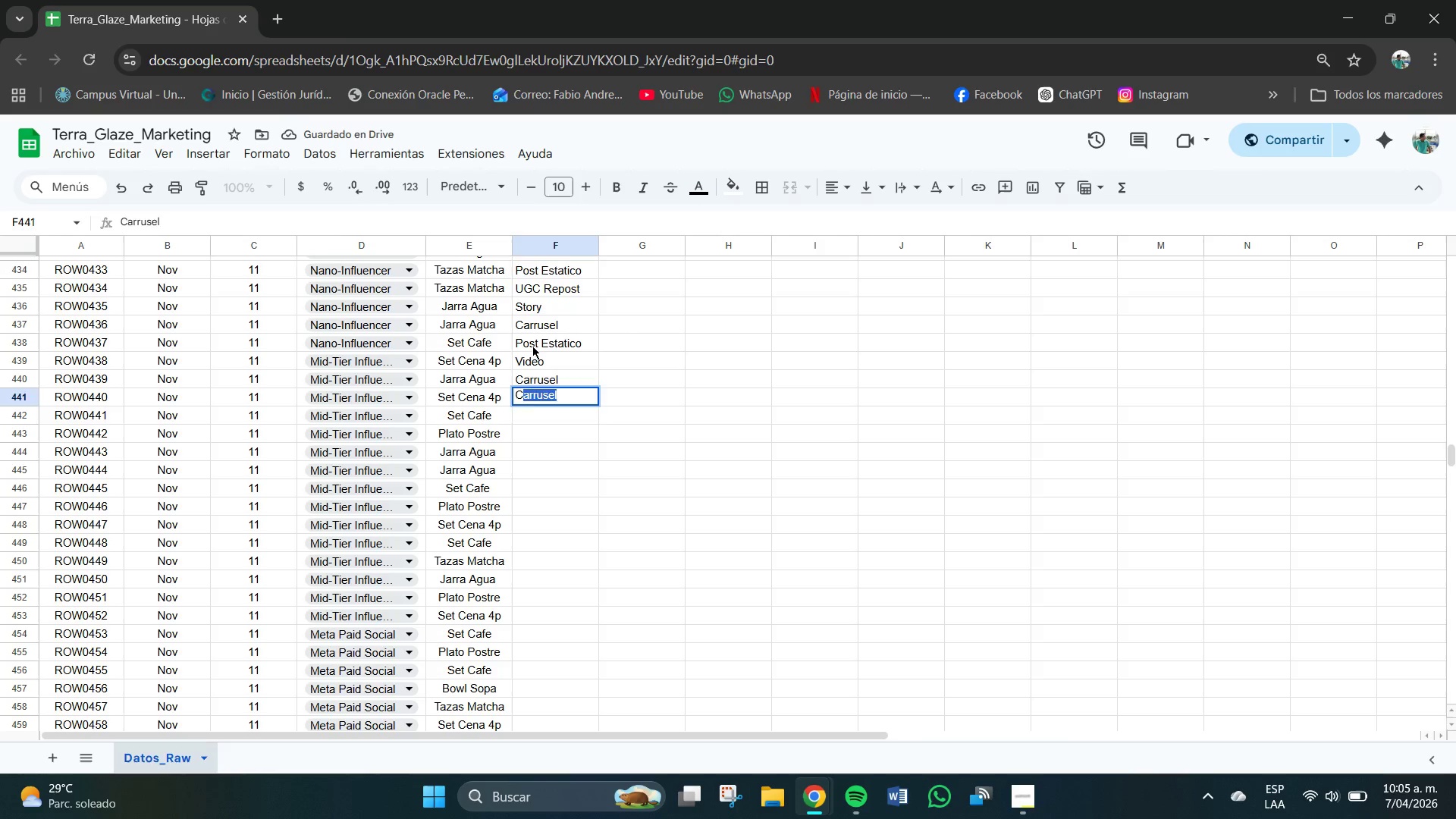 
key(Enter)
 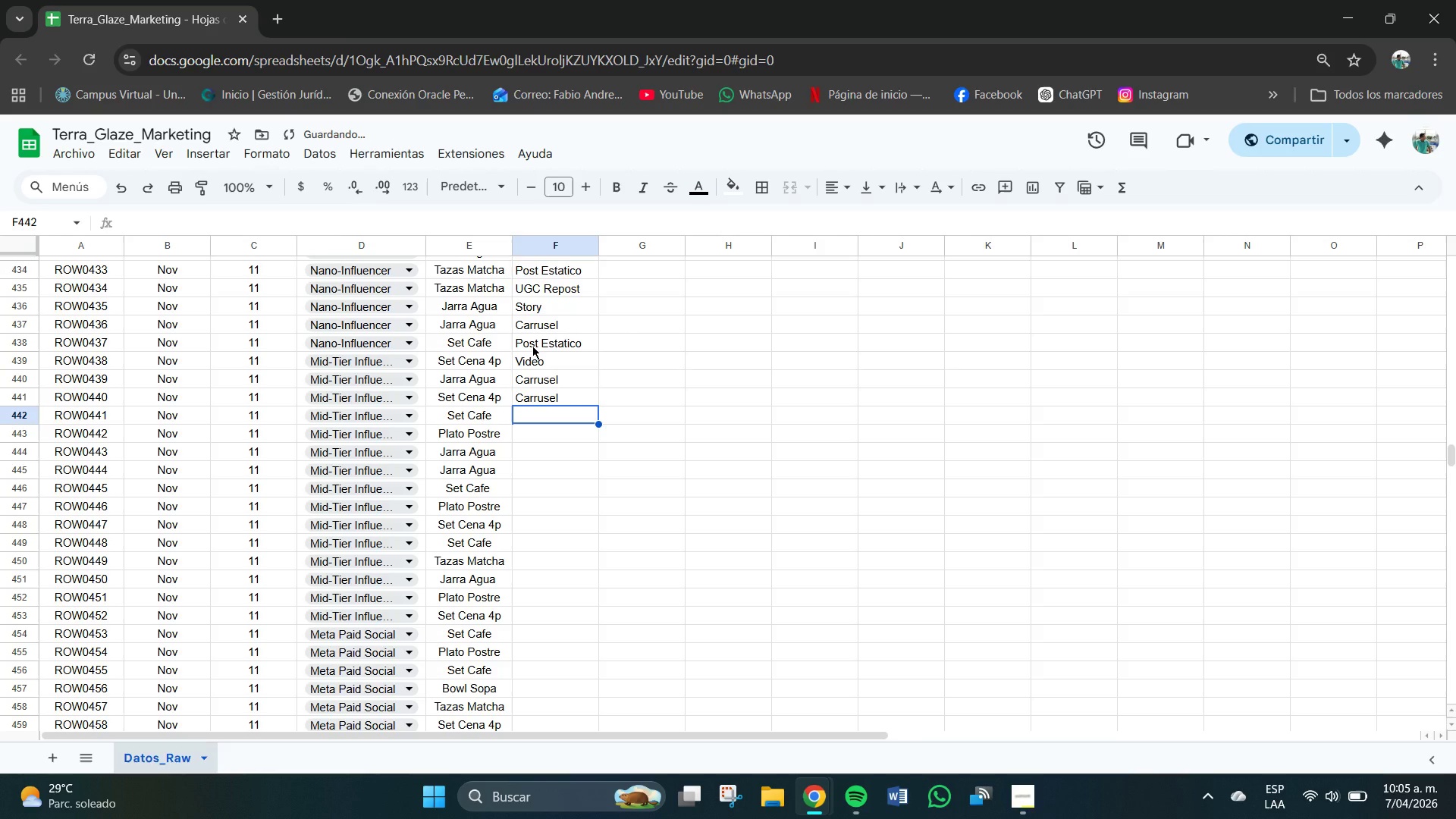 
type(BV)
key(Backspace)
key(Backspace)
type(V)
 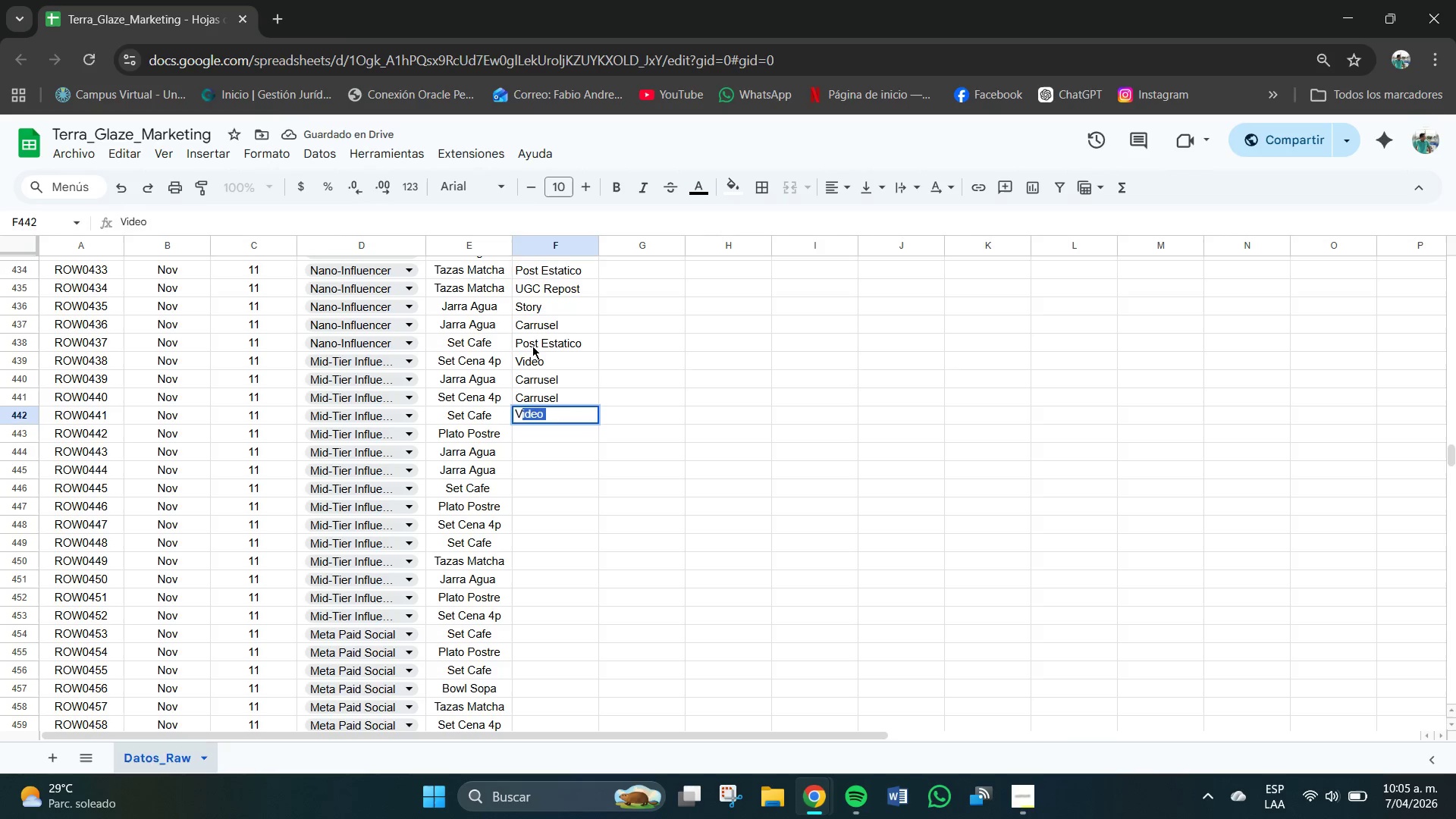 
key(Enter)
 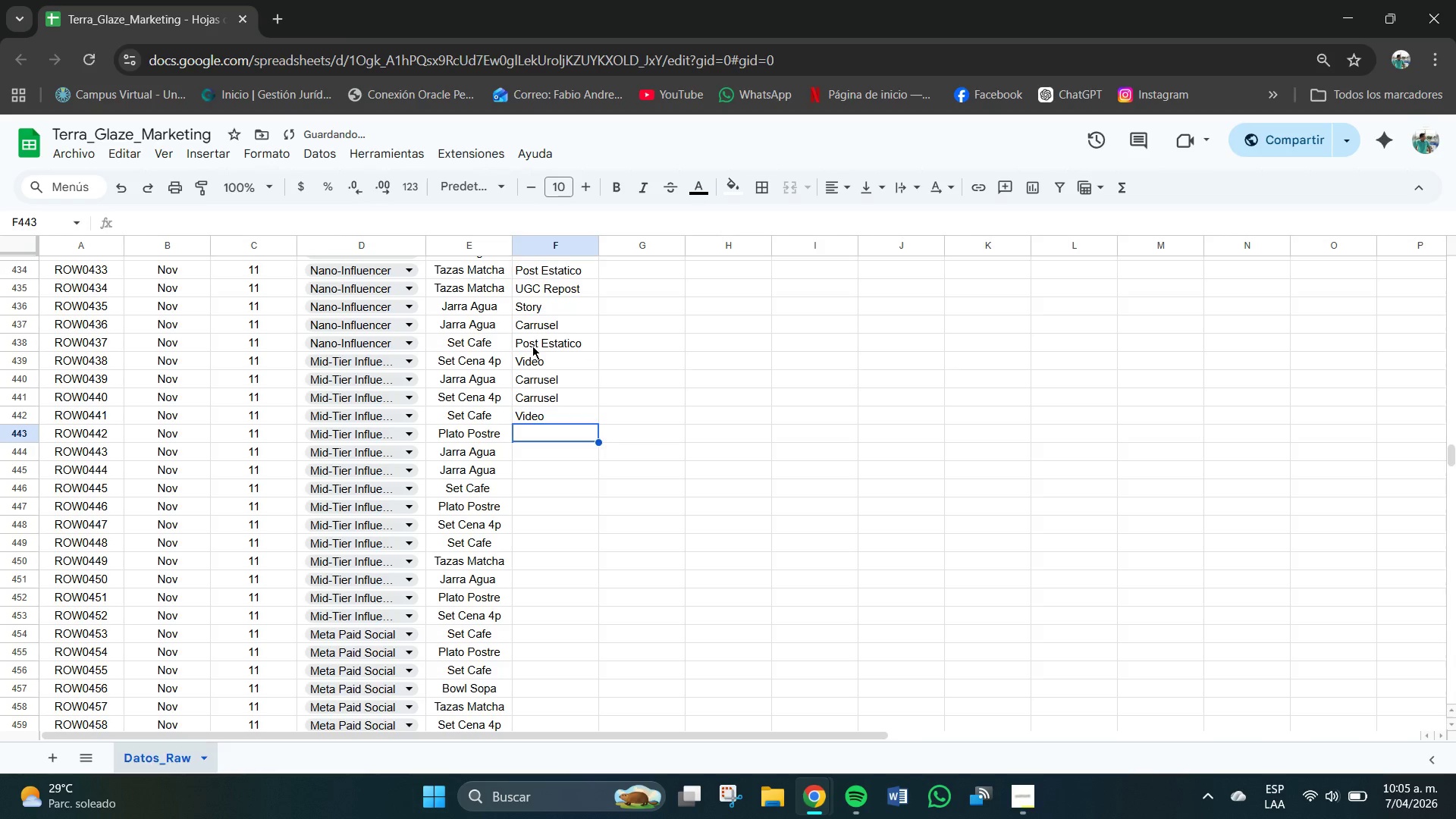 
key(P)
 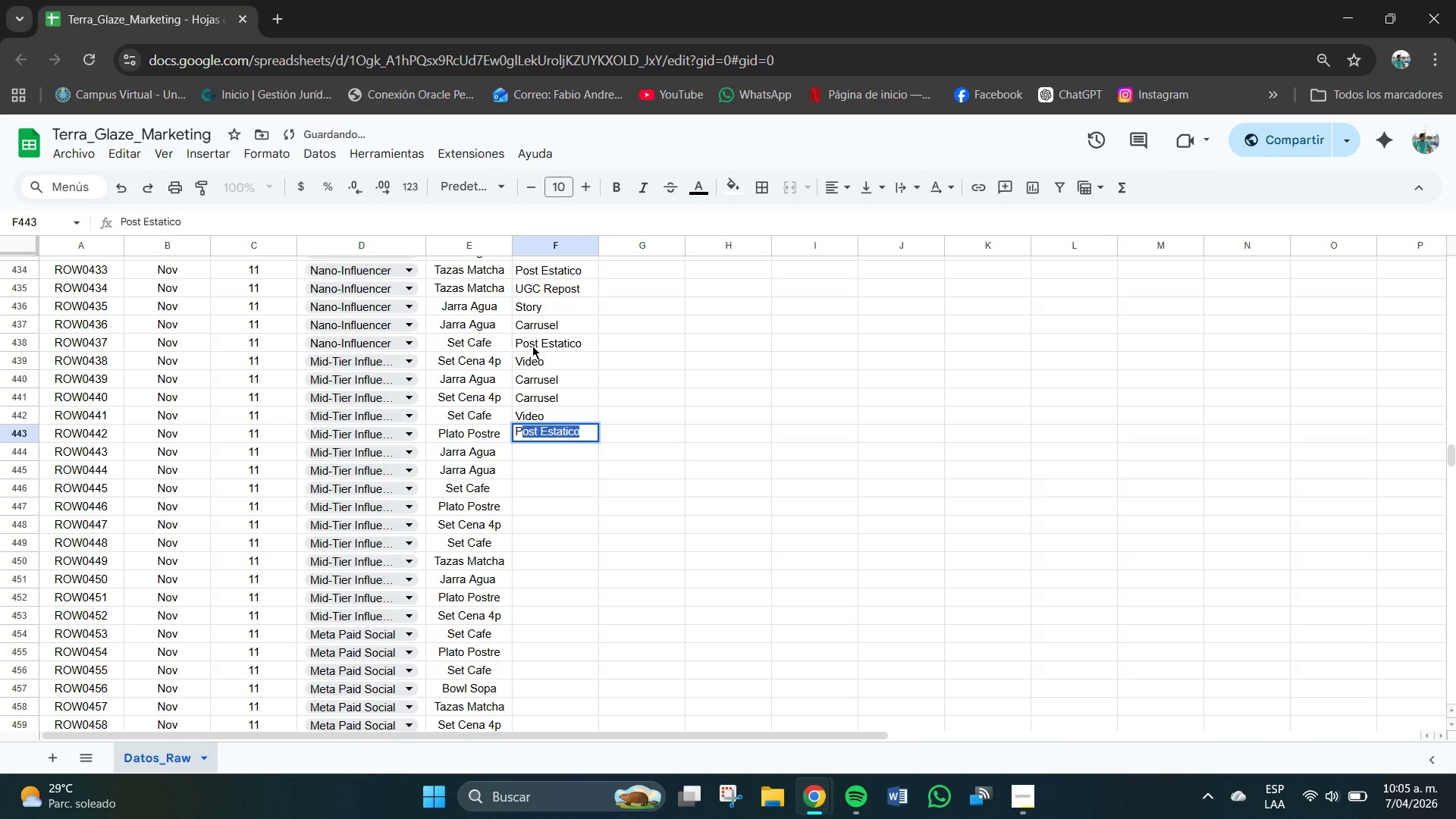 
key(Enter)
 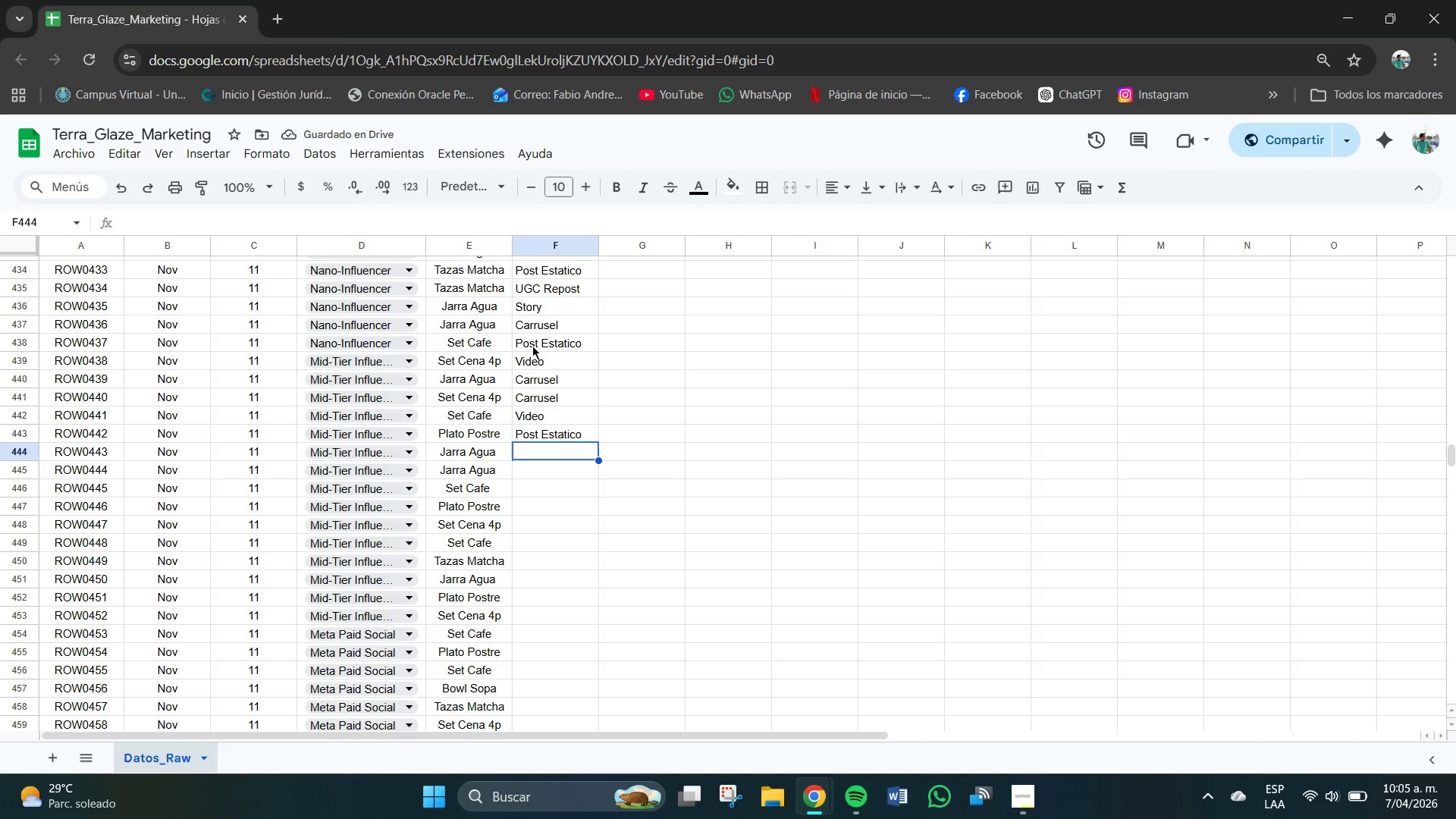 
key(S)
 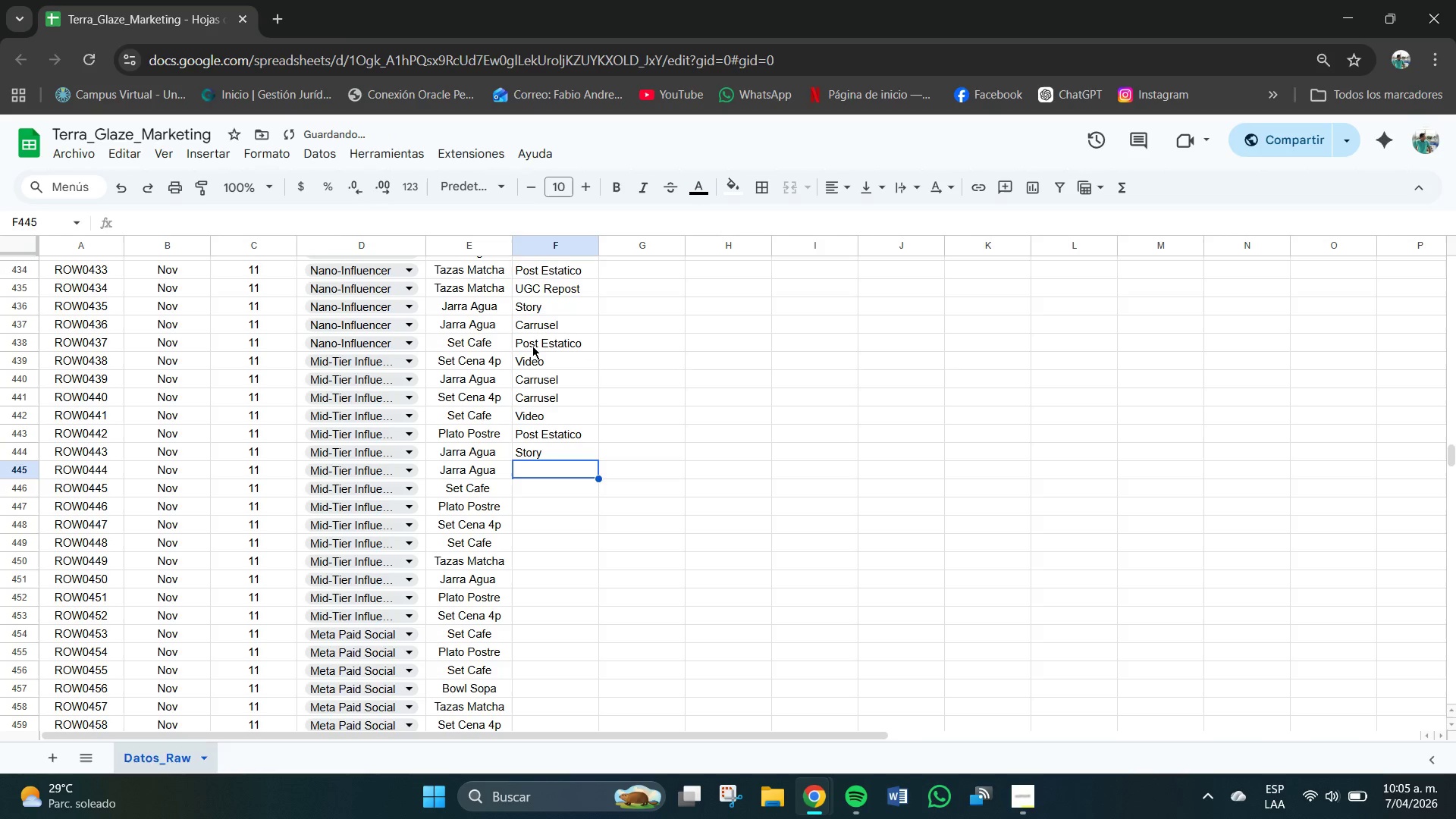 
key(Enter)
 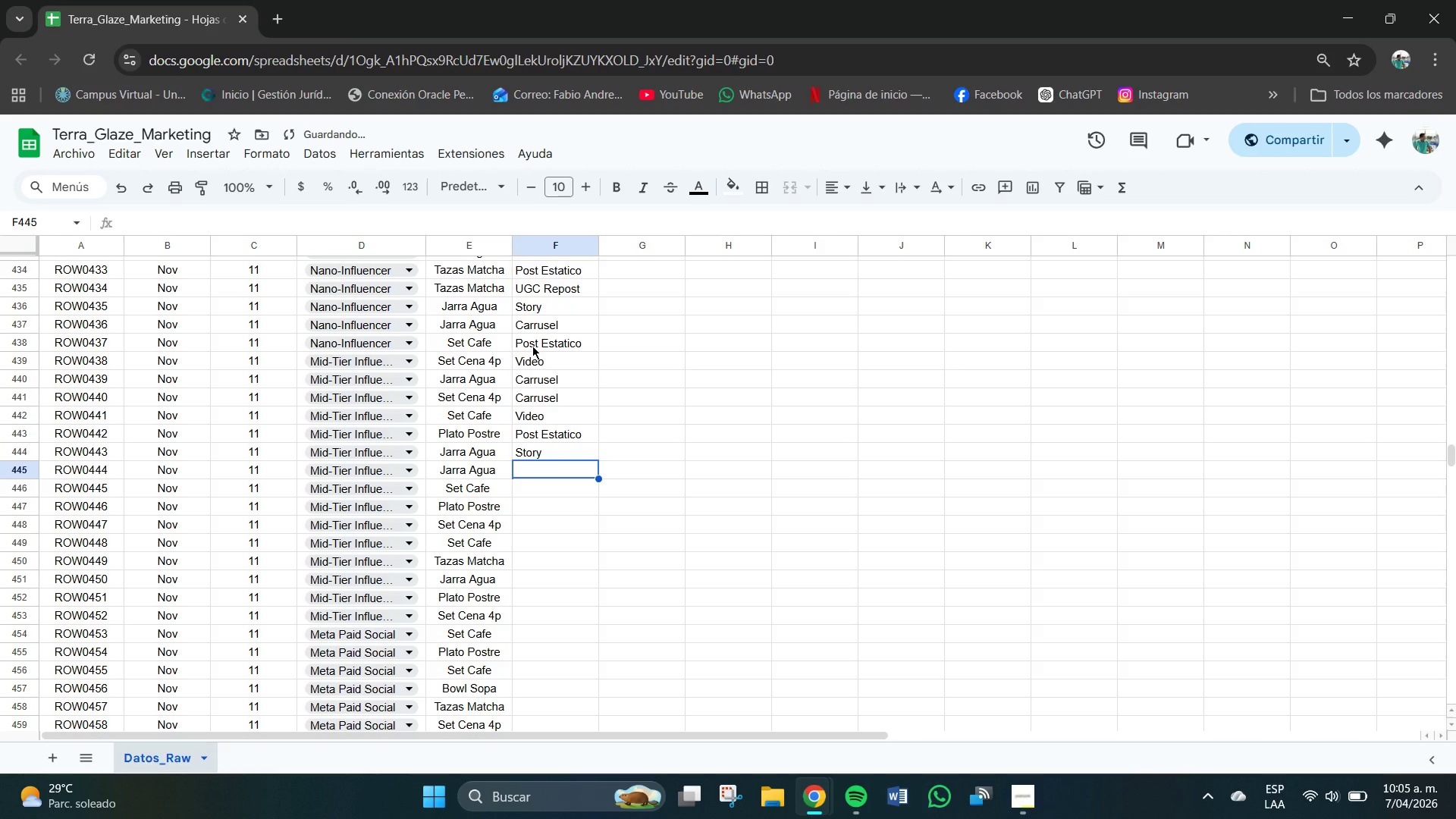 
key(U)
 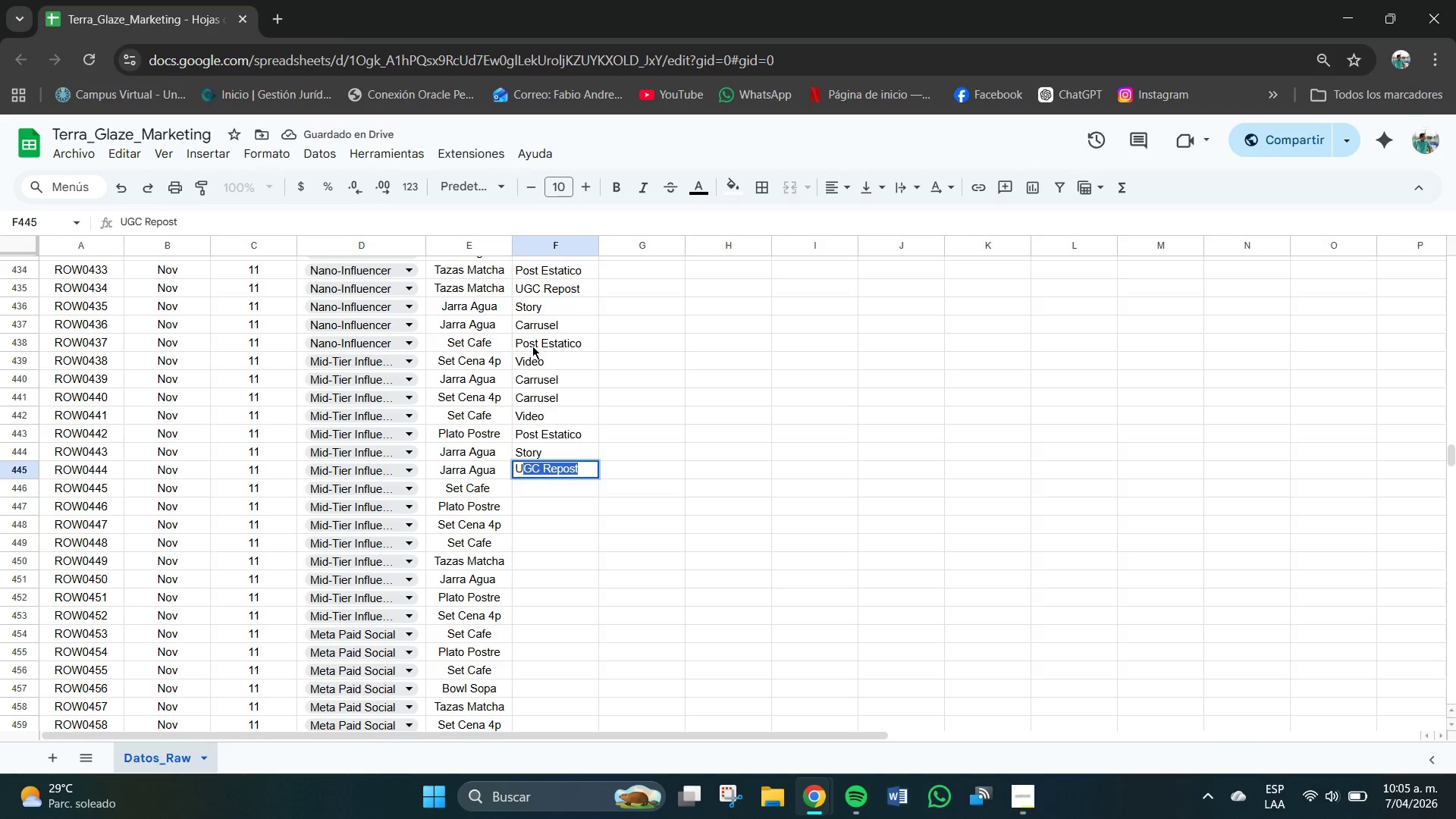 
key(Enter)
 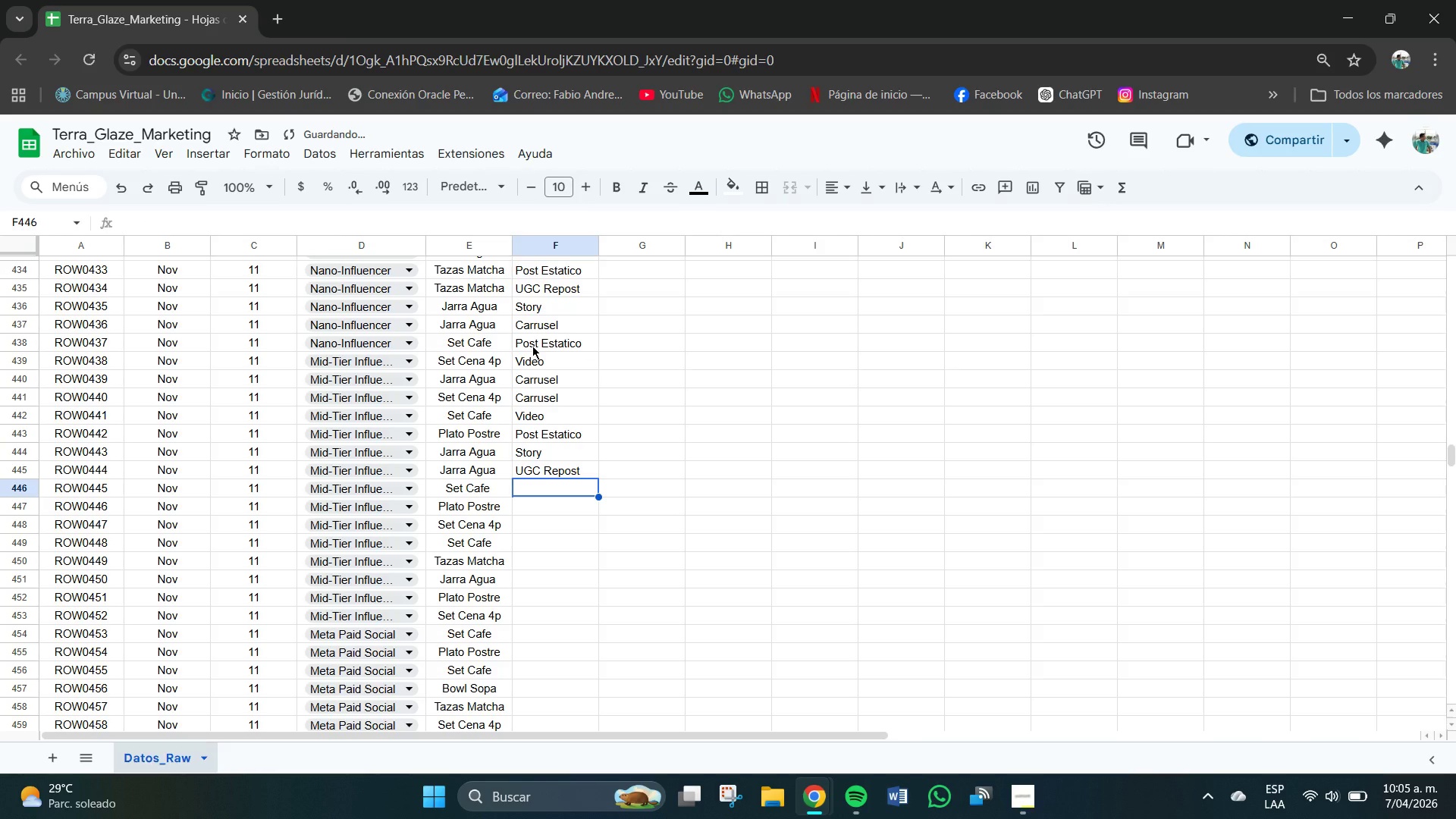 
key(P)
 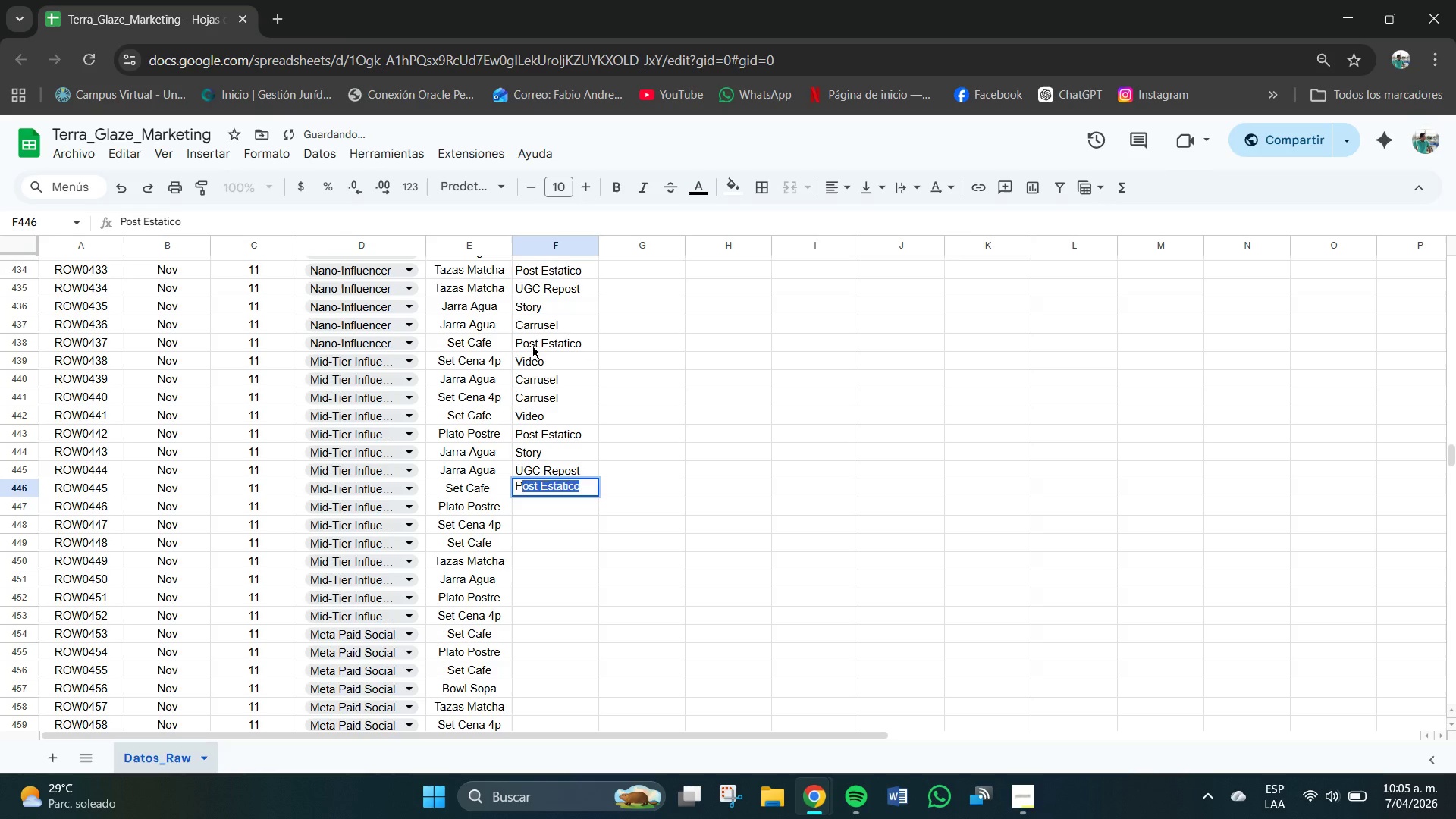 
key(Enter)
 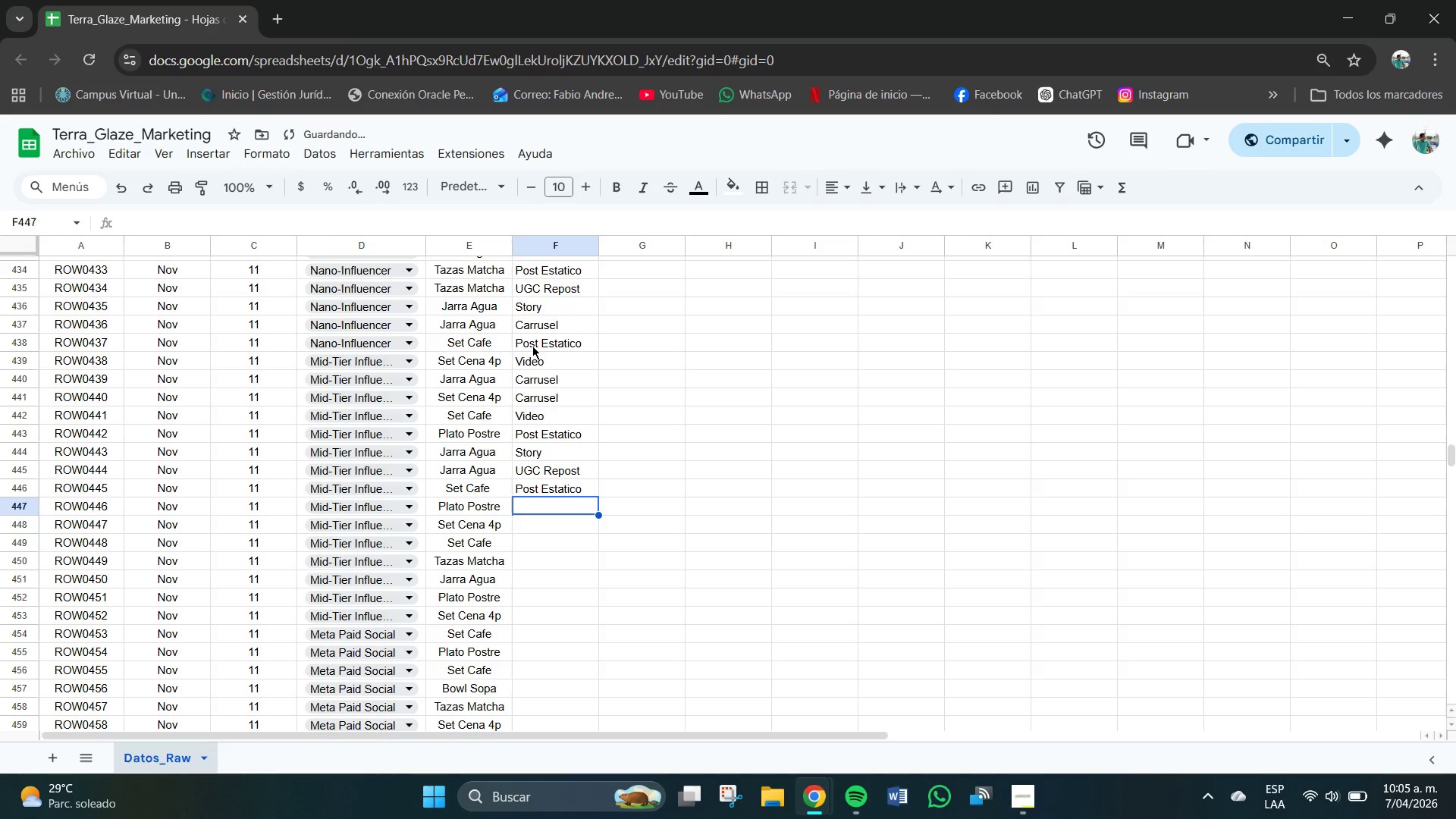 
key(V)
 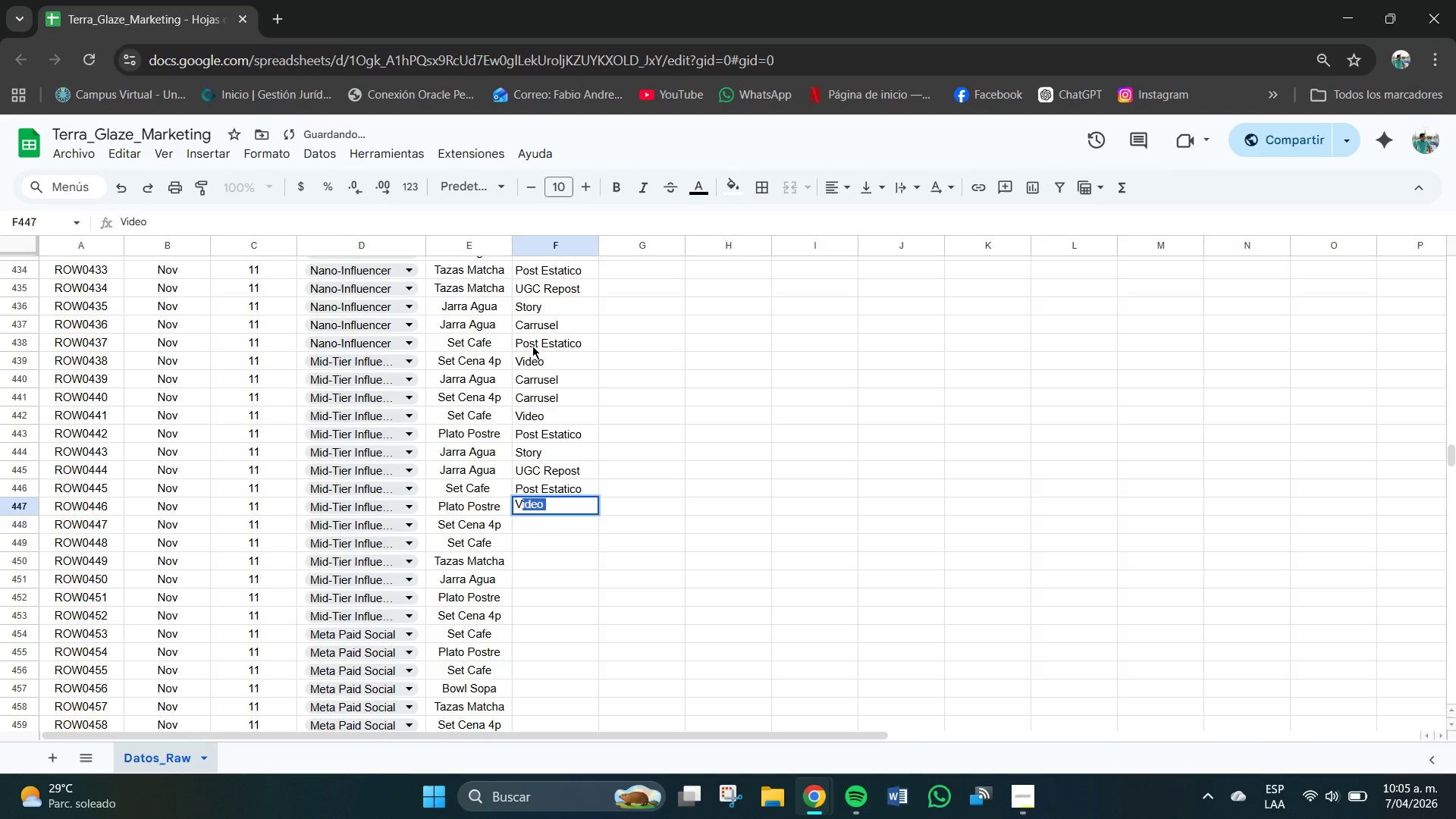 
key(Enter)
 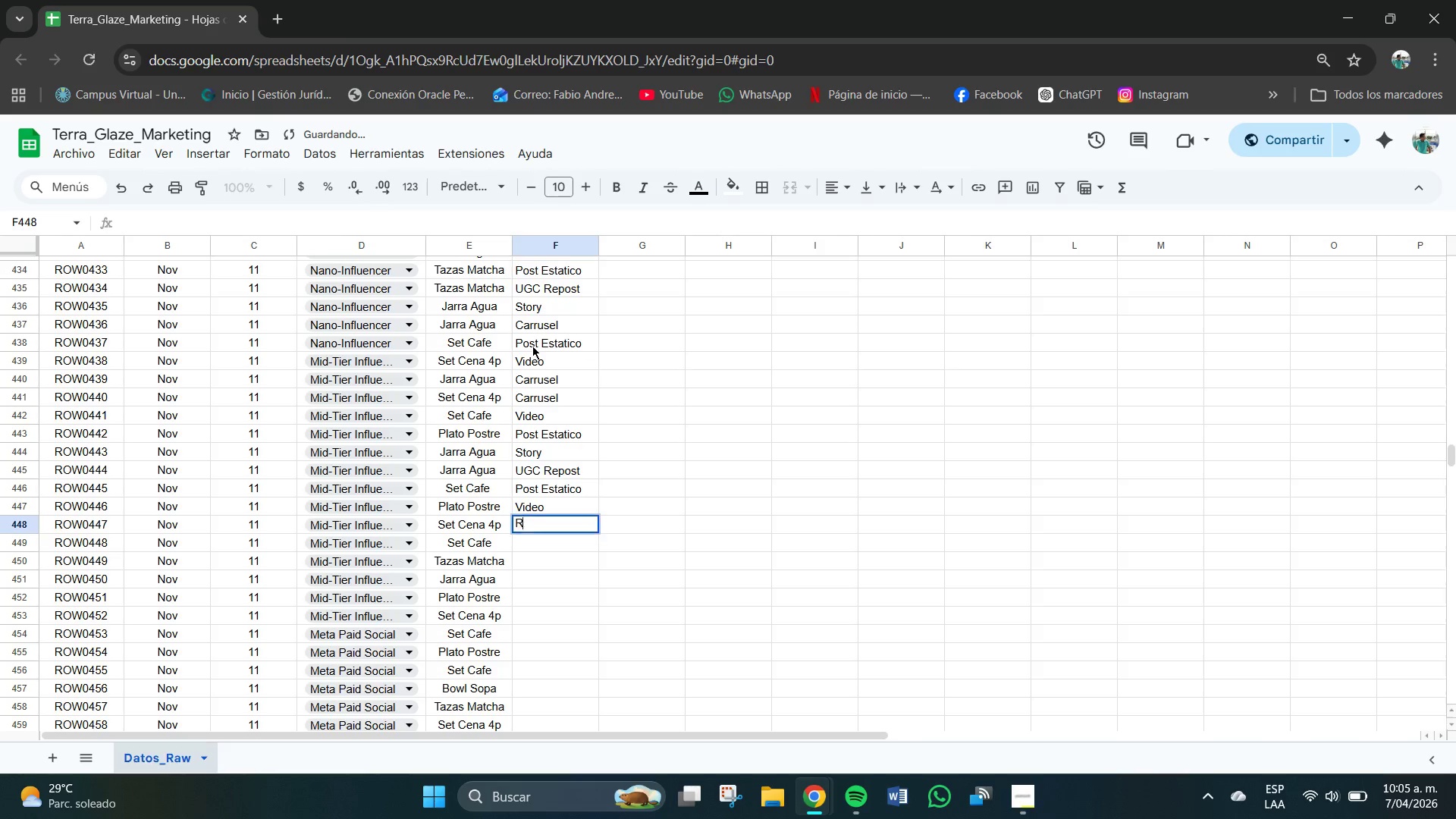 
key(R)
 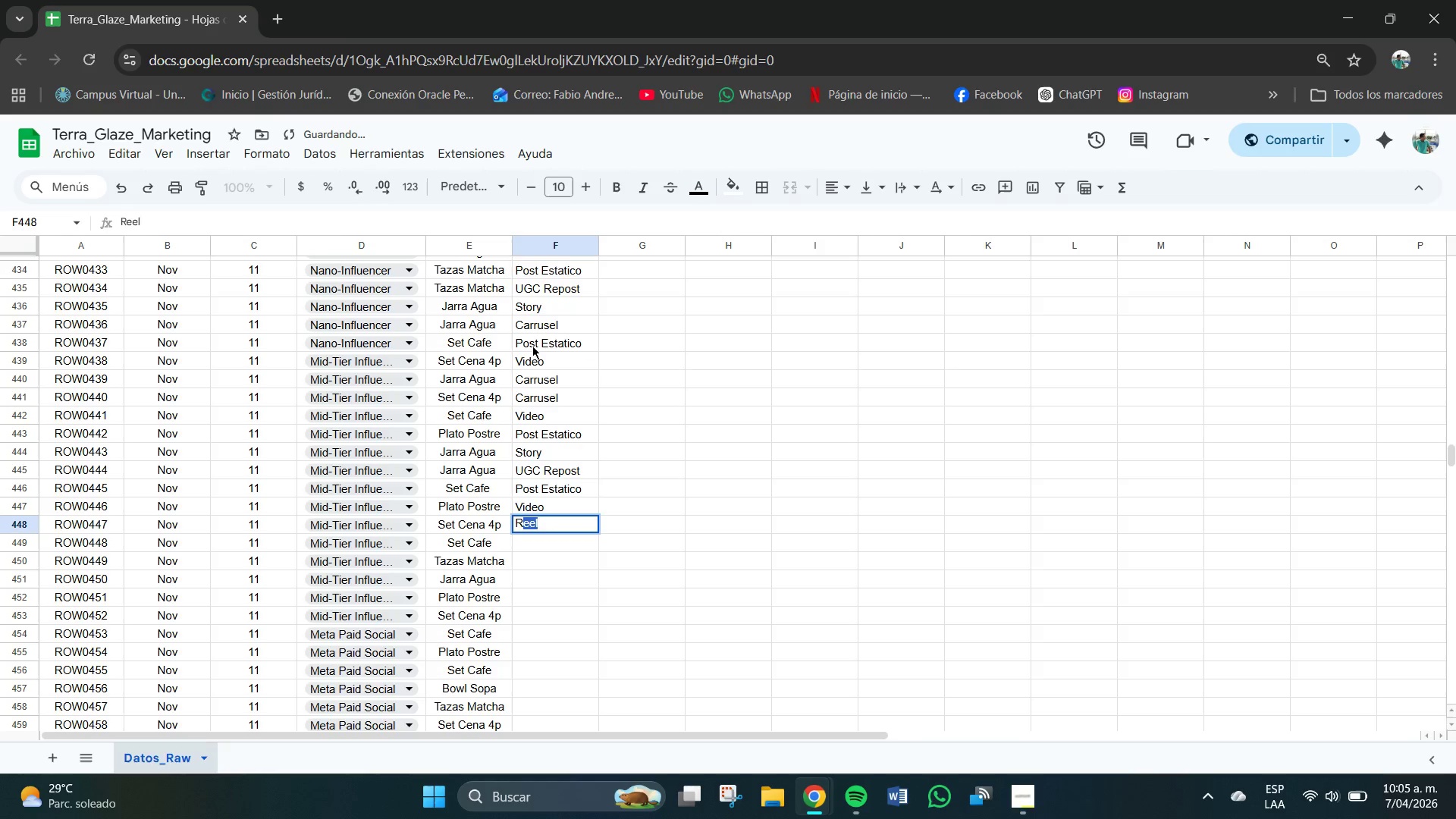 
key(Enter)
 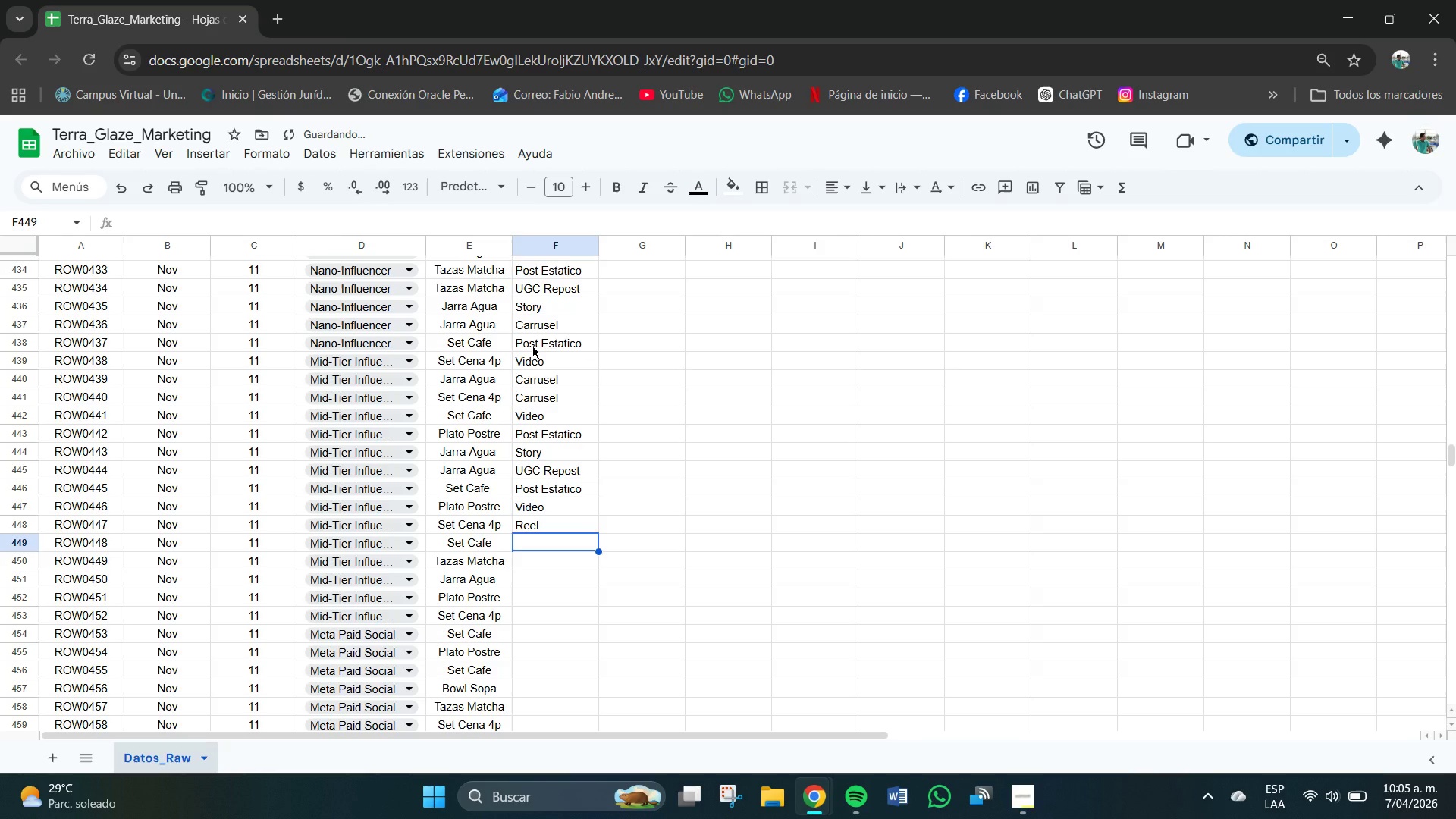 
key(P)
 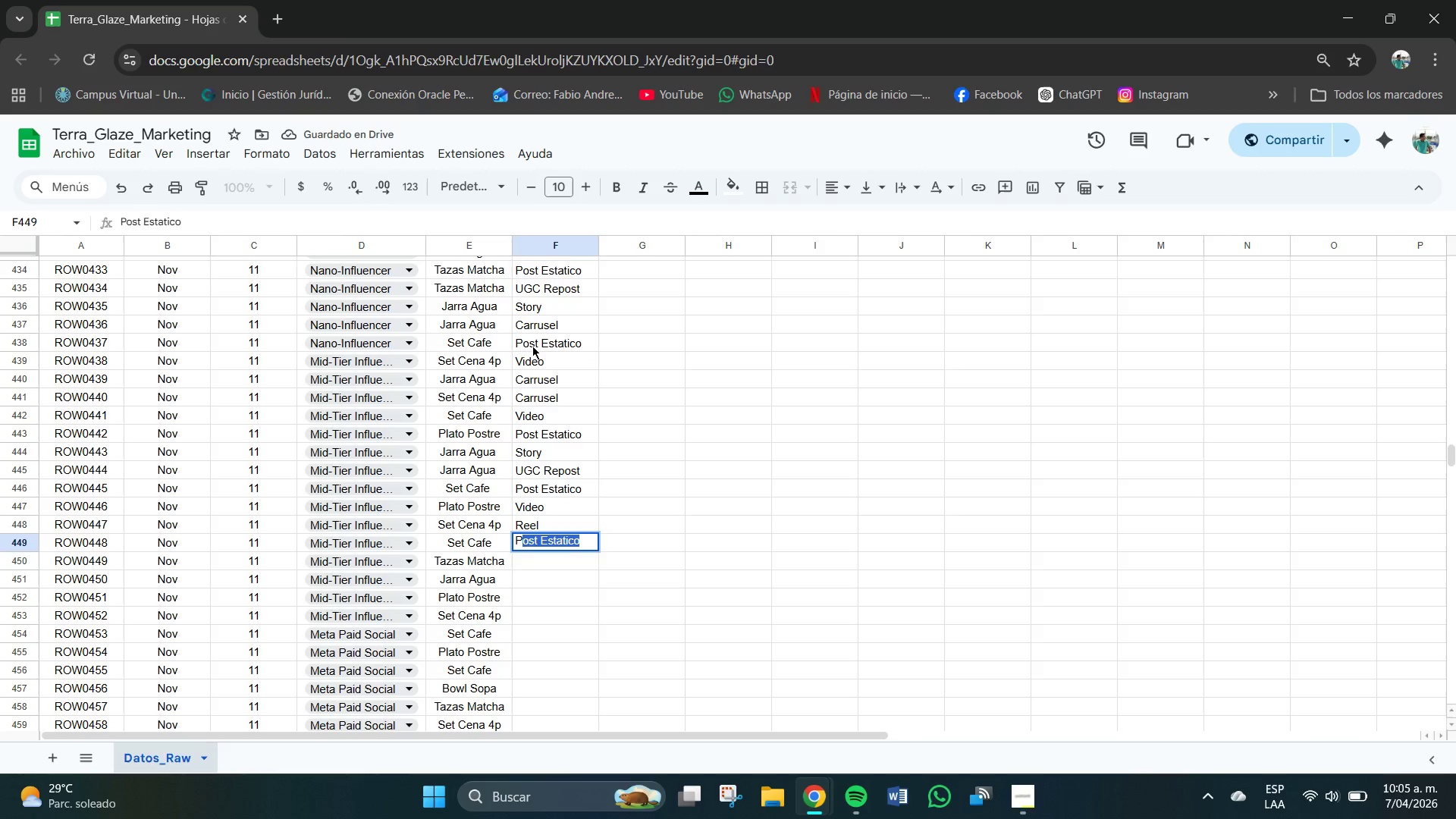 
key(Enter)
 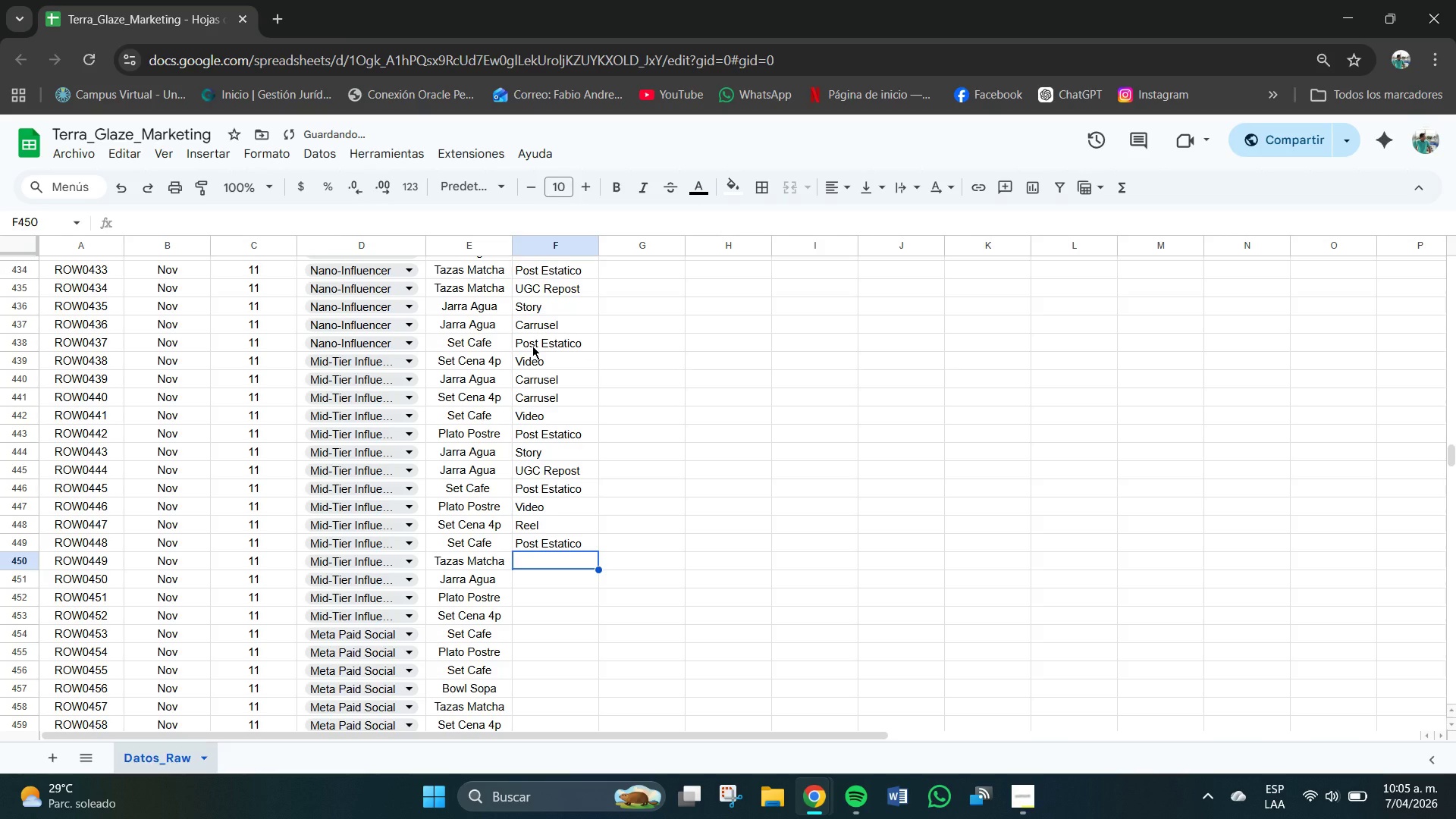 
key(V)
 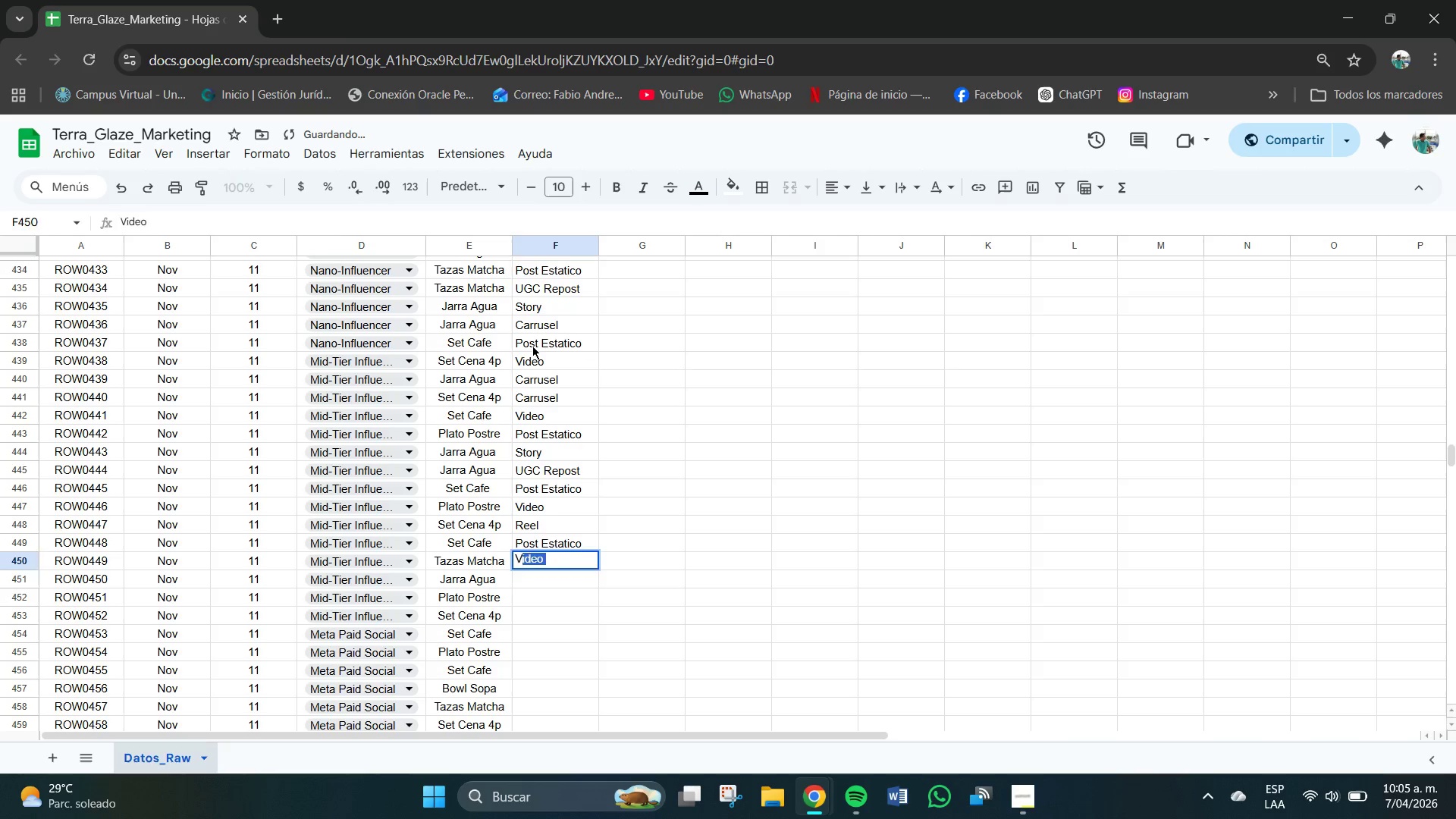 
key(Enter)
 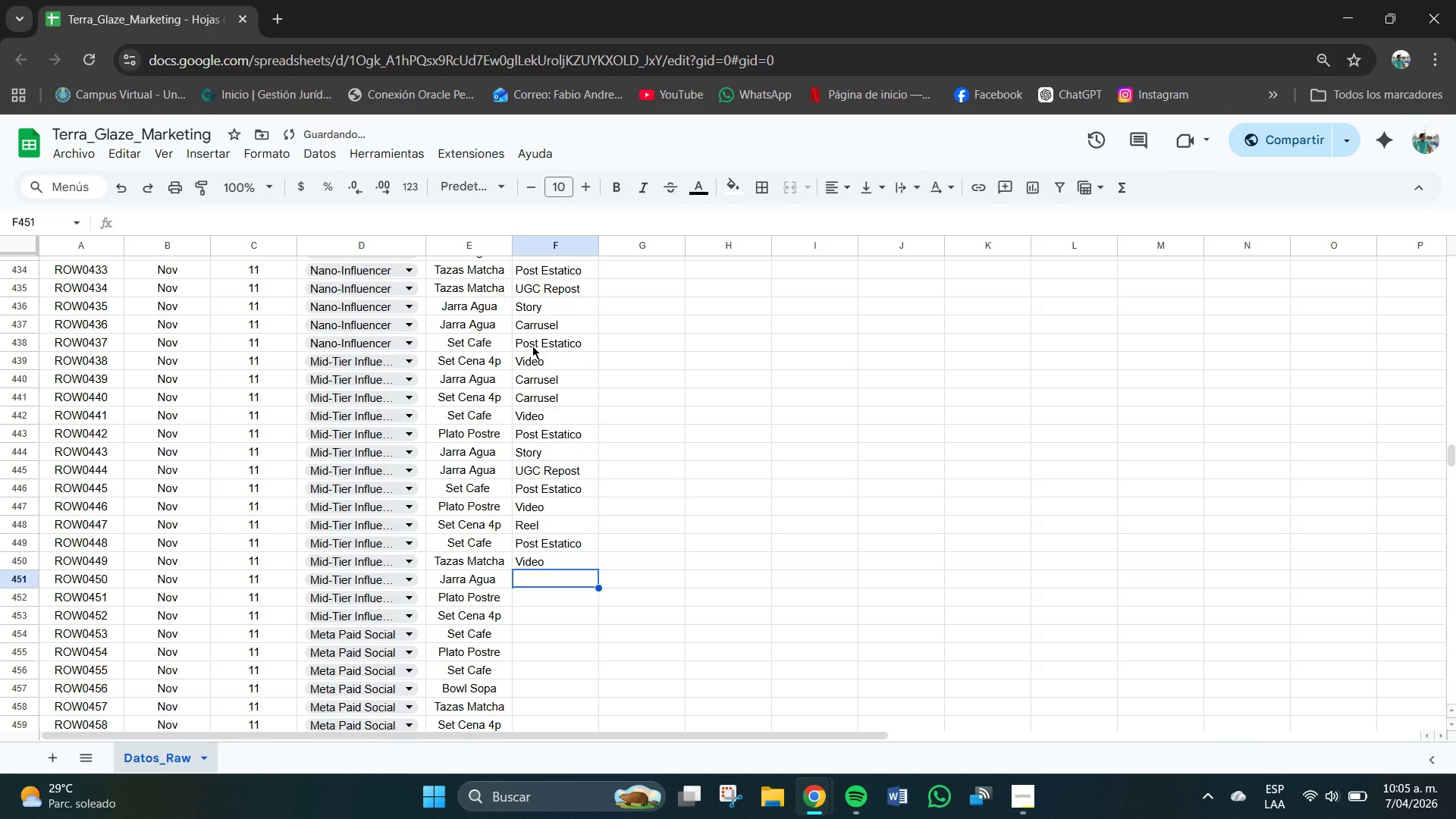 
key(S)
 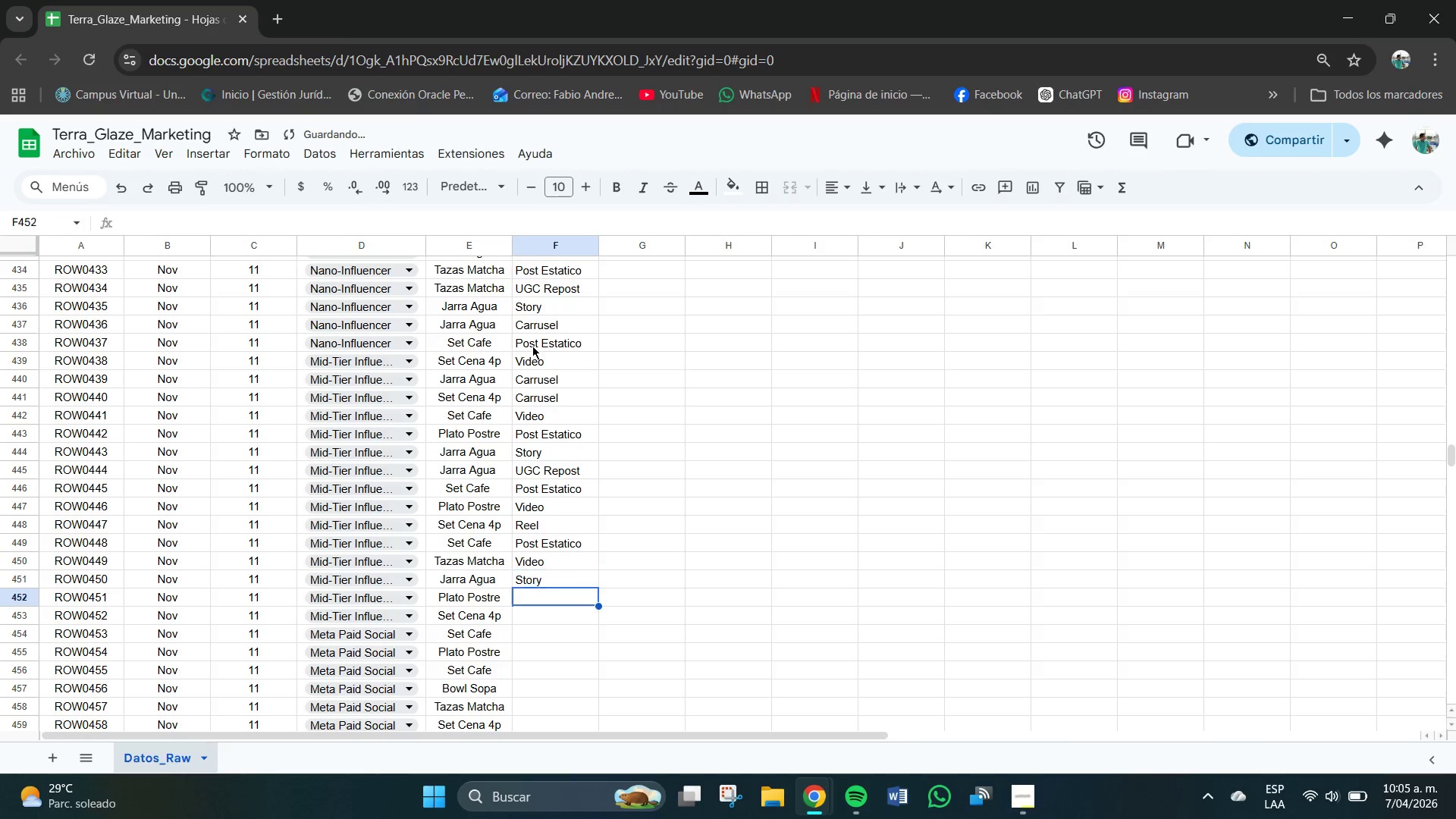 
key(Enter)
 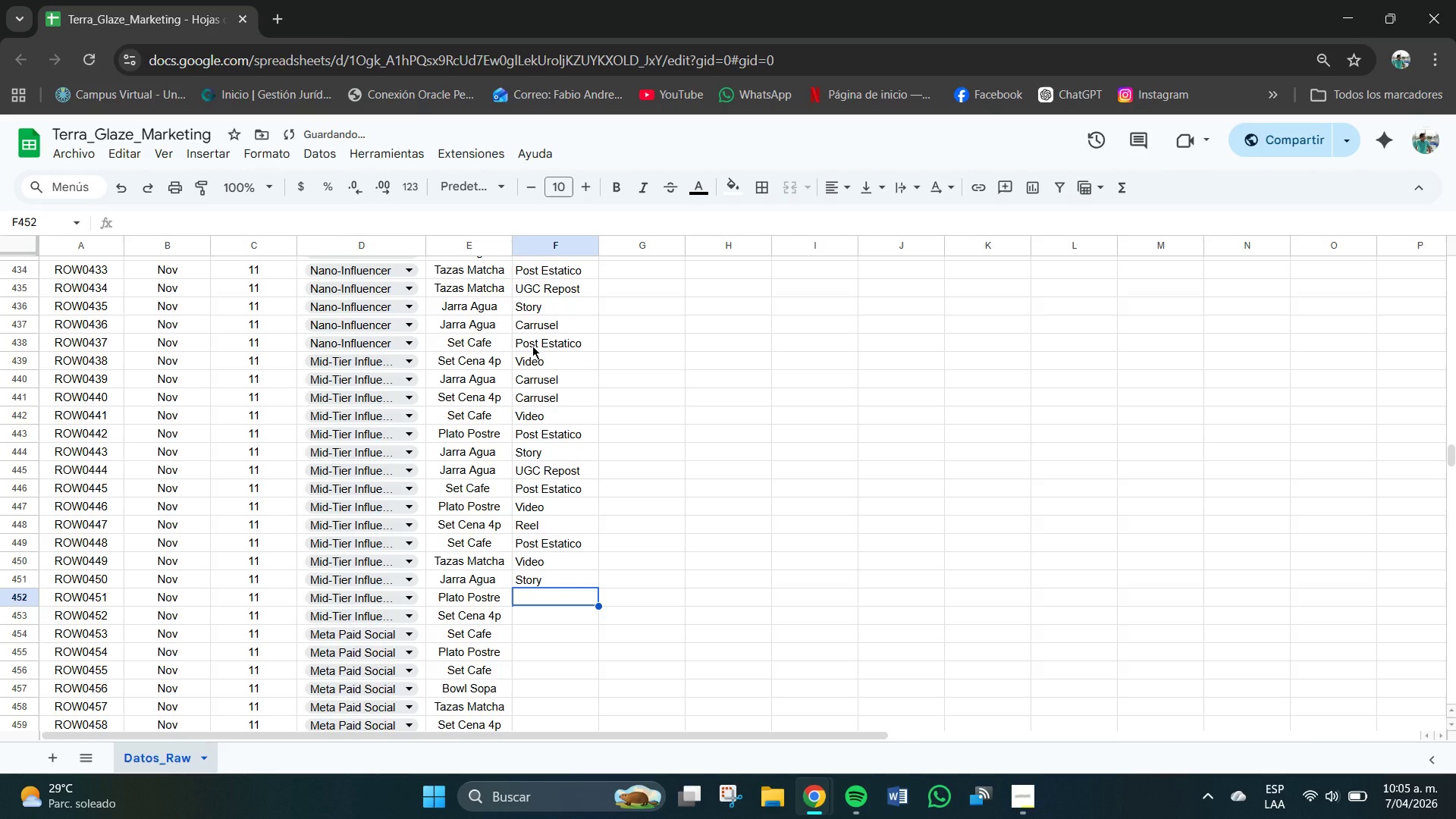 
key(P)
 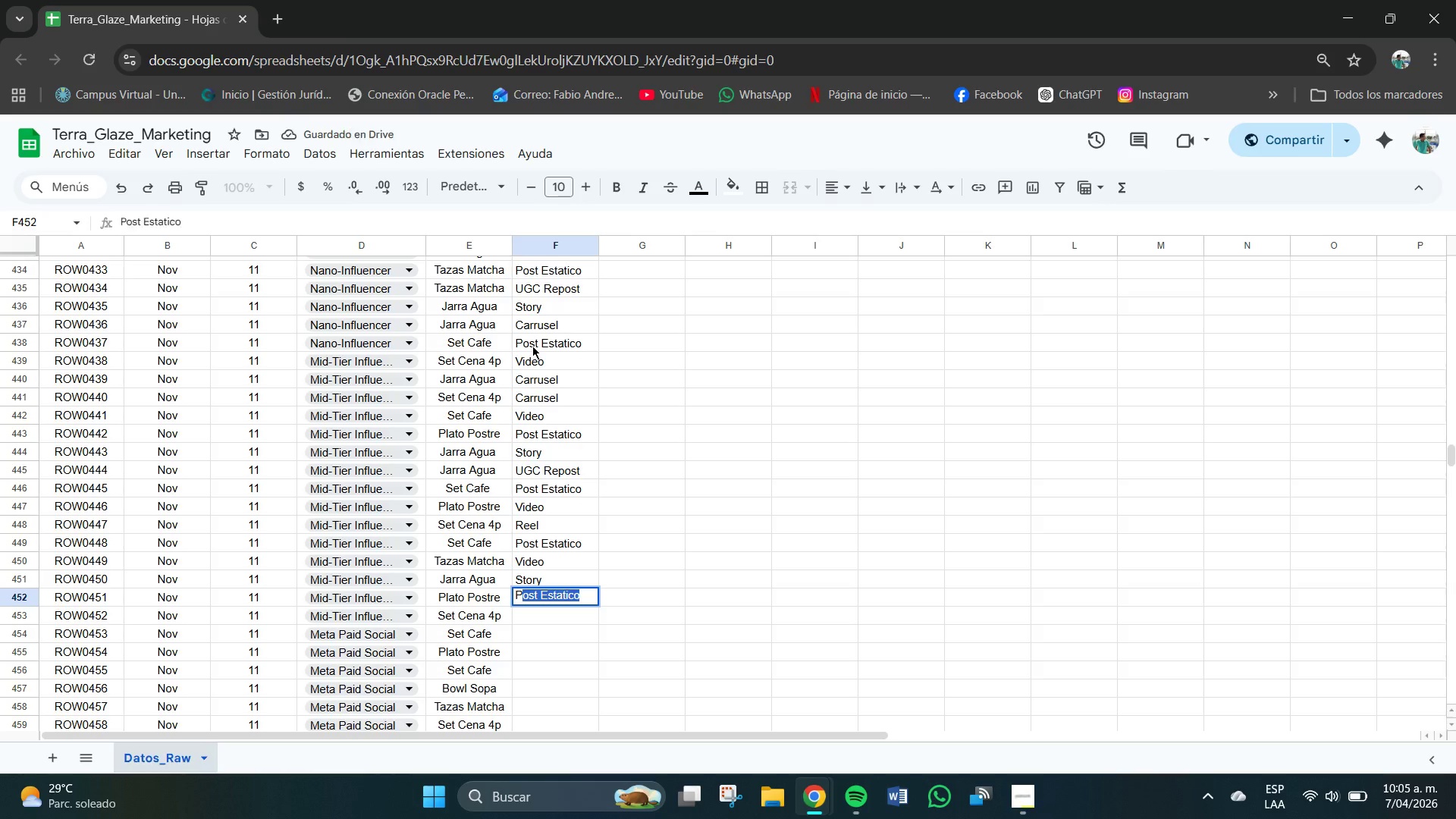 
key(Enter)
 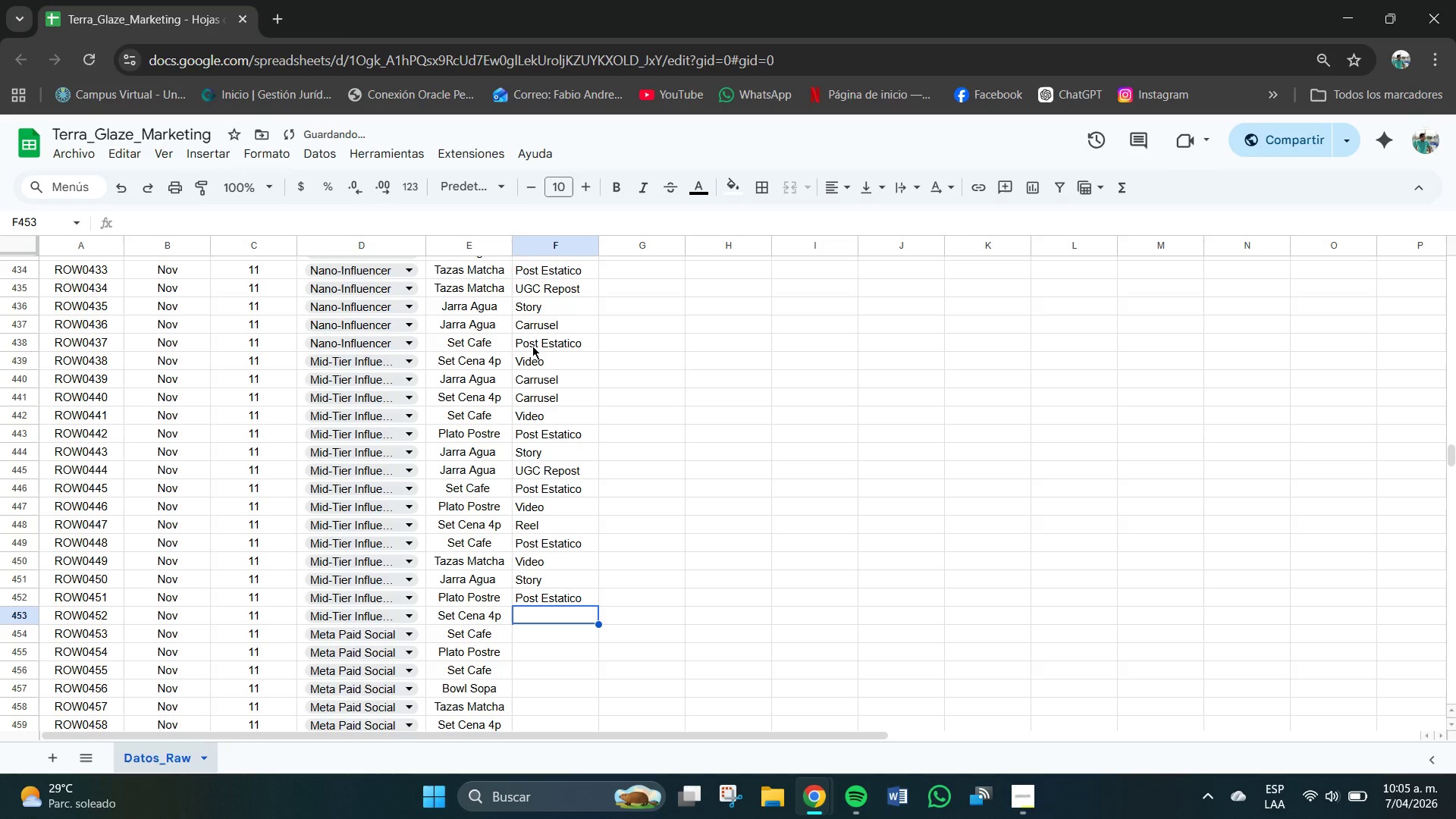 
key(C)
 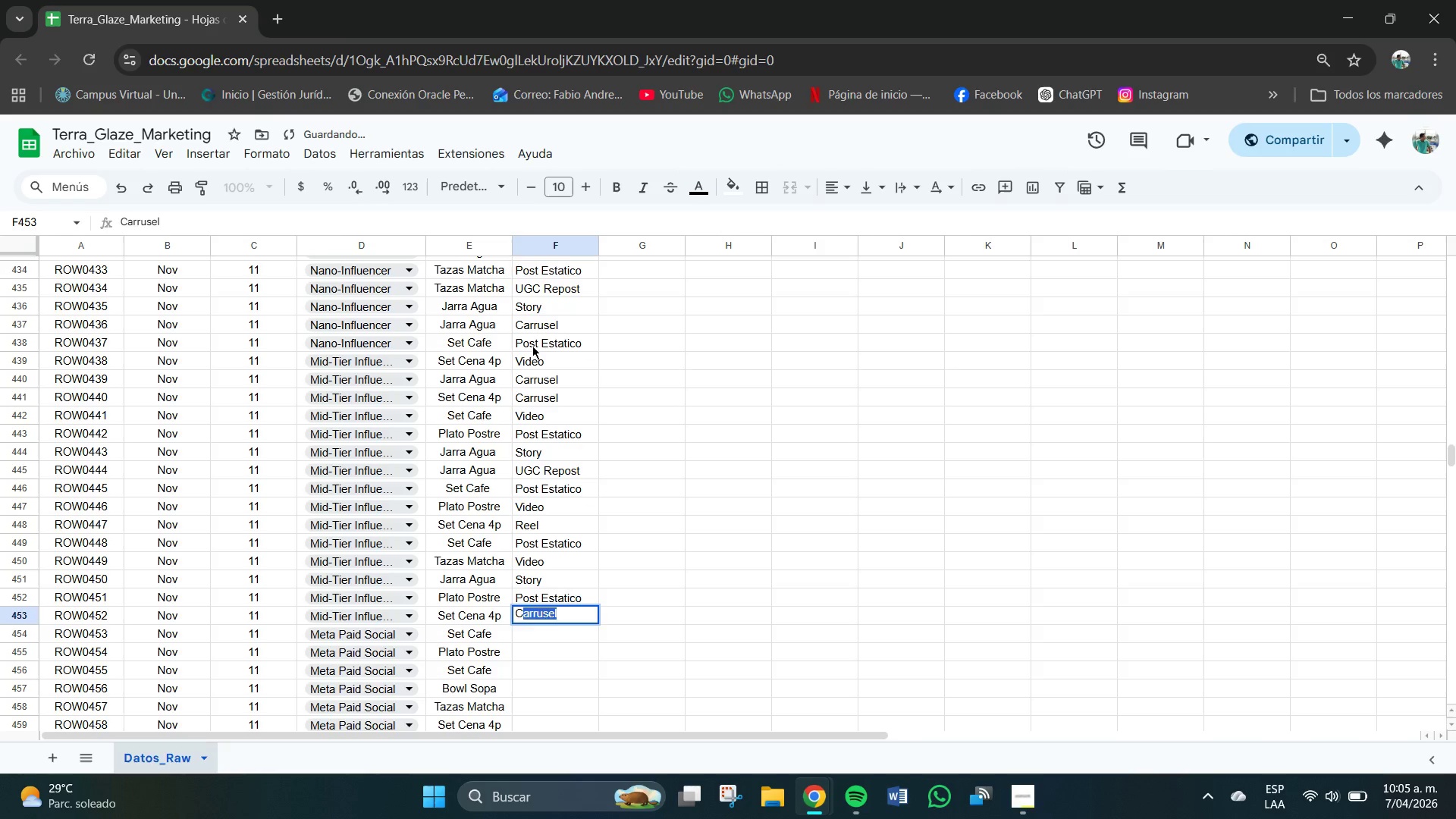 
key(Enter)
 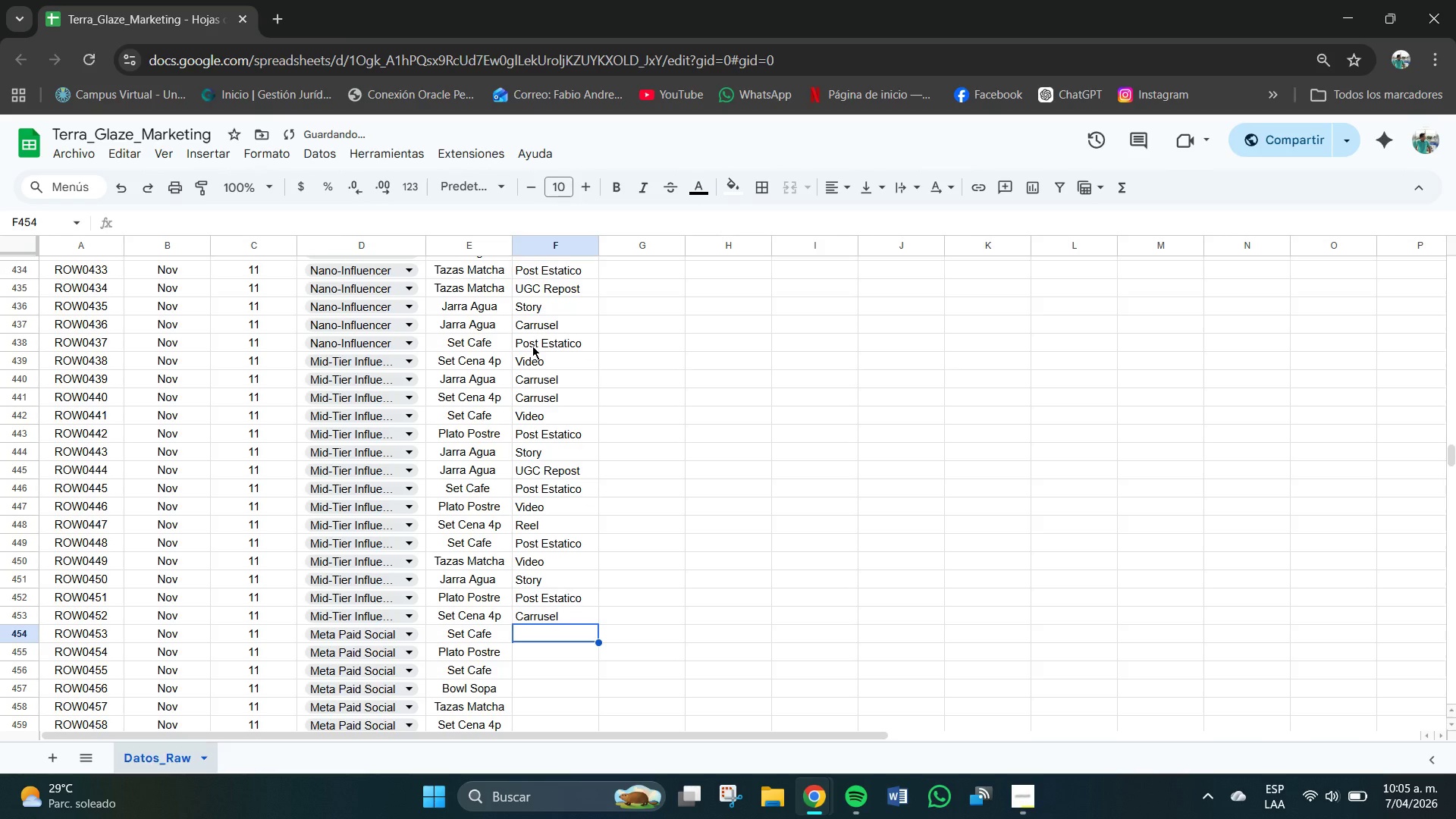 
key(S)
 